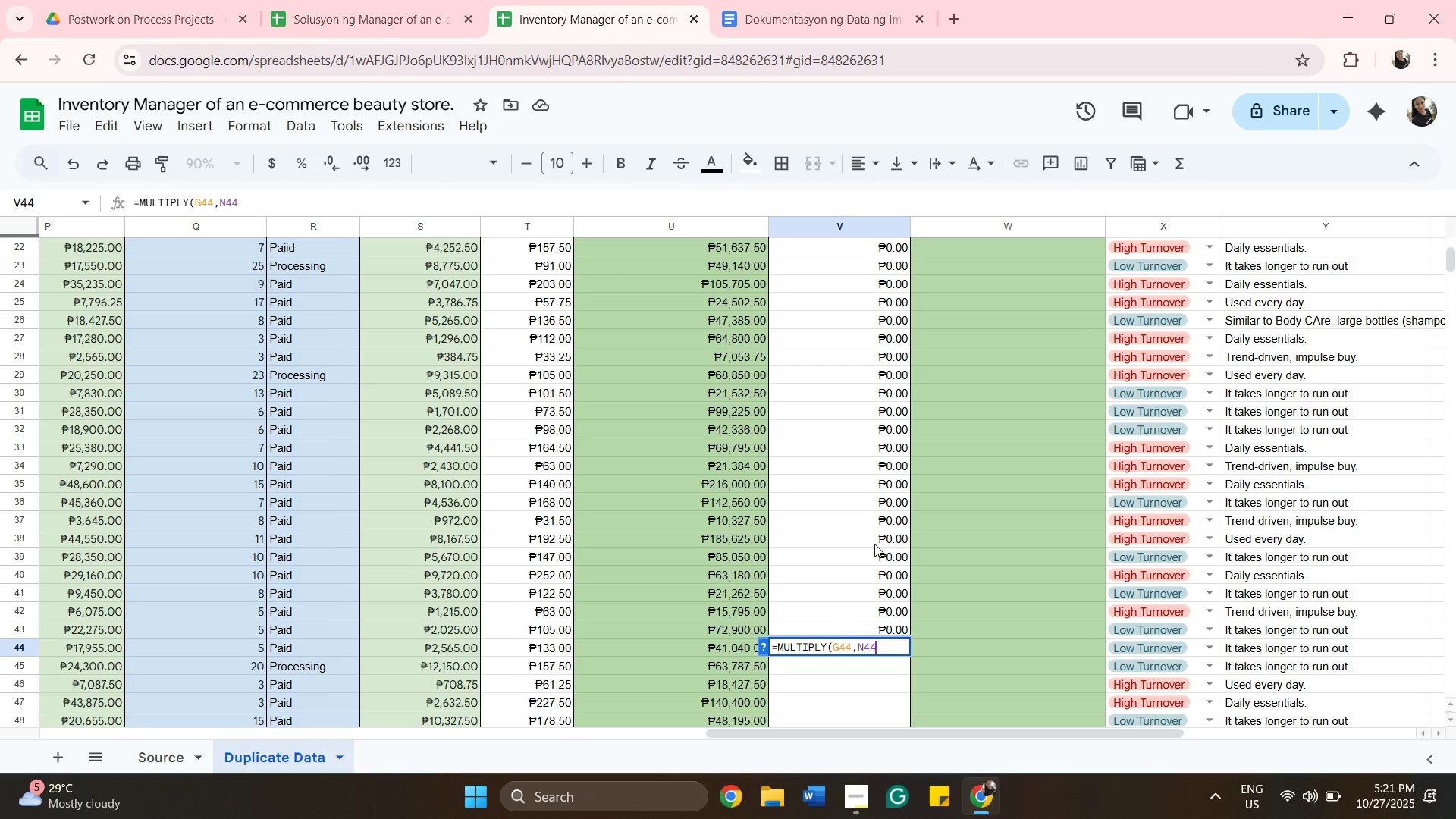 
key(Enter)
 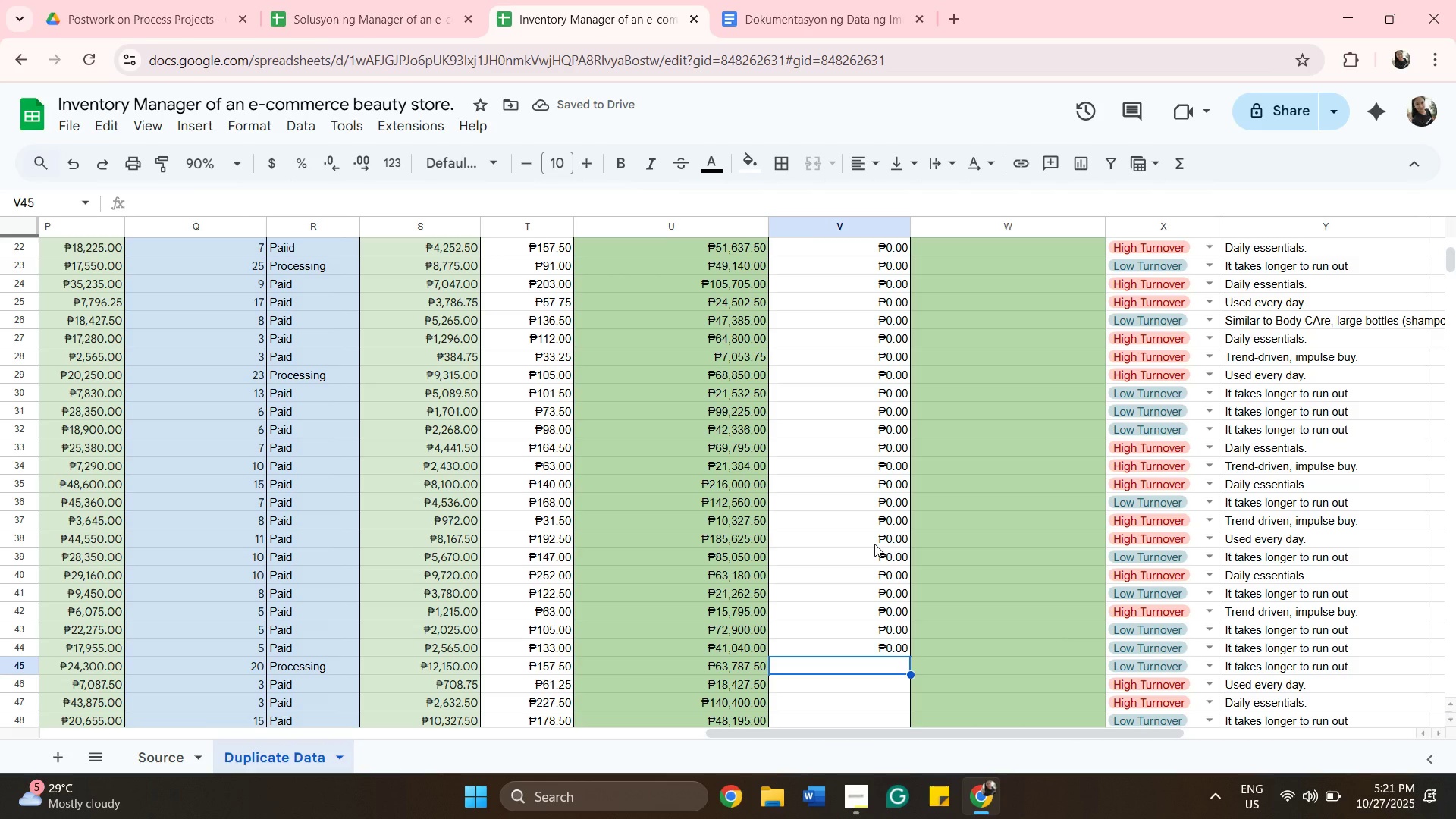 
type(=MULTIPLY(G45,N45))
 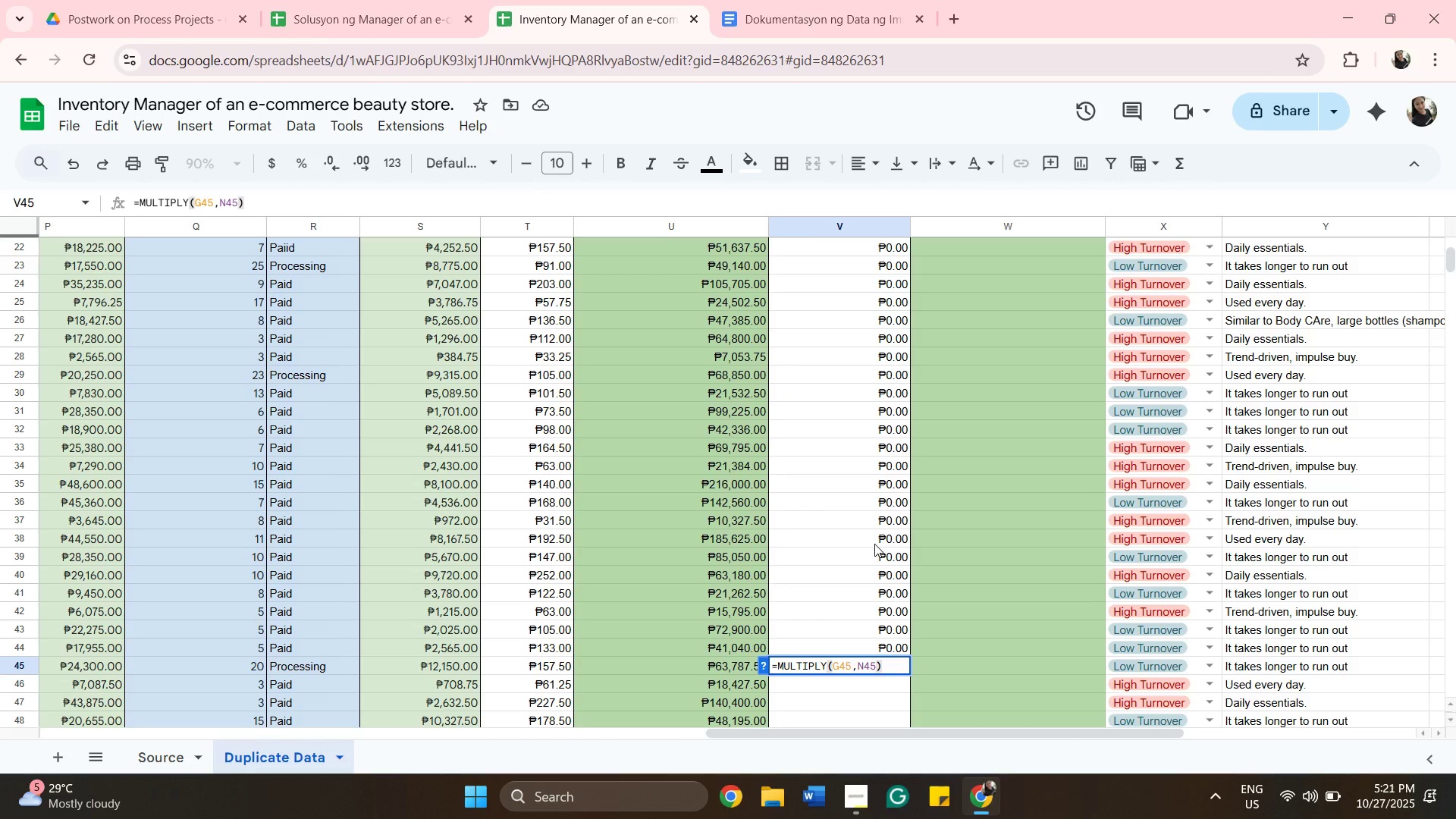 
key(Enter)
 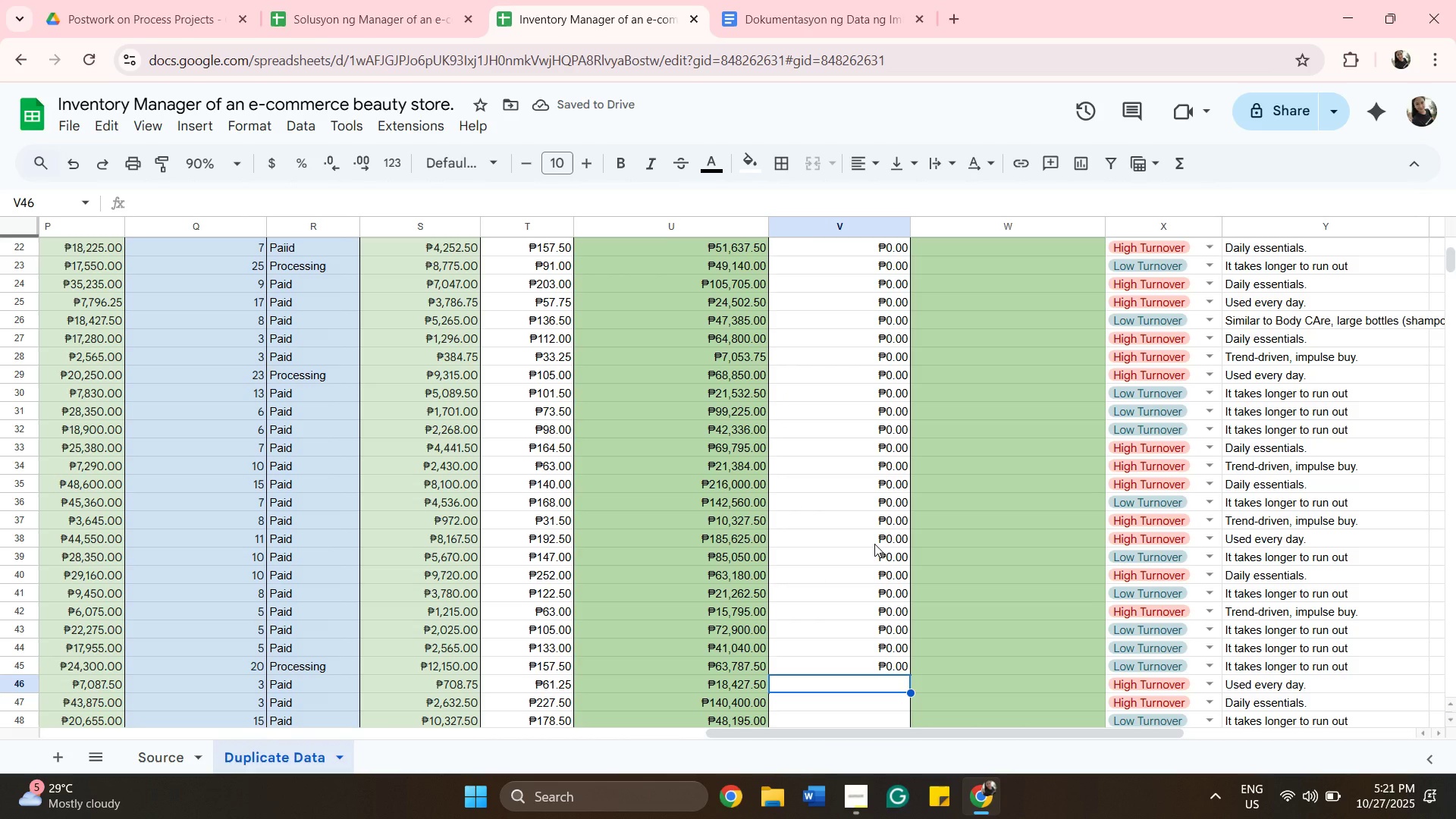 
wait(8.05)
 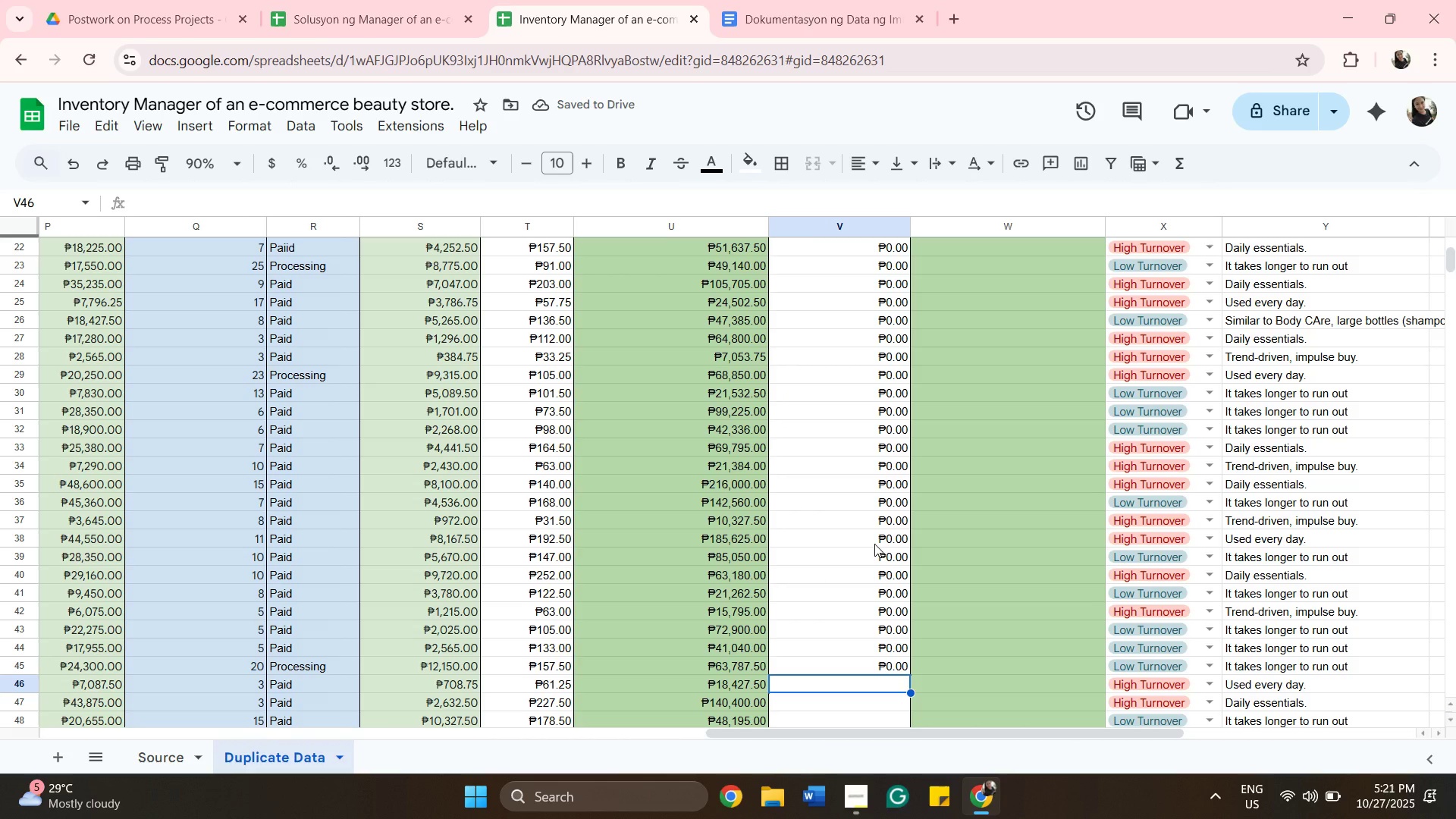 
type(=MULTIPLY(G)
 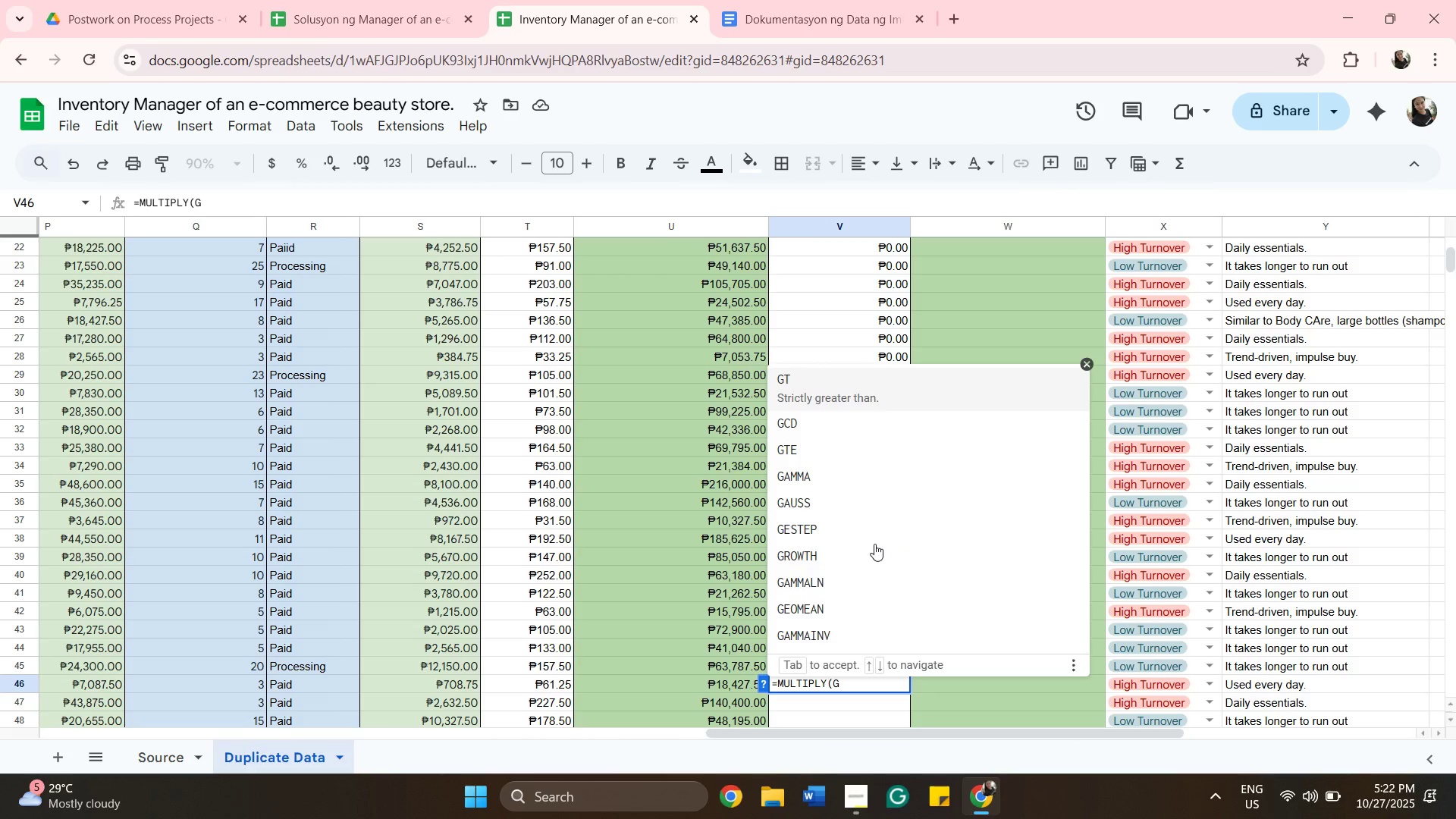 
type(46,N46))
 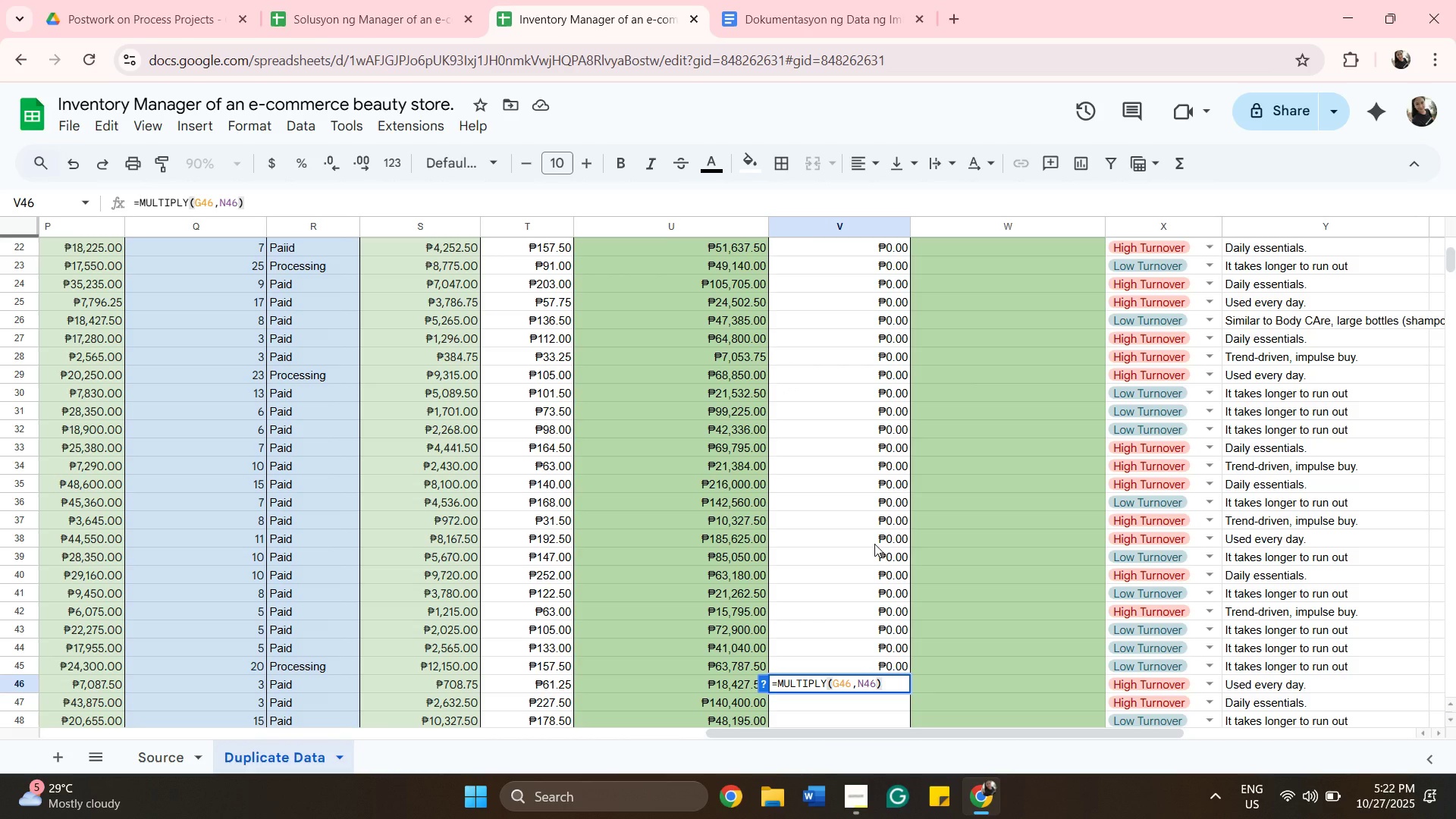 
key(Enter)
 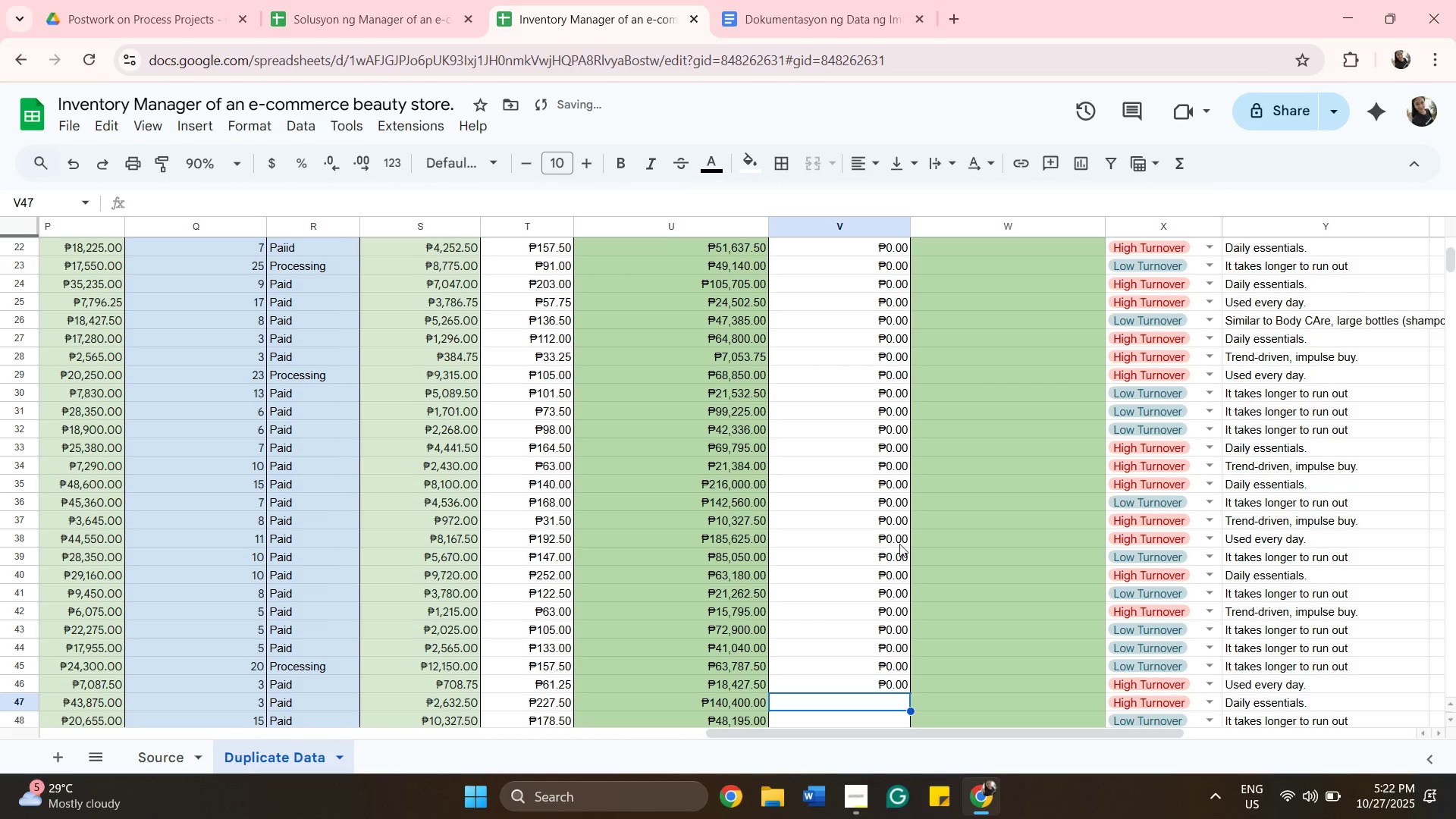 
scroll: coordinate [904, 544], scroll_direction: down, amount: 3.0
 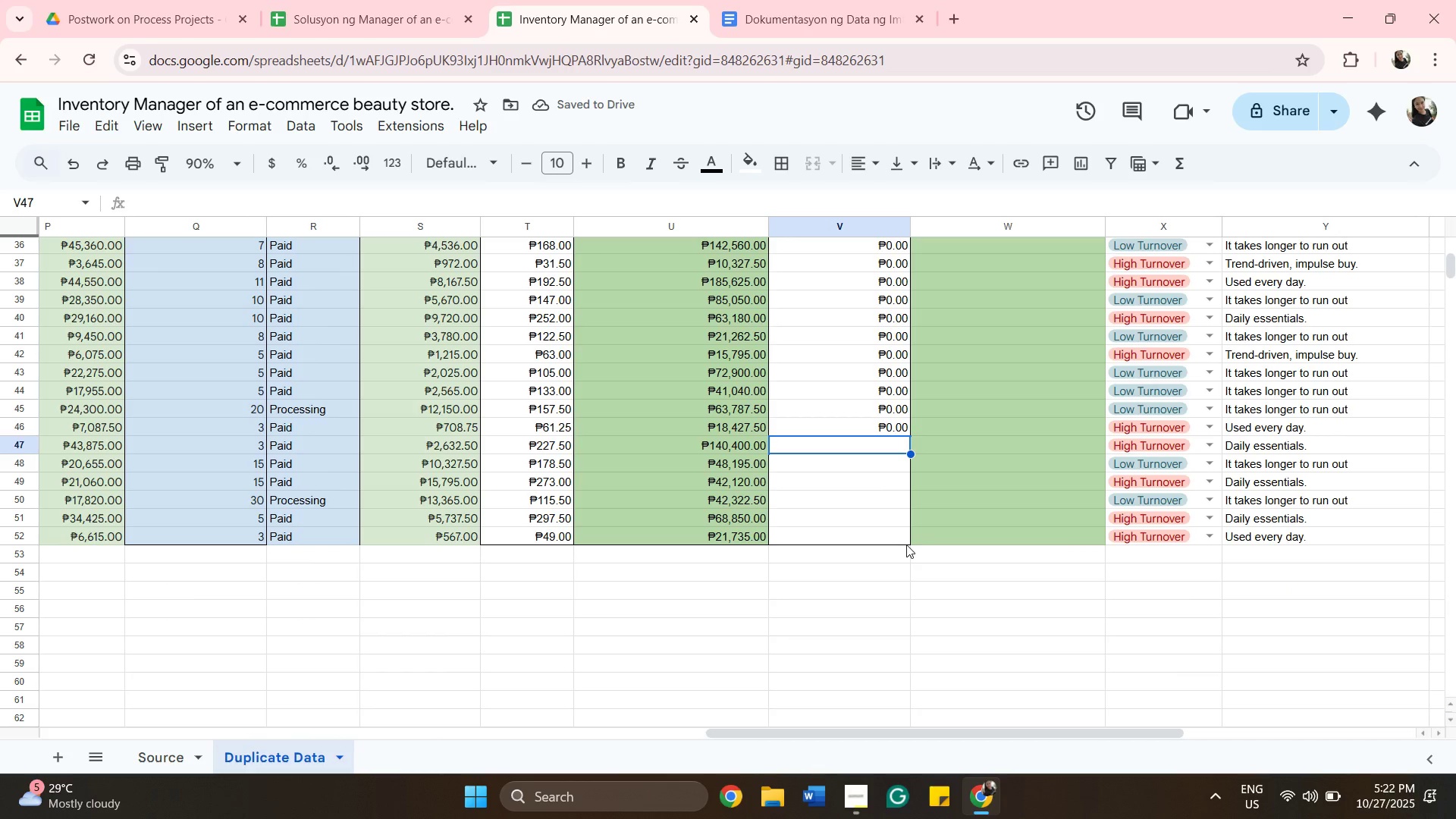 
type(=MULTIPLY(G47,N47))
 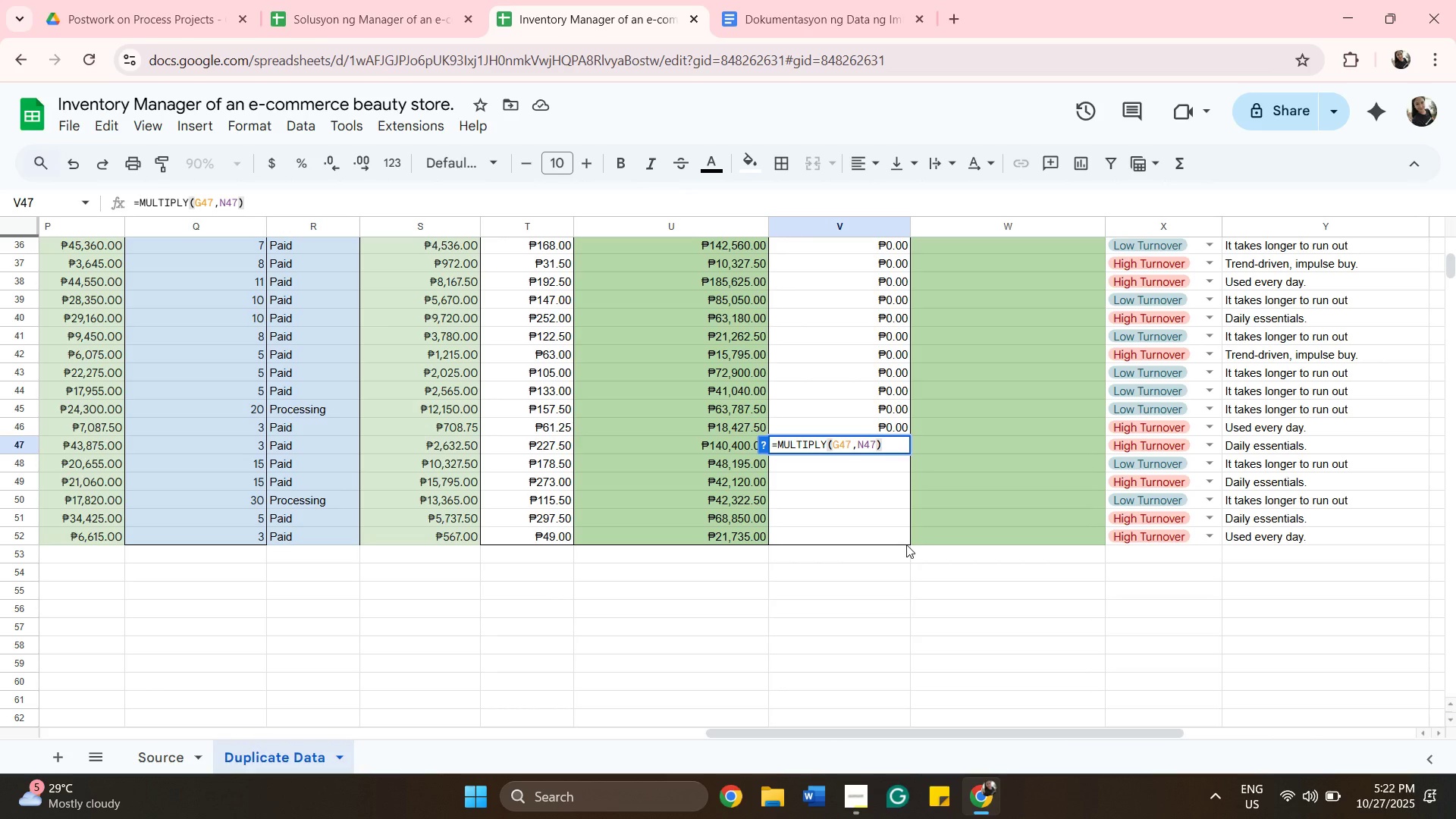 
key(Enter)
 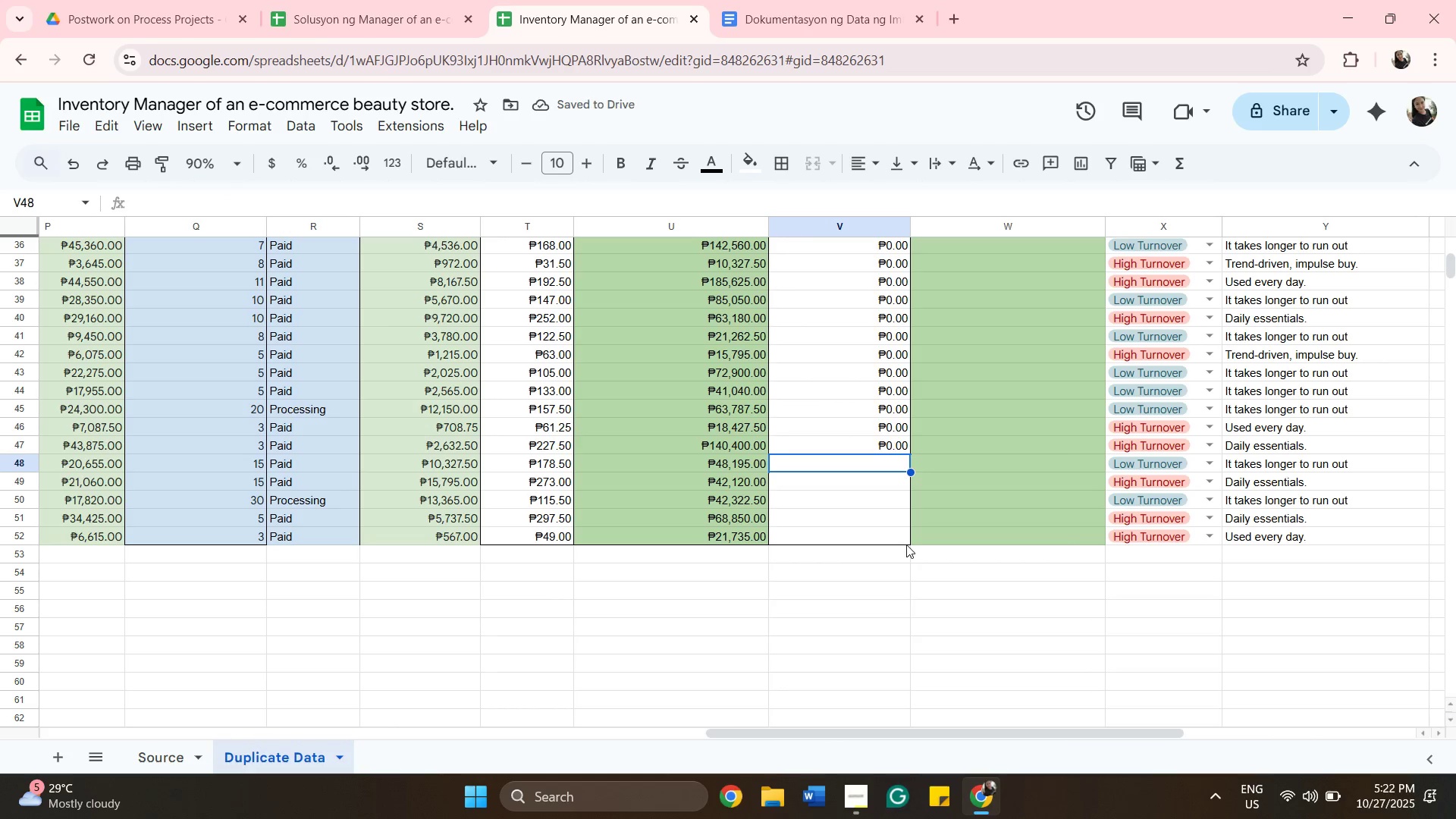 
type(=MULTIPLY(G48,N49)
key(Backspace)
type(8))
 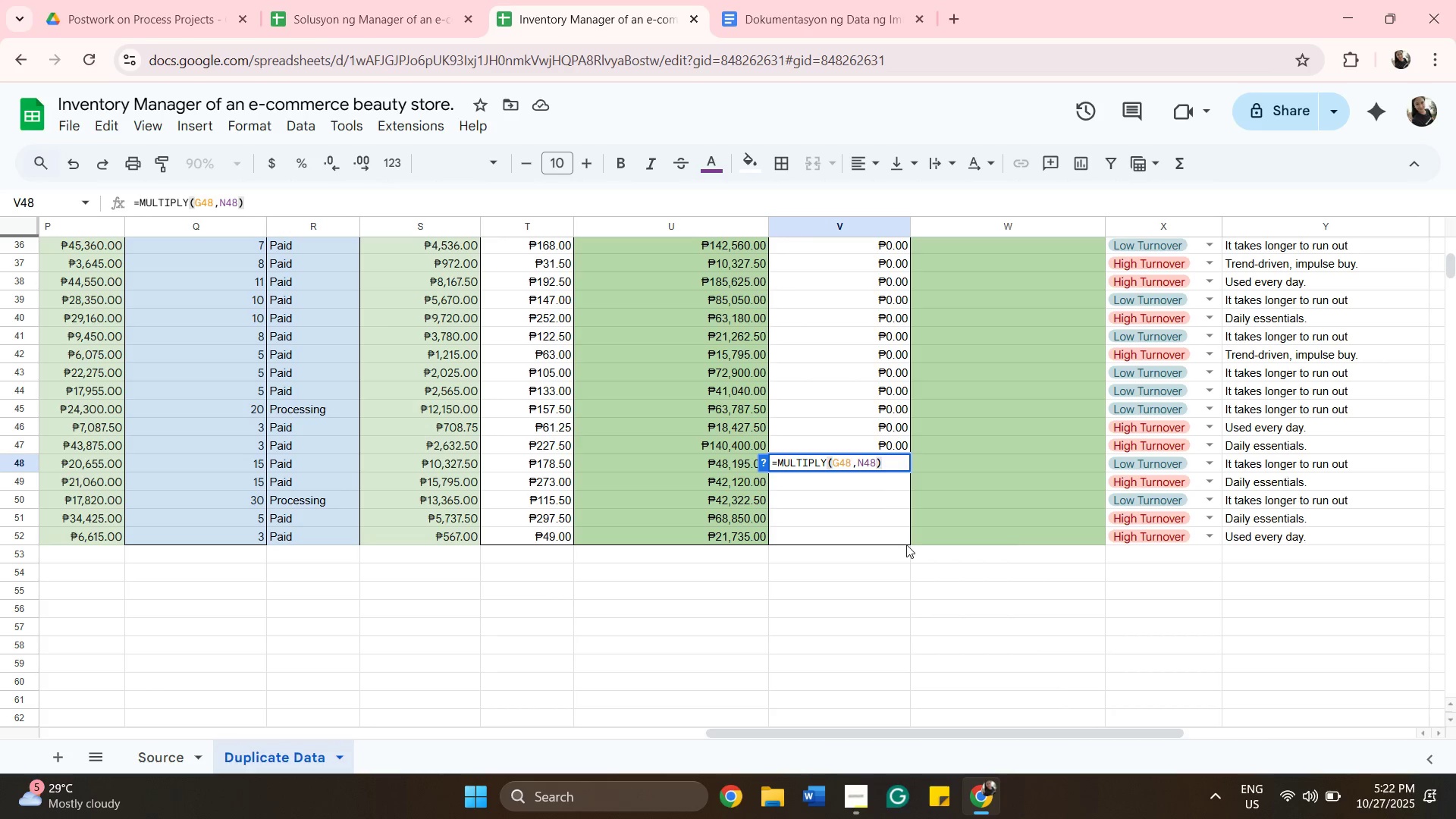 
key(Enter)
 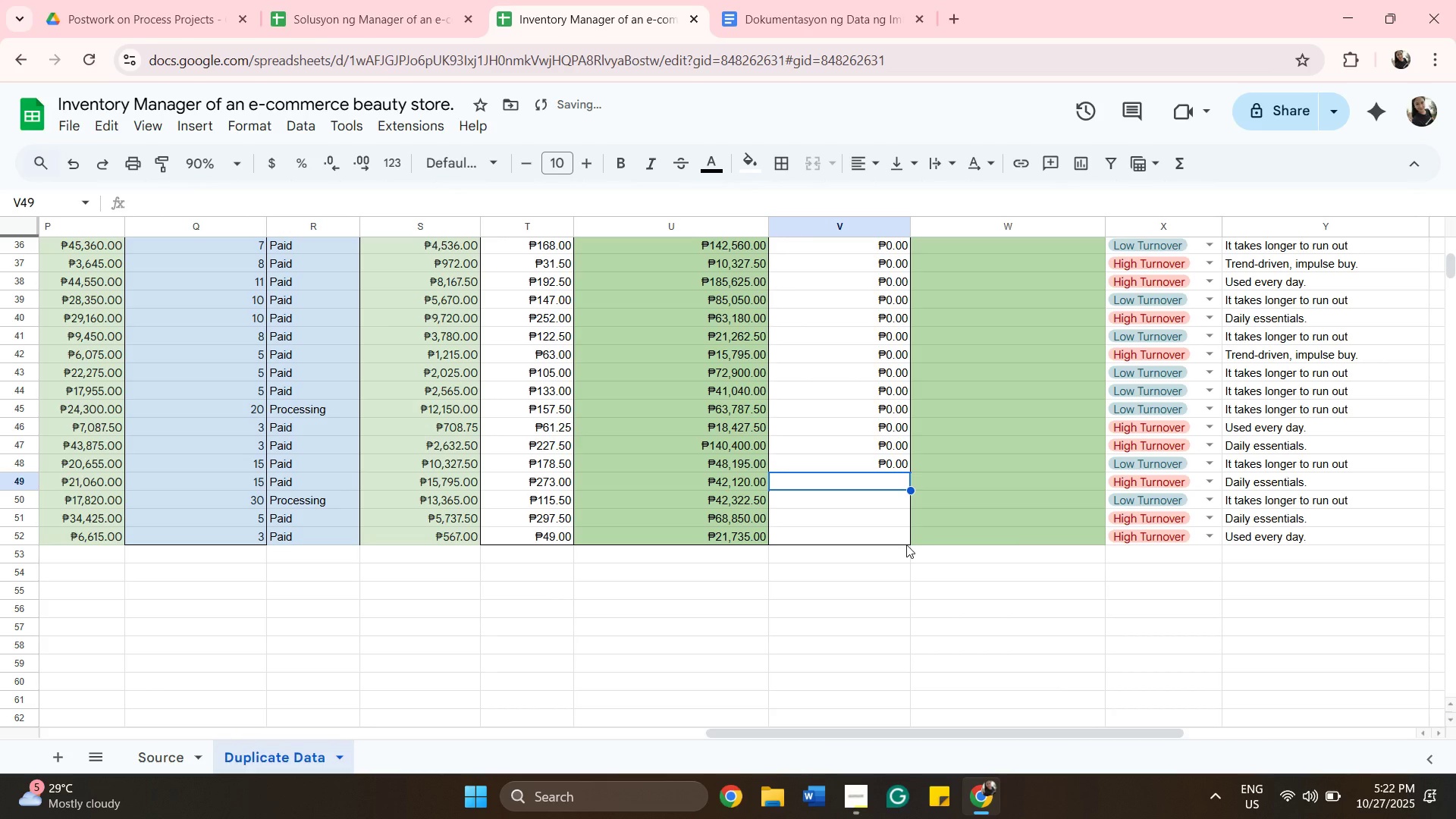 
type(=MULTIPLU)
key(Backspace)
type(Y()
 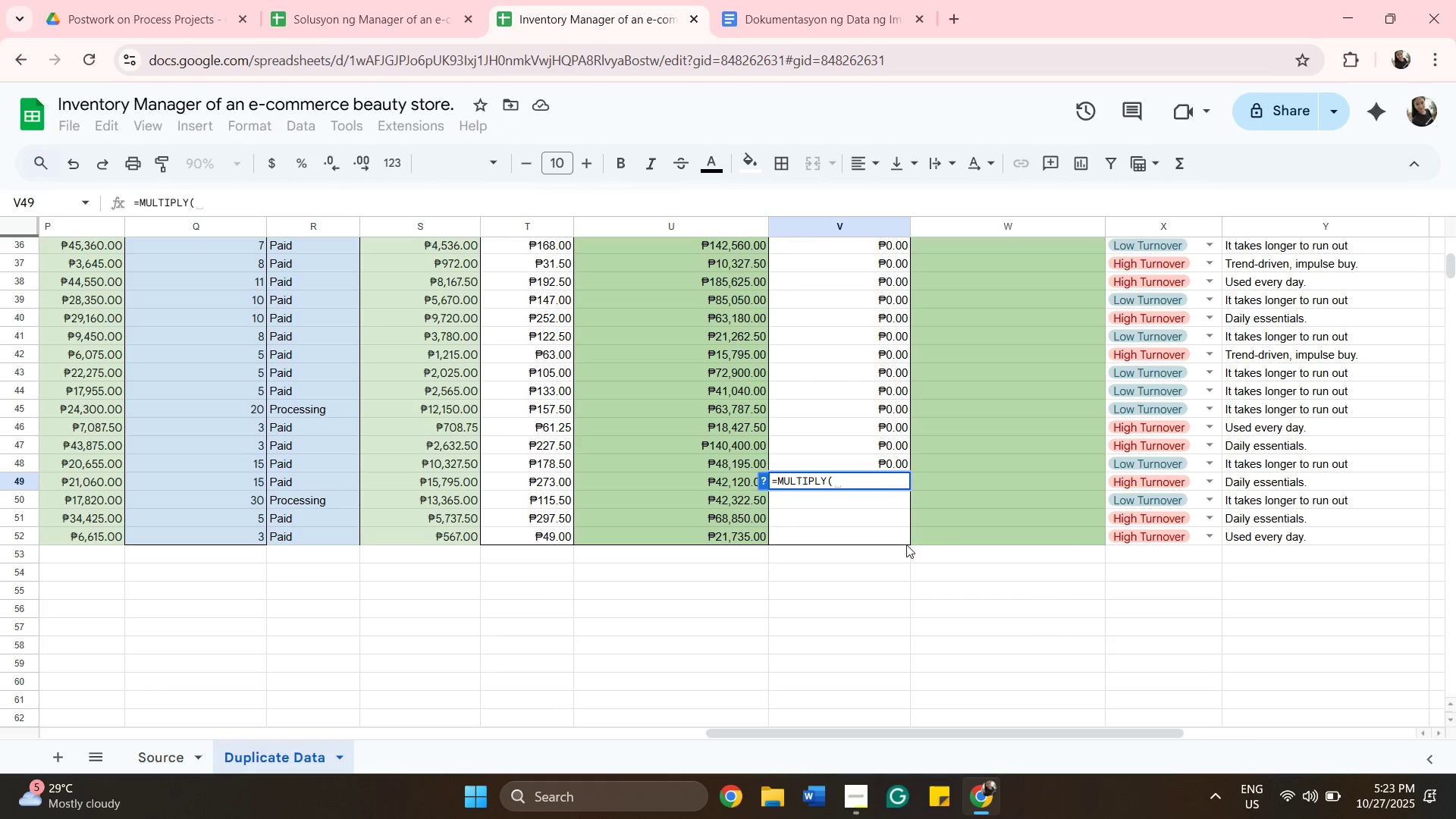 
type(49)
key(Backspace)
key(Backspace)
type(G49,N49))
 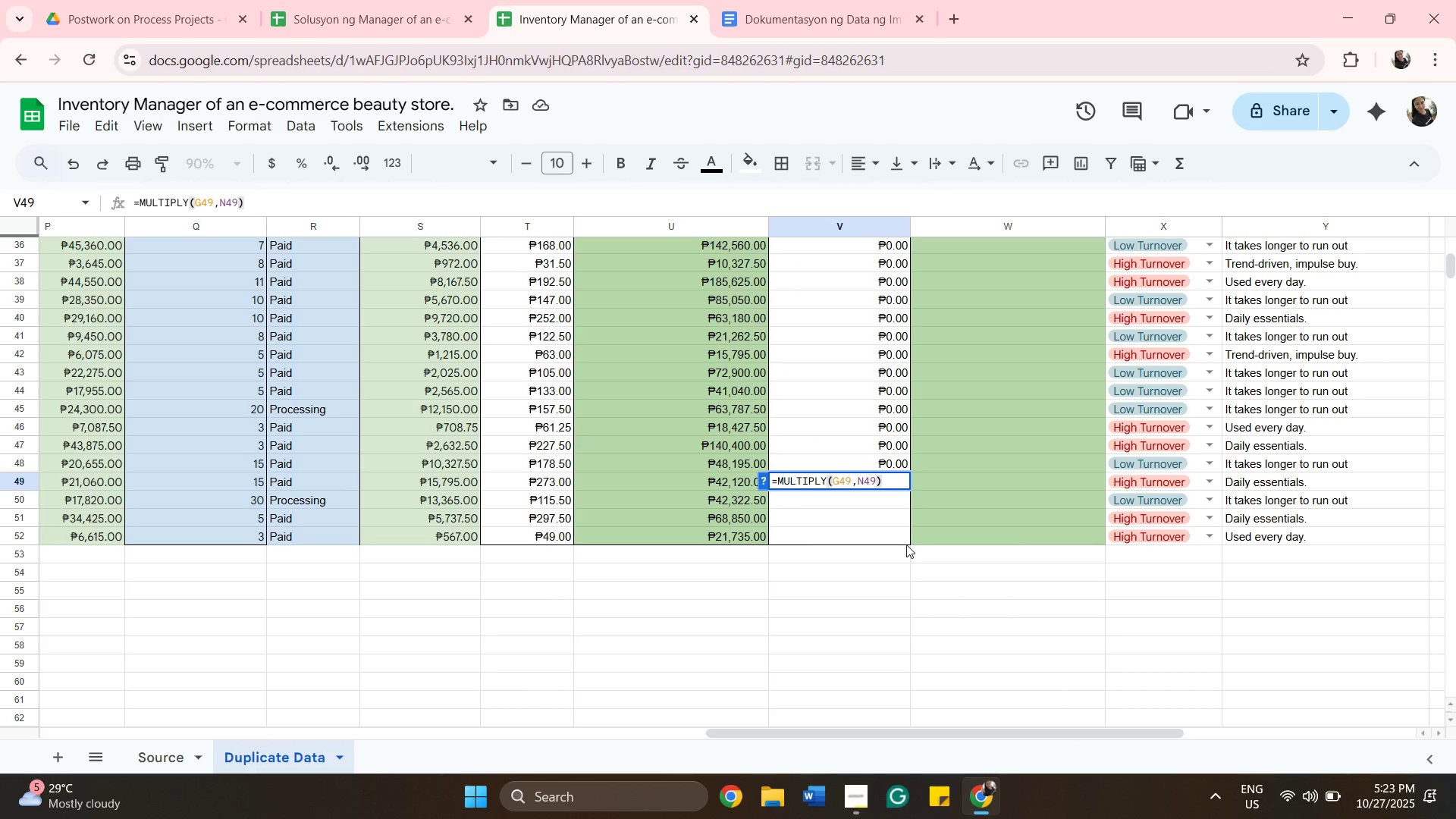 
key(Enter)
 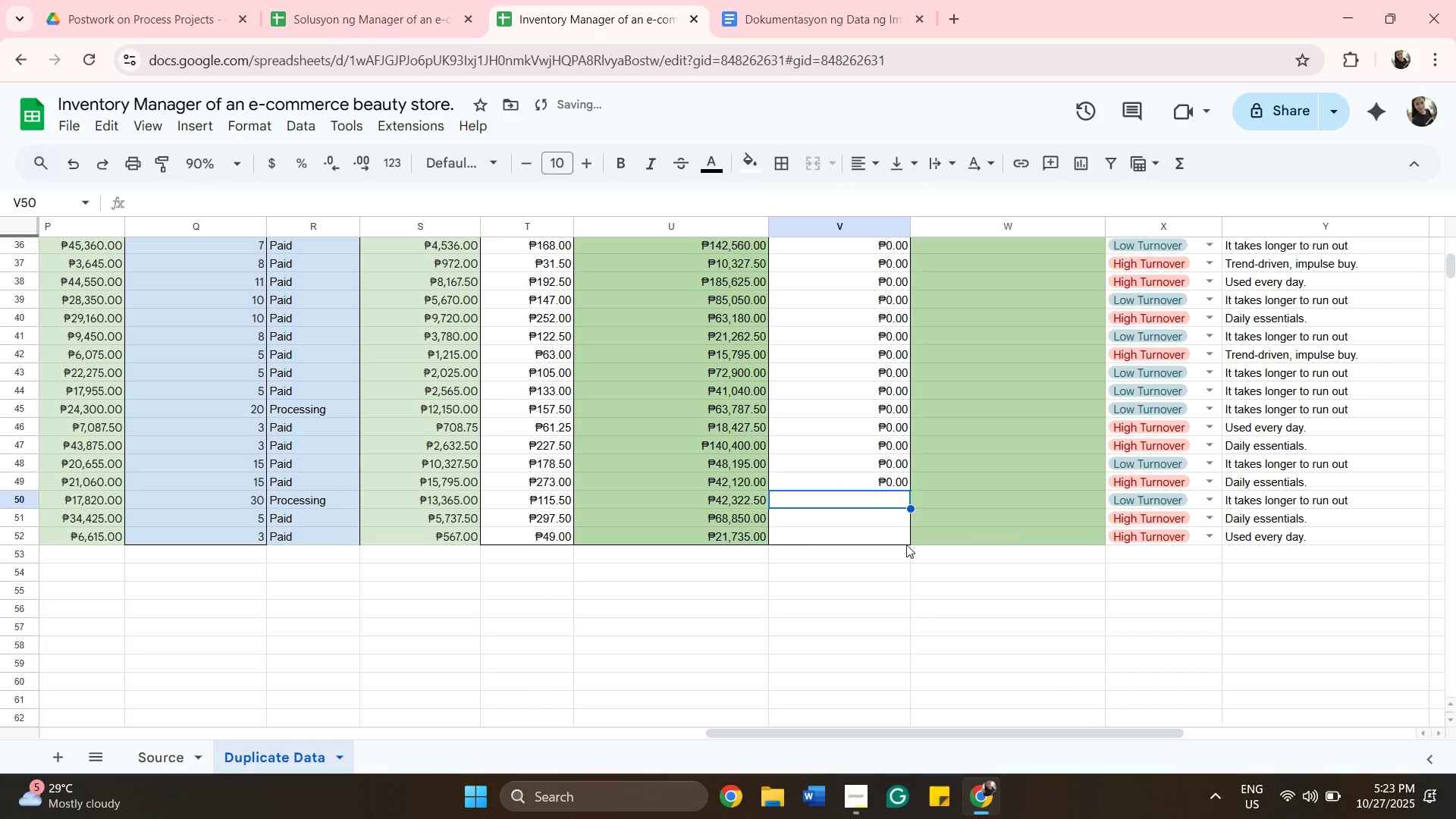 
type(=MULTIPLY(G50,N50)
 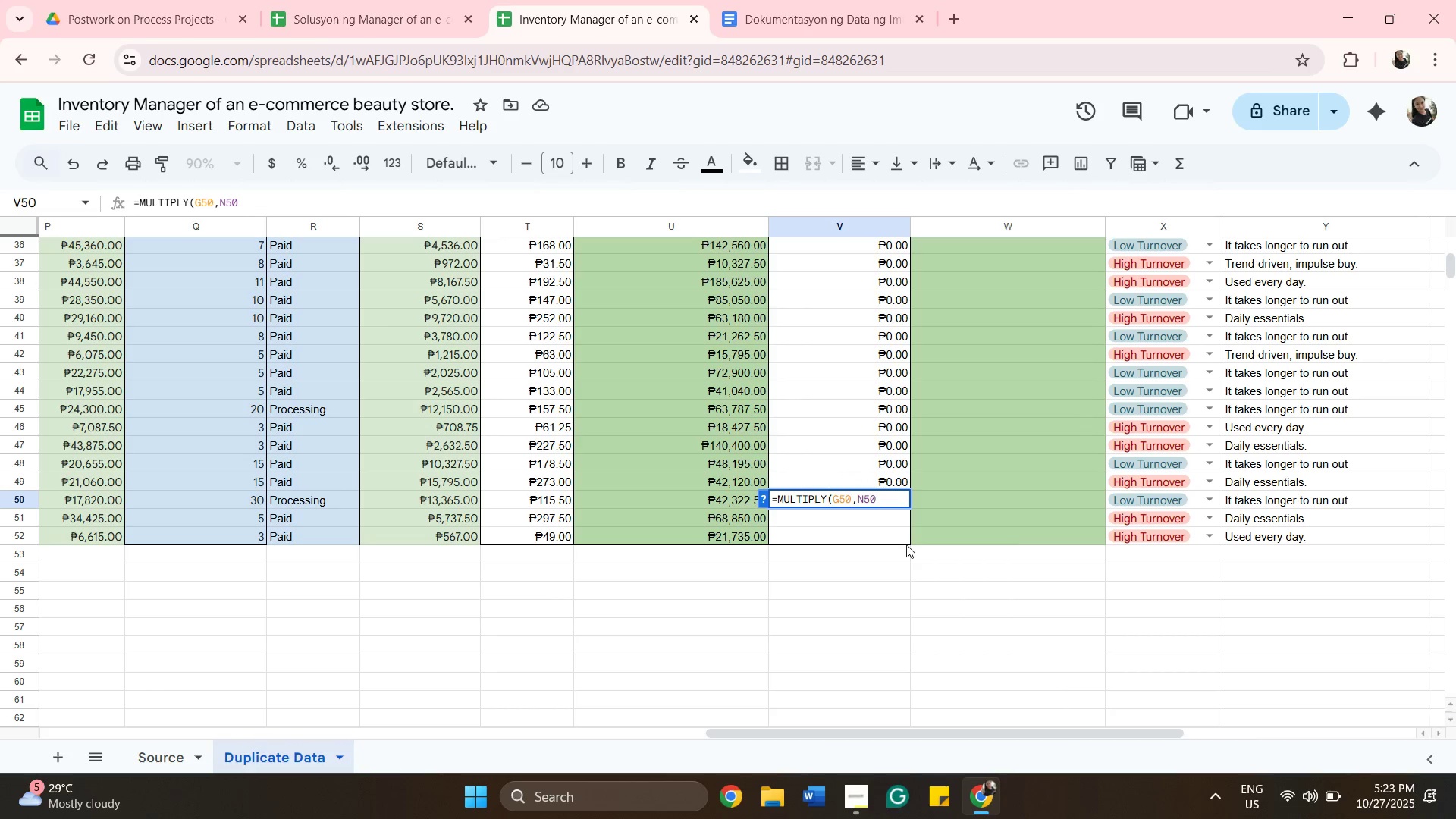 
key(Enter)
 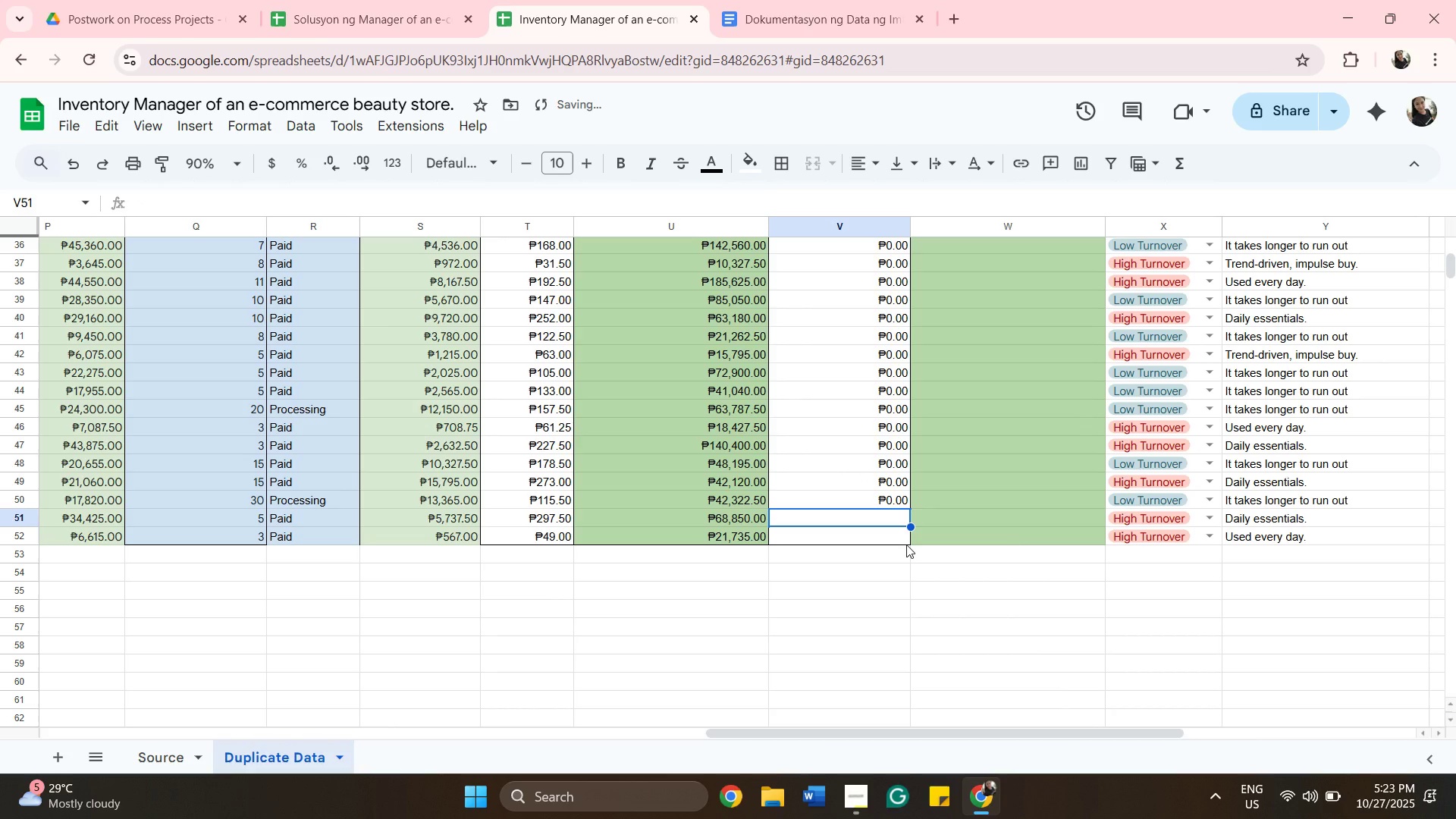 
type(=MULTI[)
key(Backspace)
type(PLY(51,N51))
 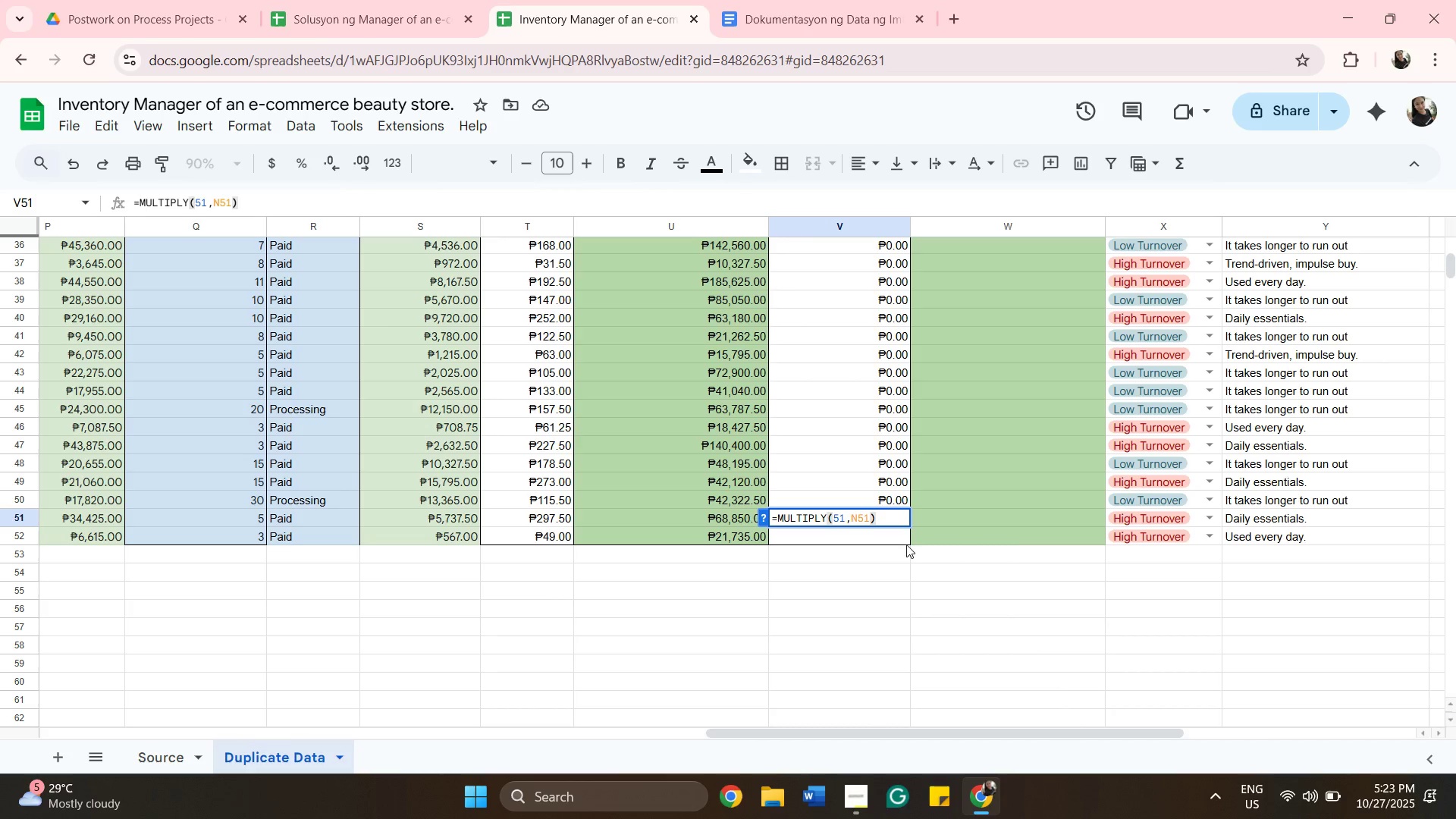 
key(Enter)
 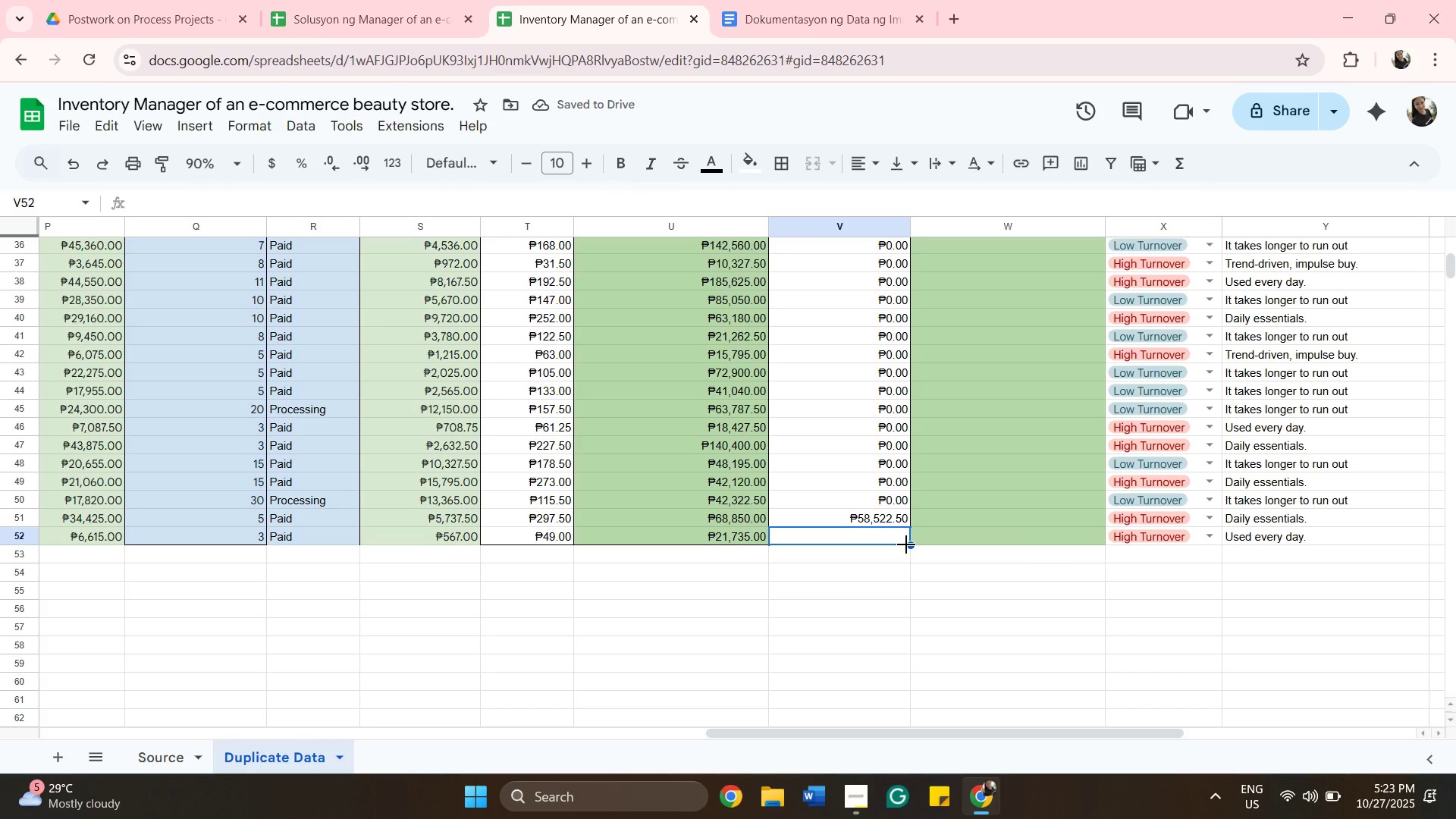 
wait(5.71)
 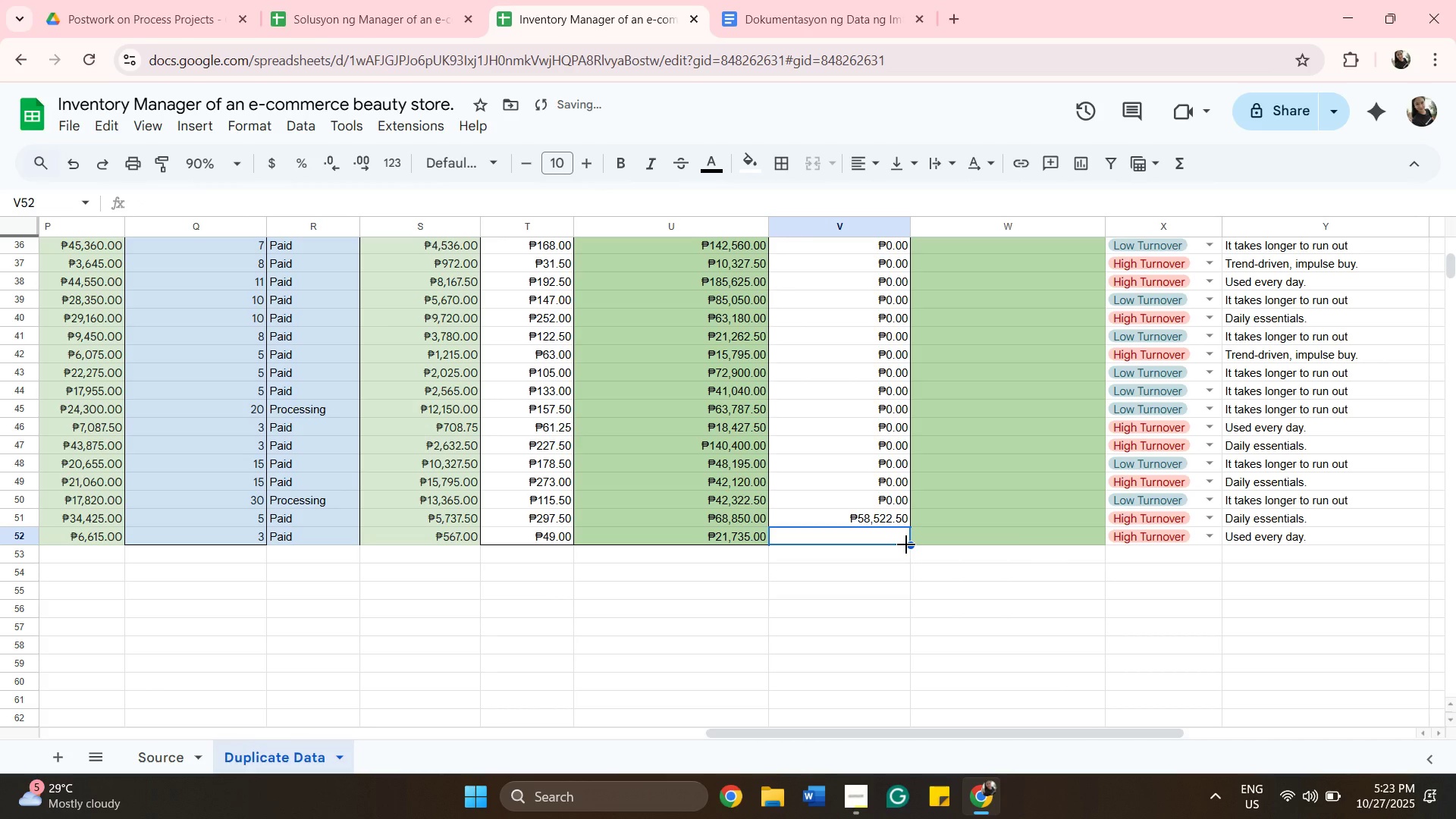 
double_click([891, 519])
 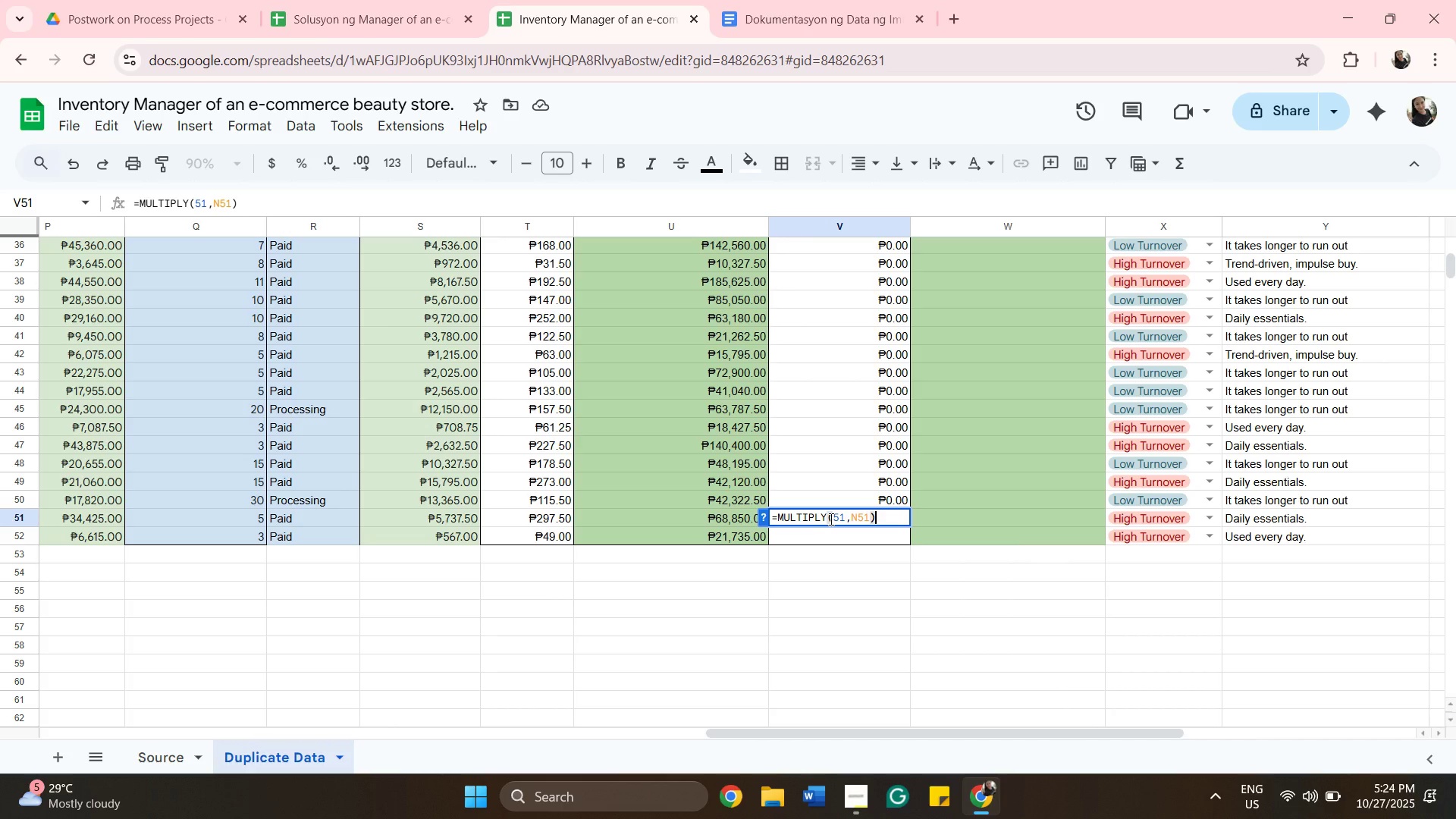 
left_click([830, 519])
 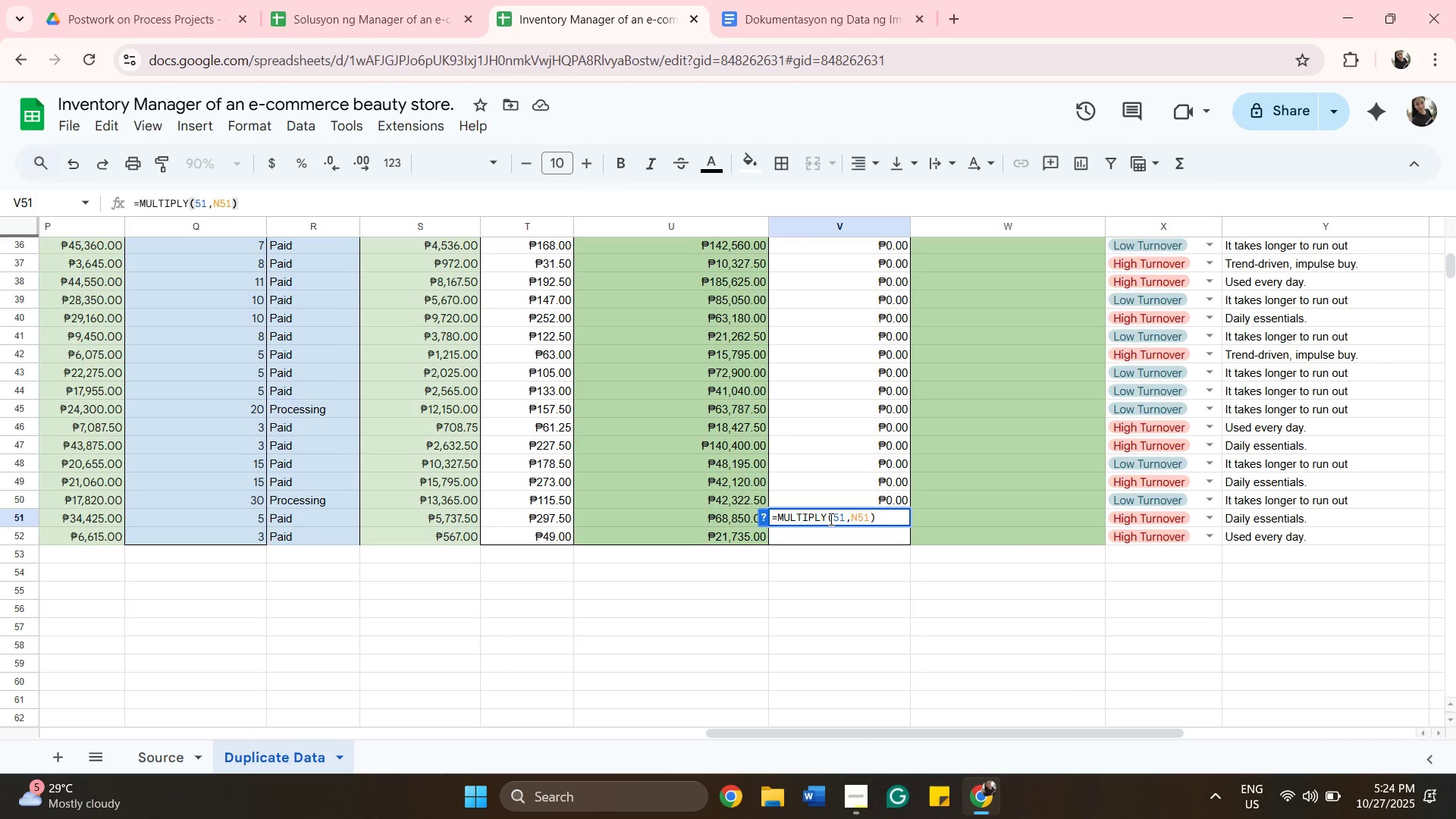 
key(ArrowRight)
 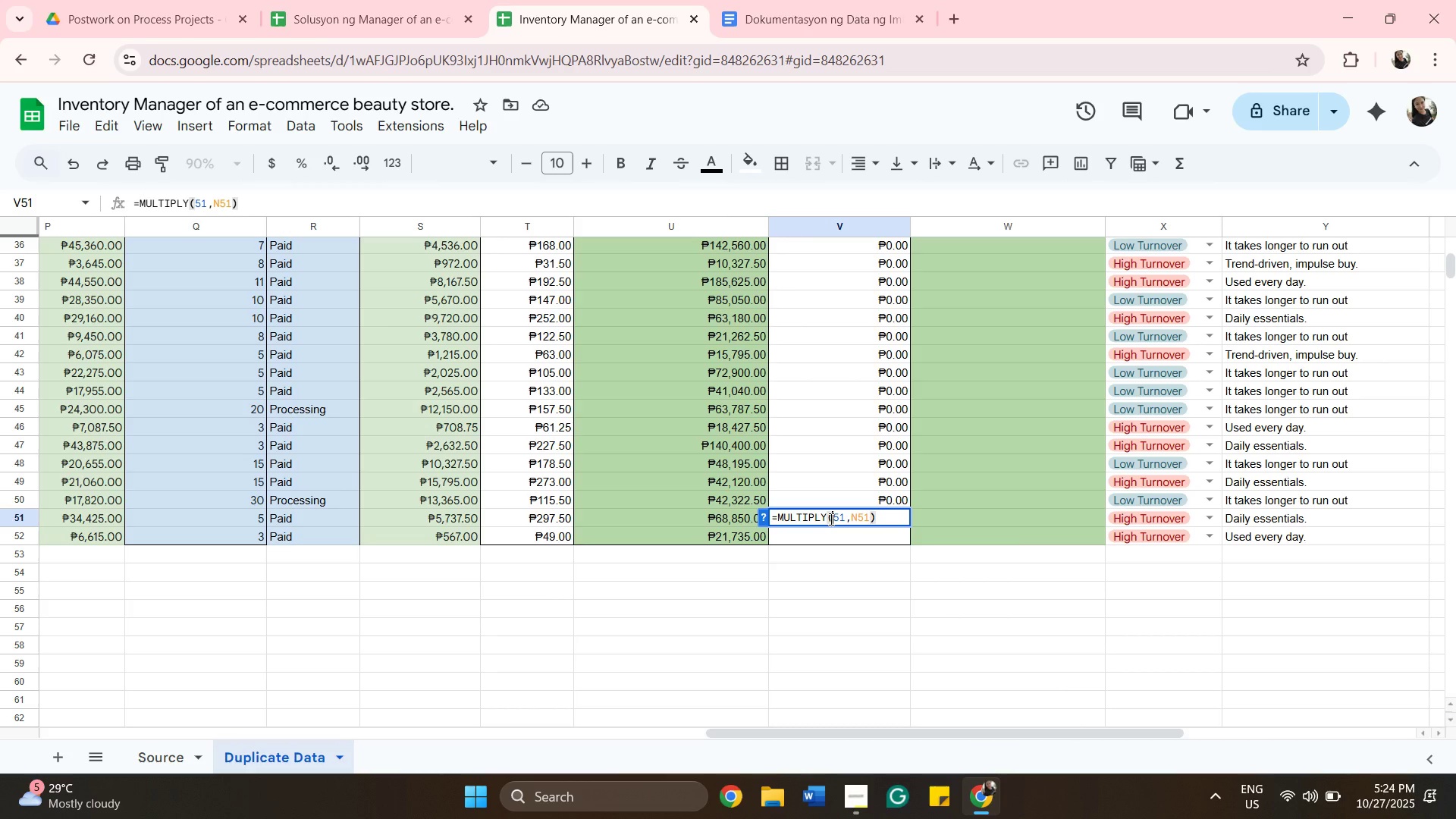 
key(G)
 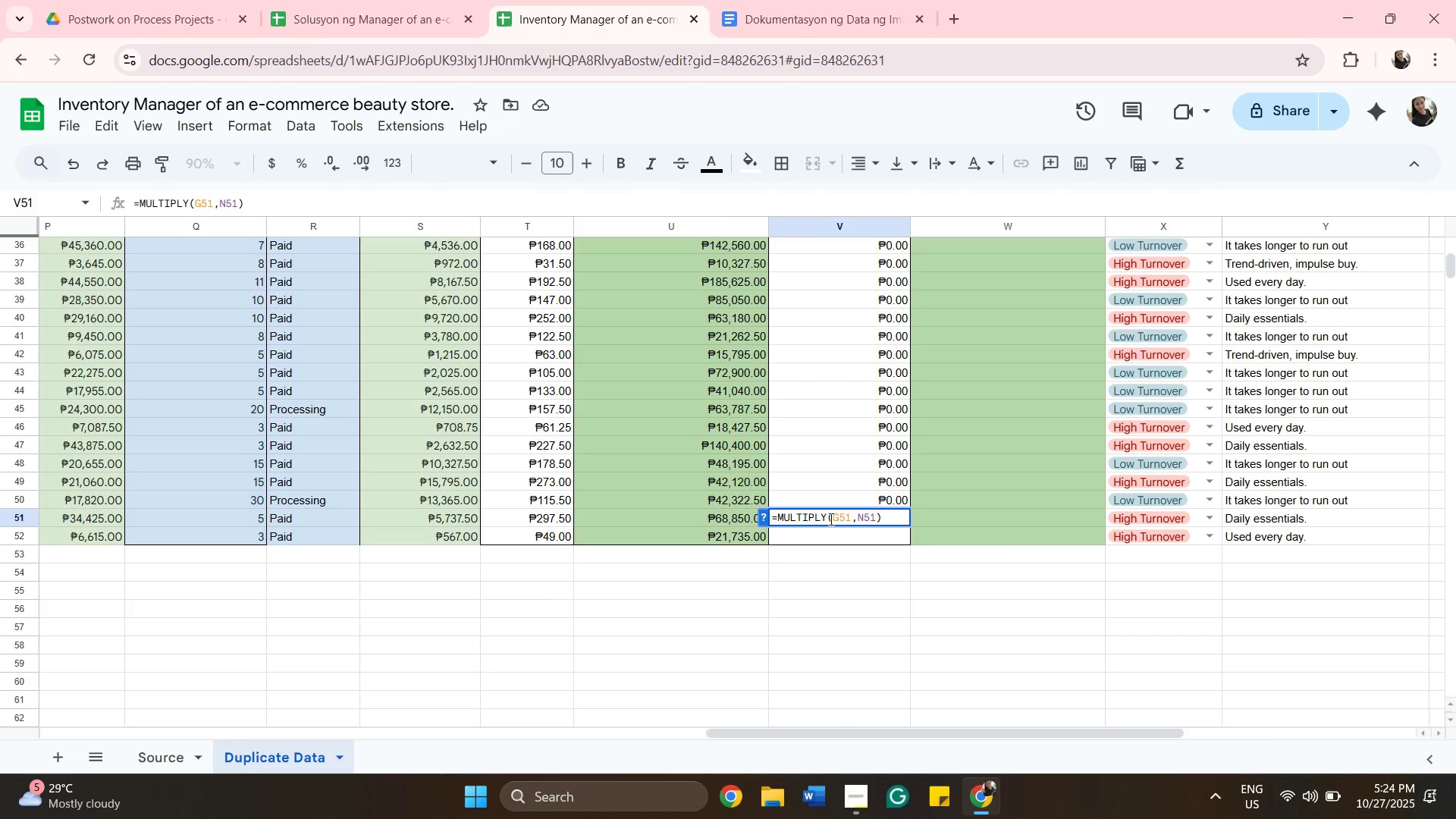 
key(Enter)
 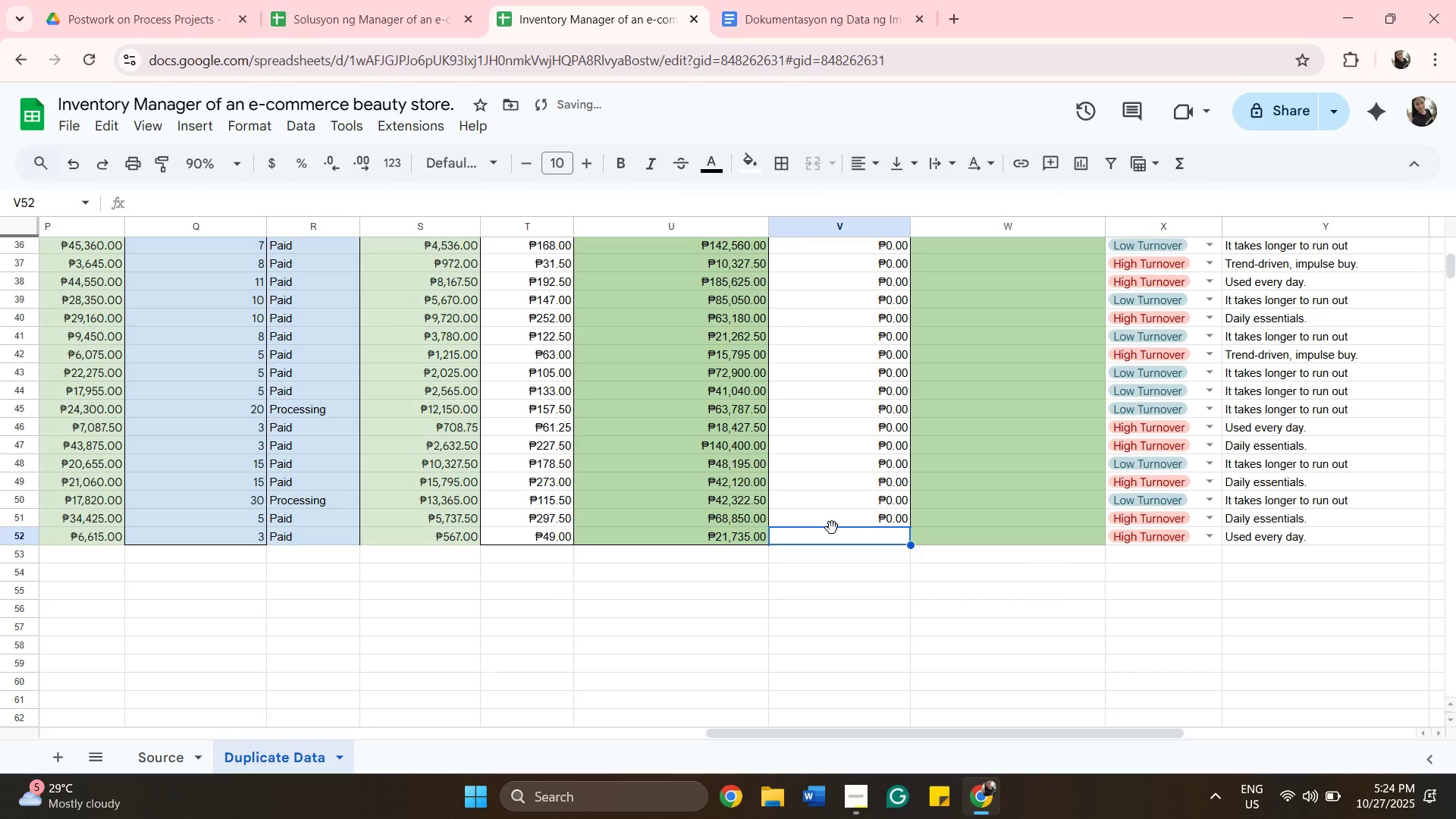 
type(=MULTIPLY(G52,N52))
 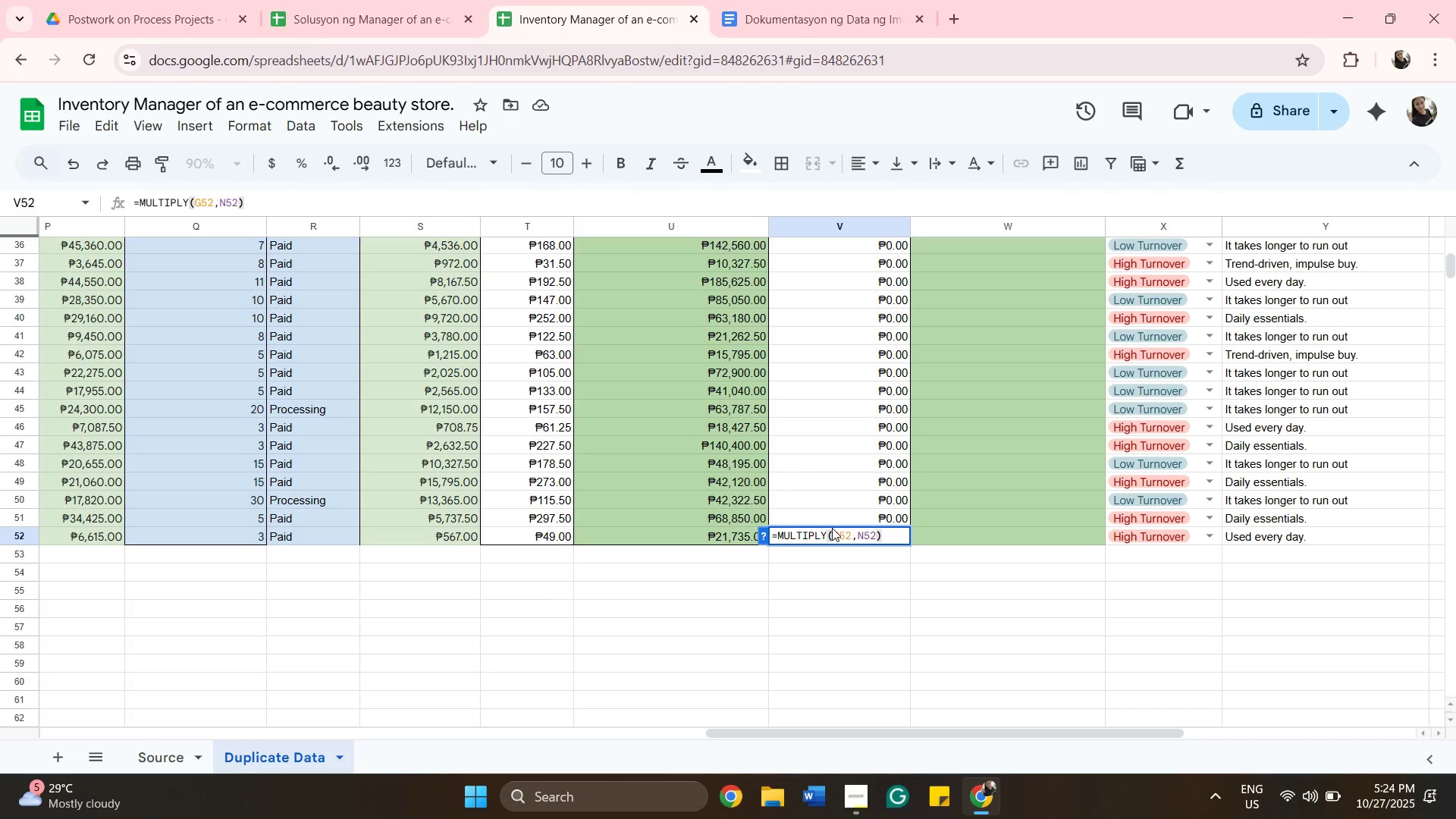 
key(Enter)
 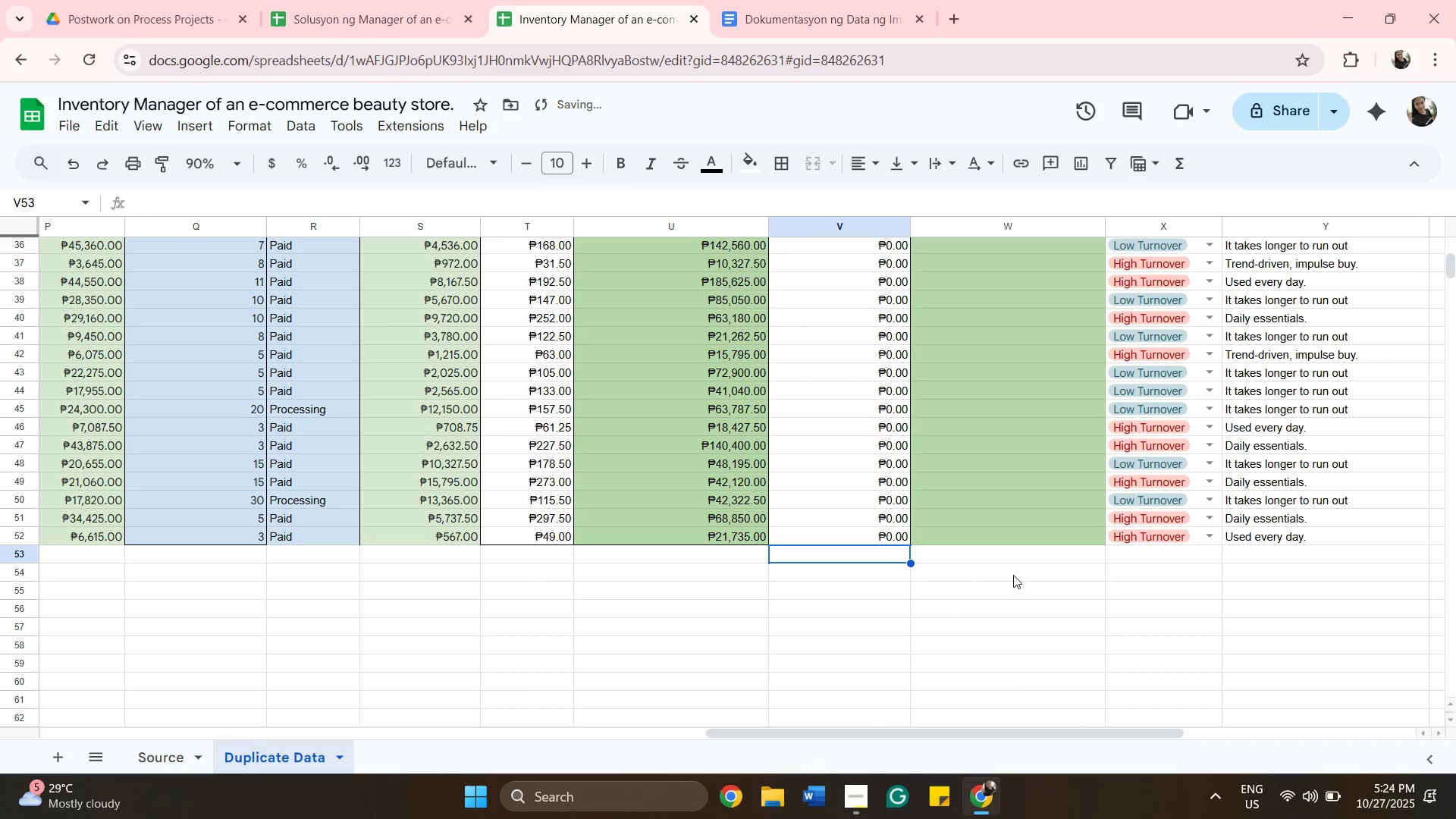 
scroll: coordinate [1037, 595], scroll_direction: up, amount: 9.0
 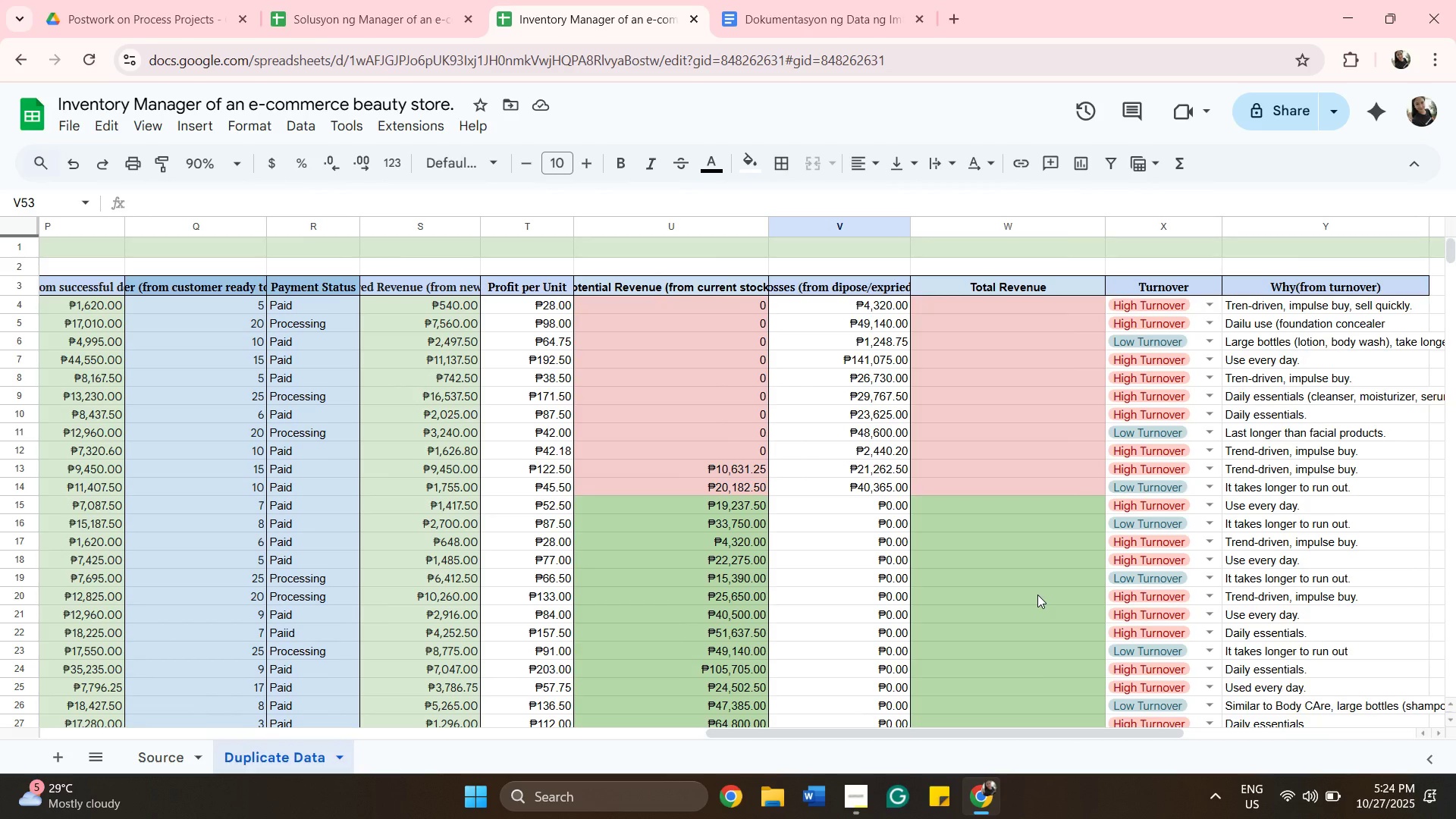 
wait(17.95)
 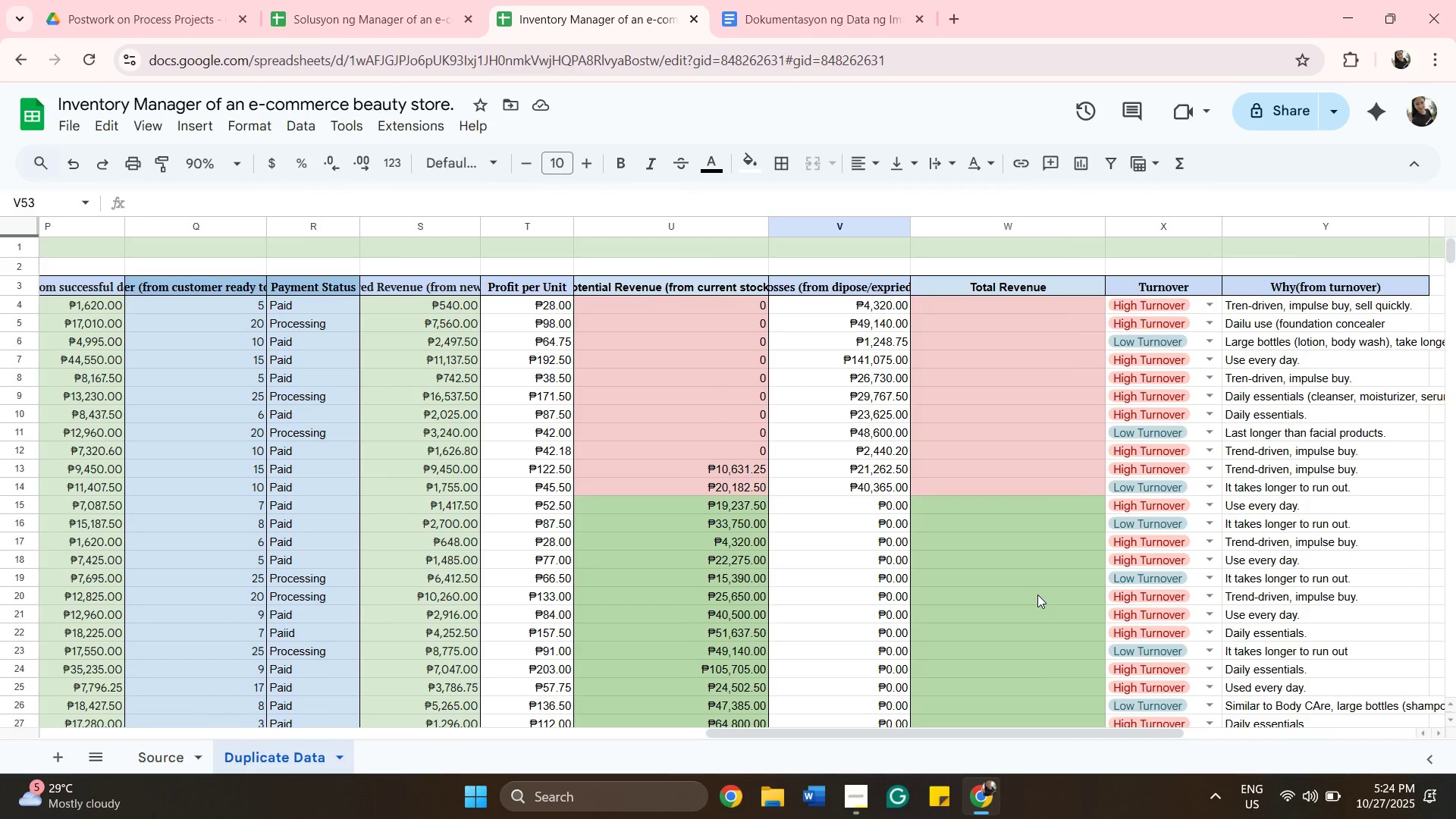 
left_click([964, 308])
 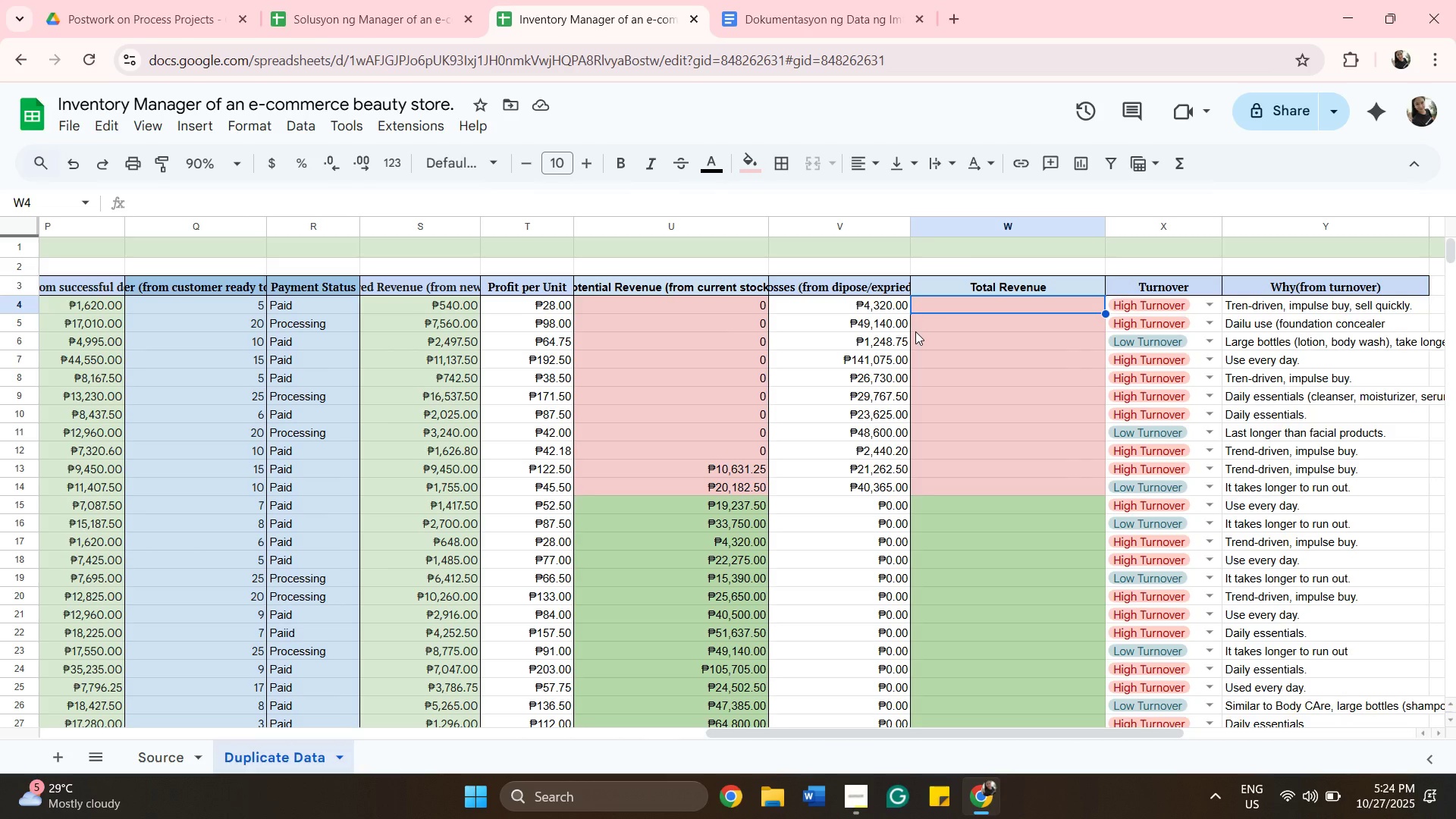 
wait(7.32)
 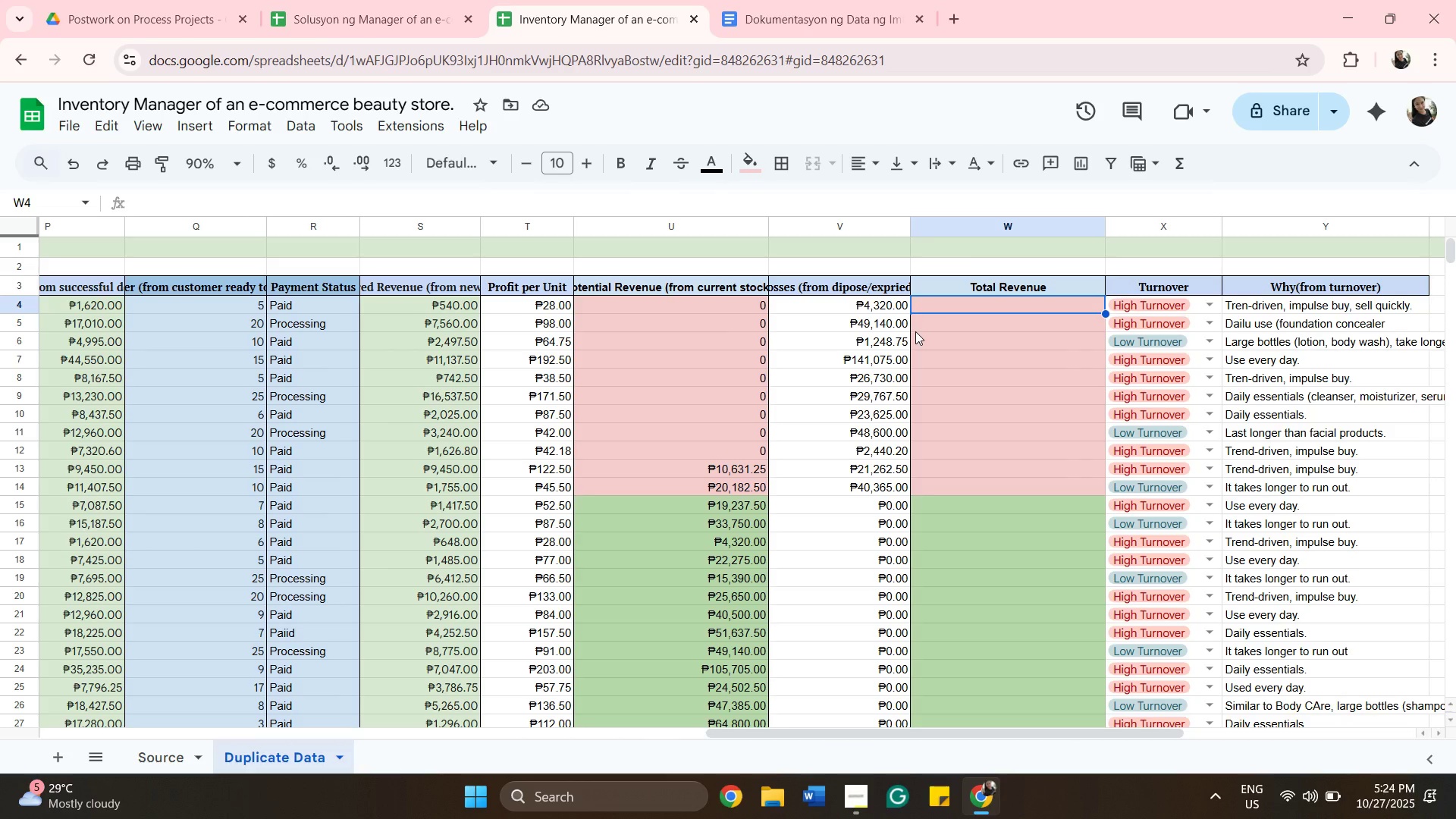 
hold_key(key=Equal, duration=0.31)
 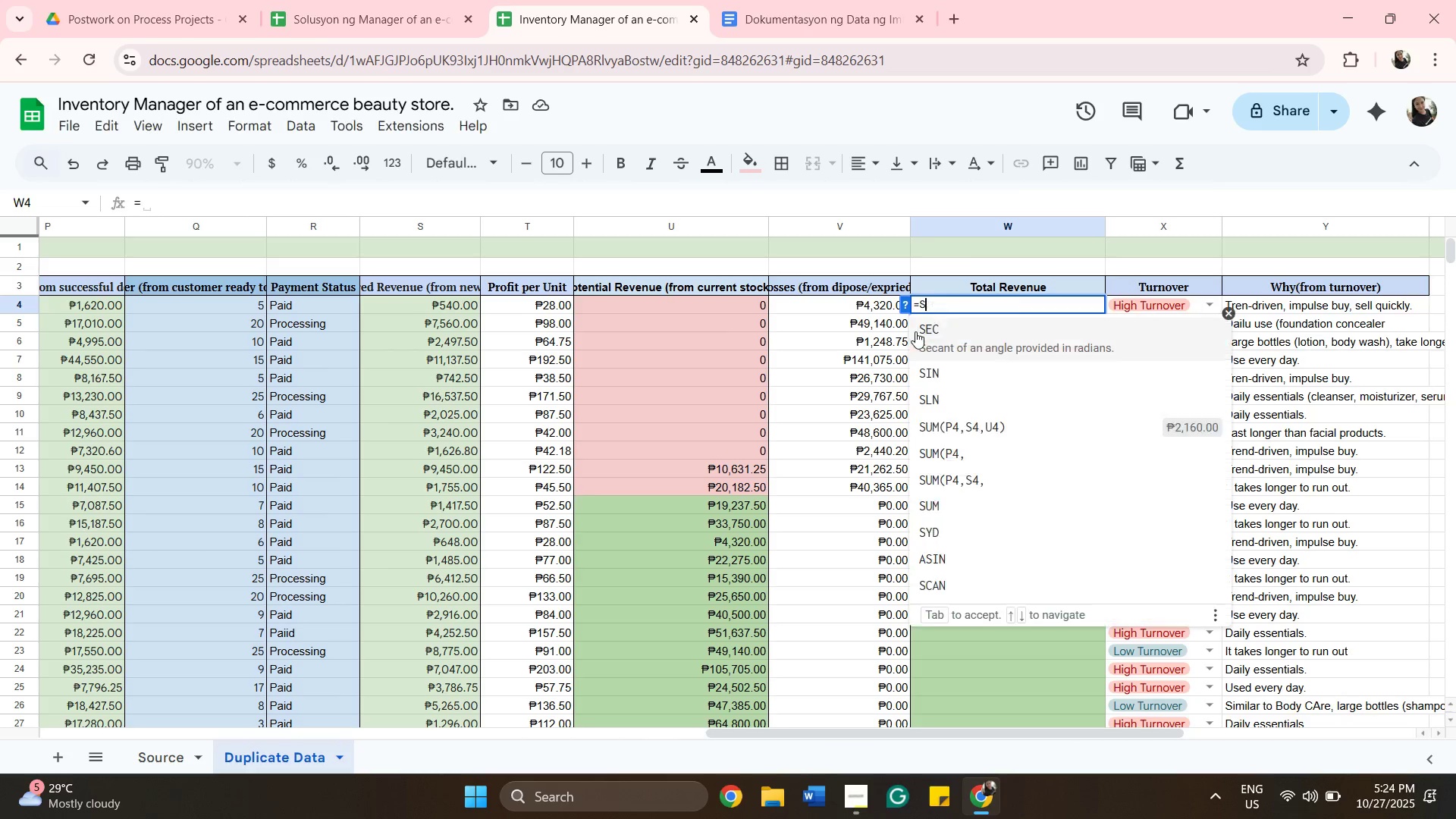 
type(SUM)
 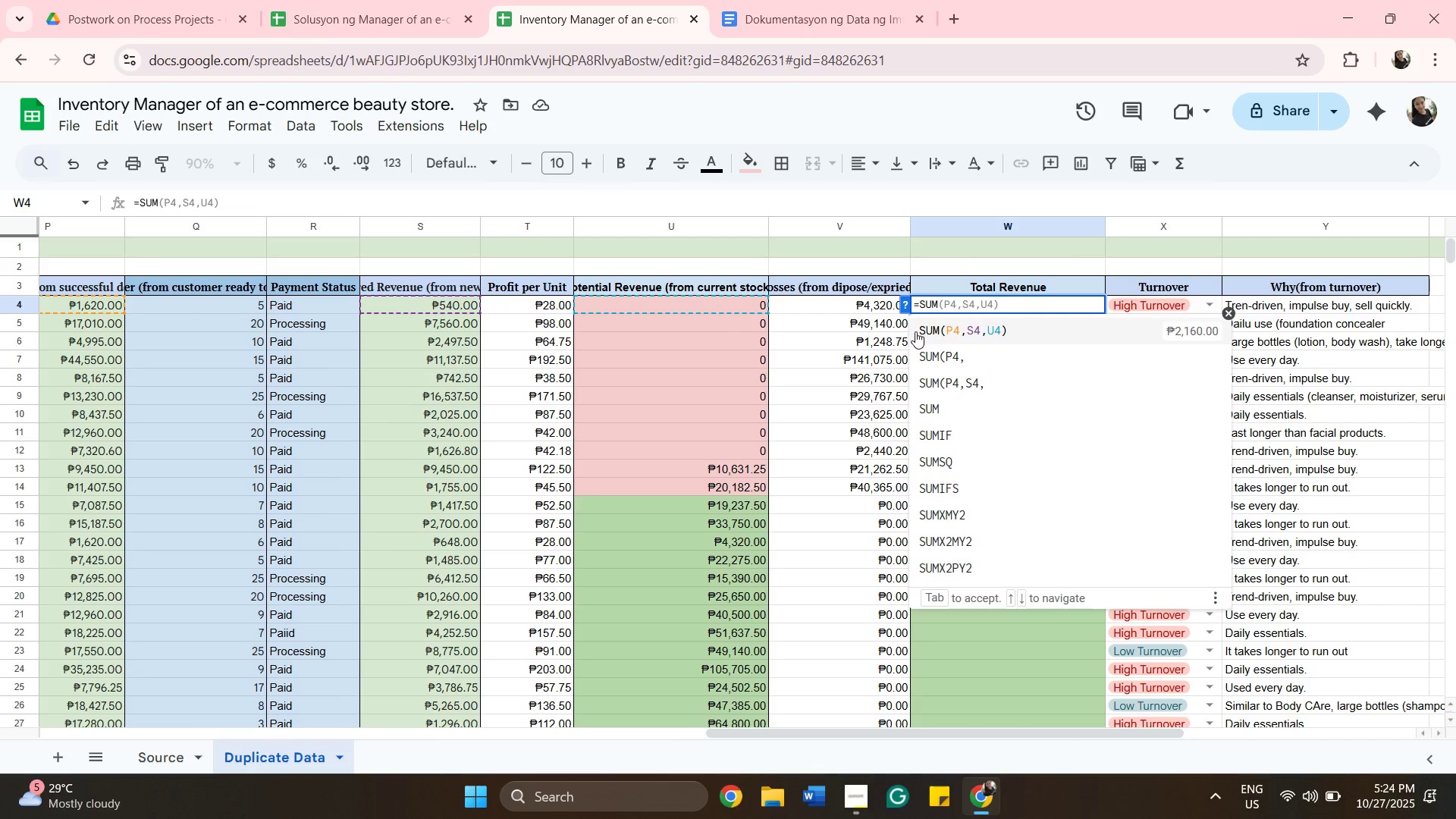 
key(Shift+9)
 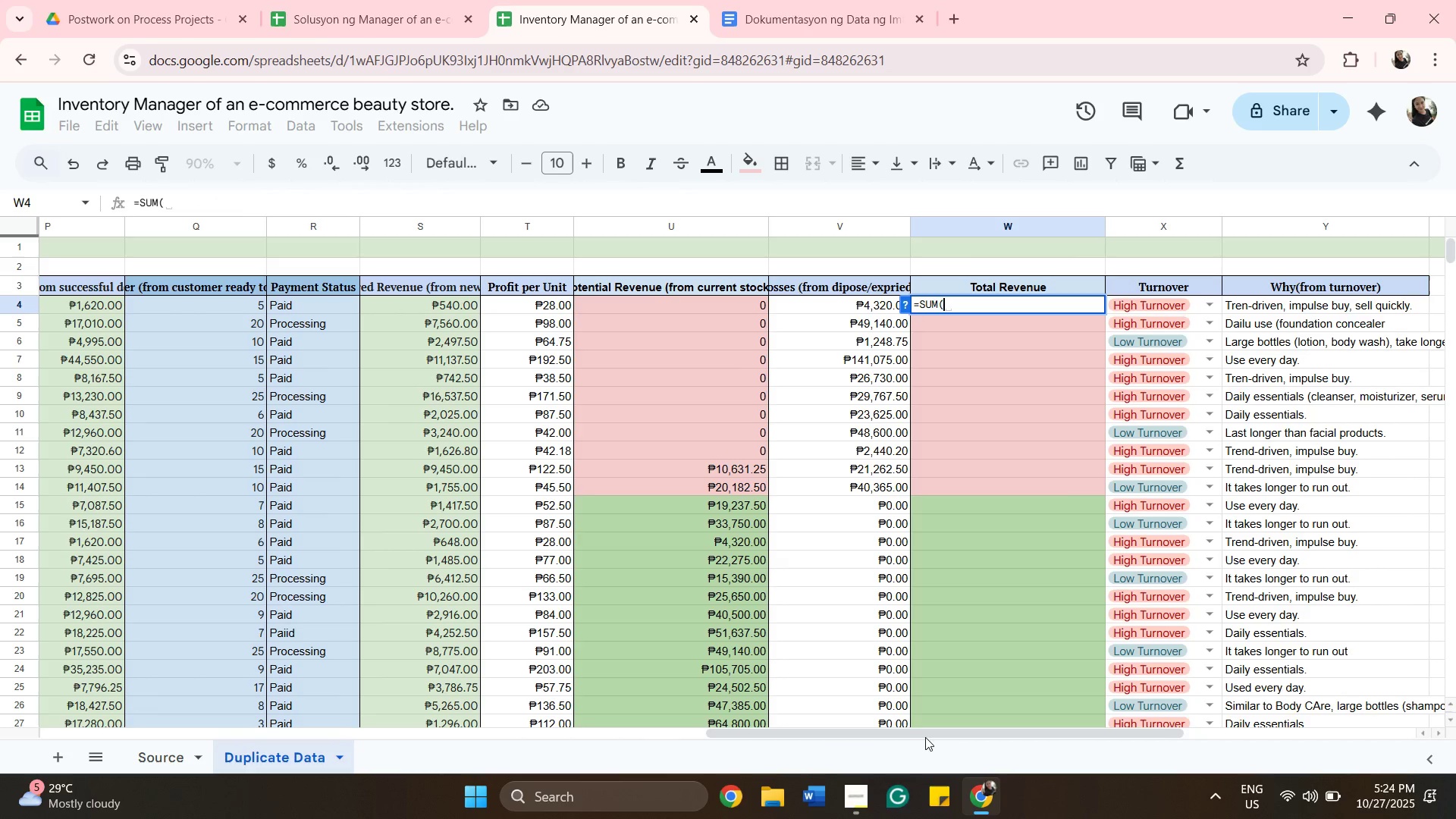 
left_click_drag(start_coordinate=[926, 737], to_coordinate=[836, 668])
 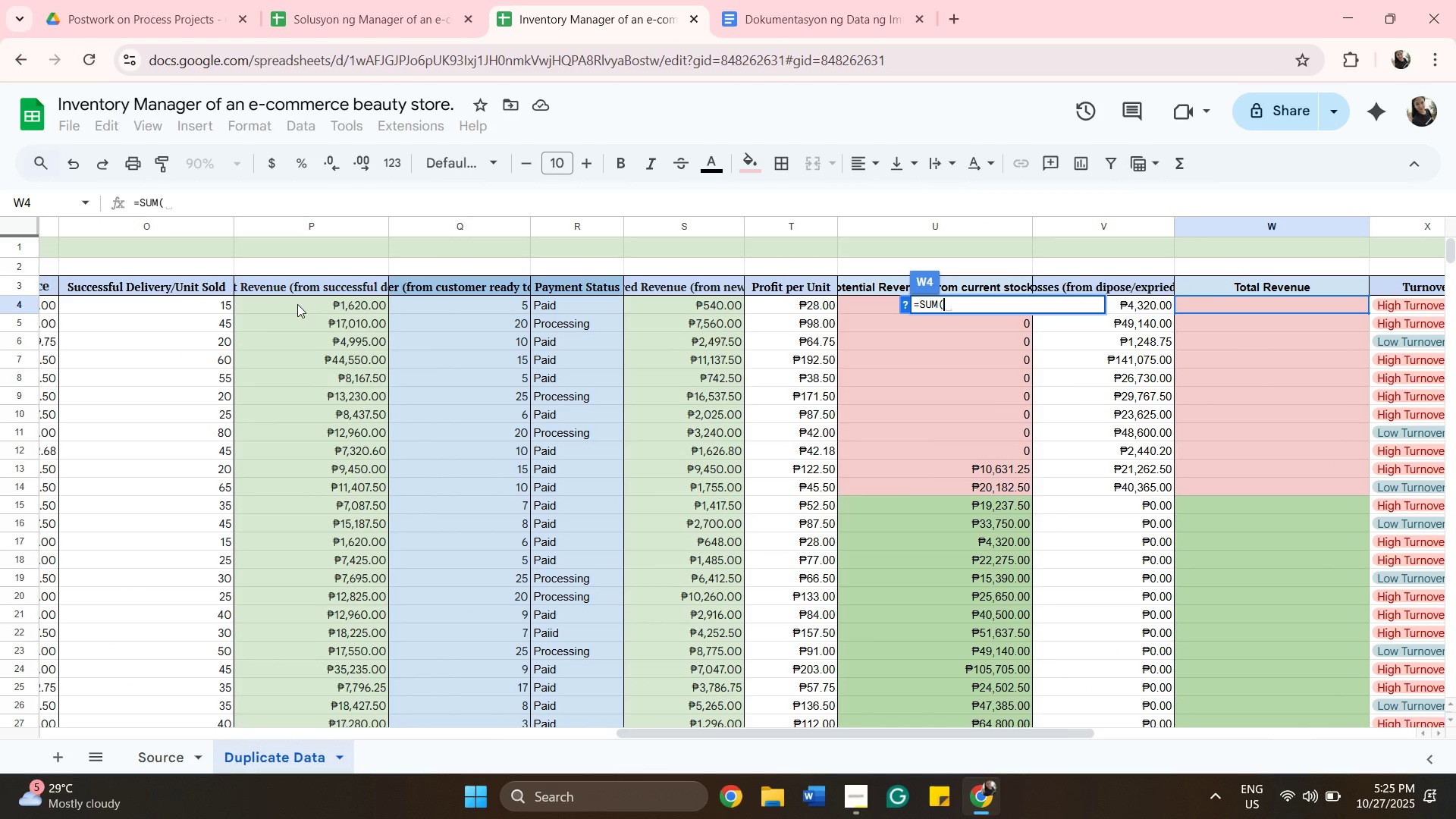 
left_click([297, 304])
 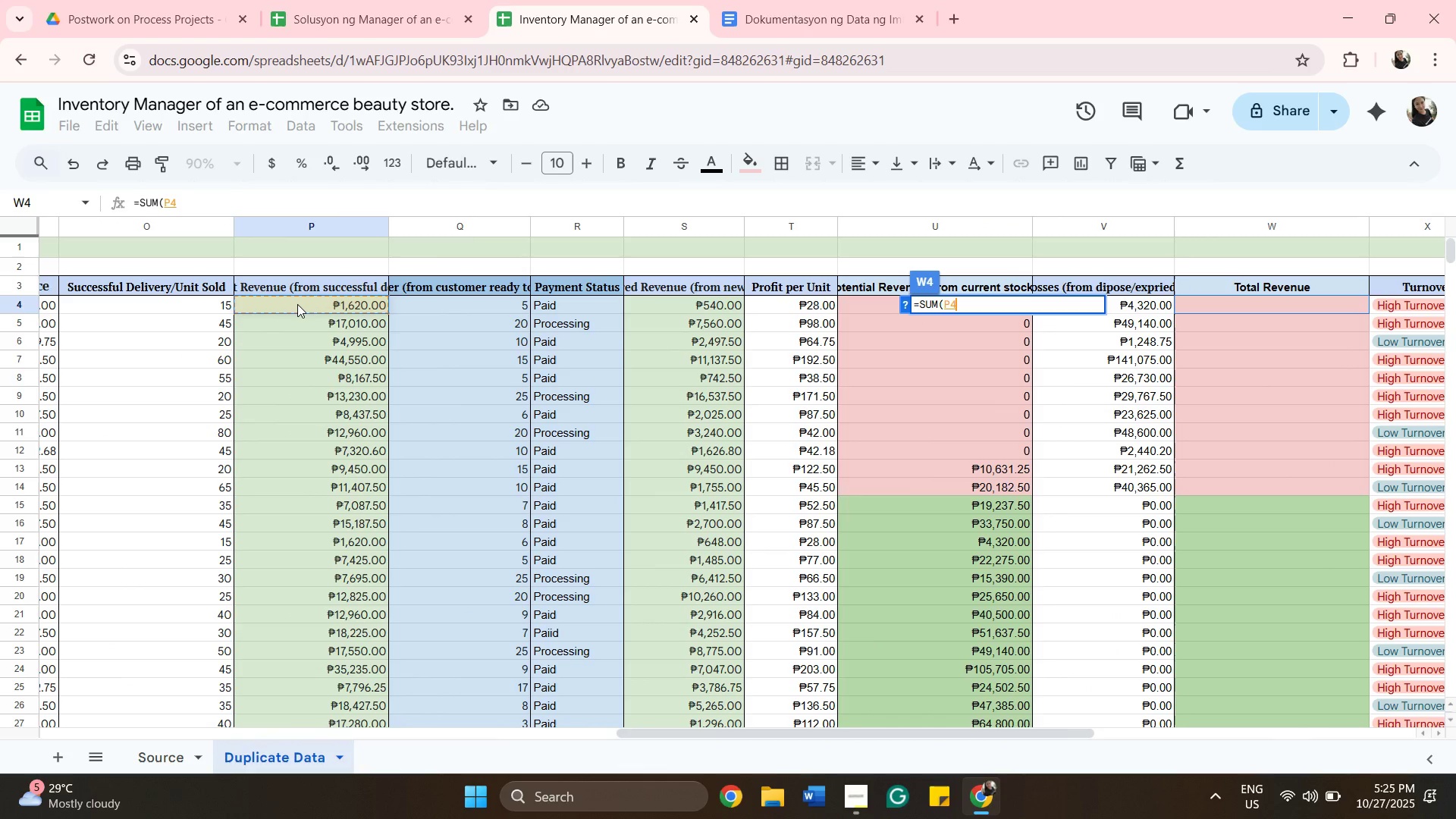 
key(Comma)
 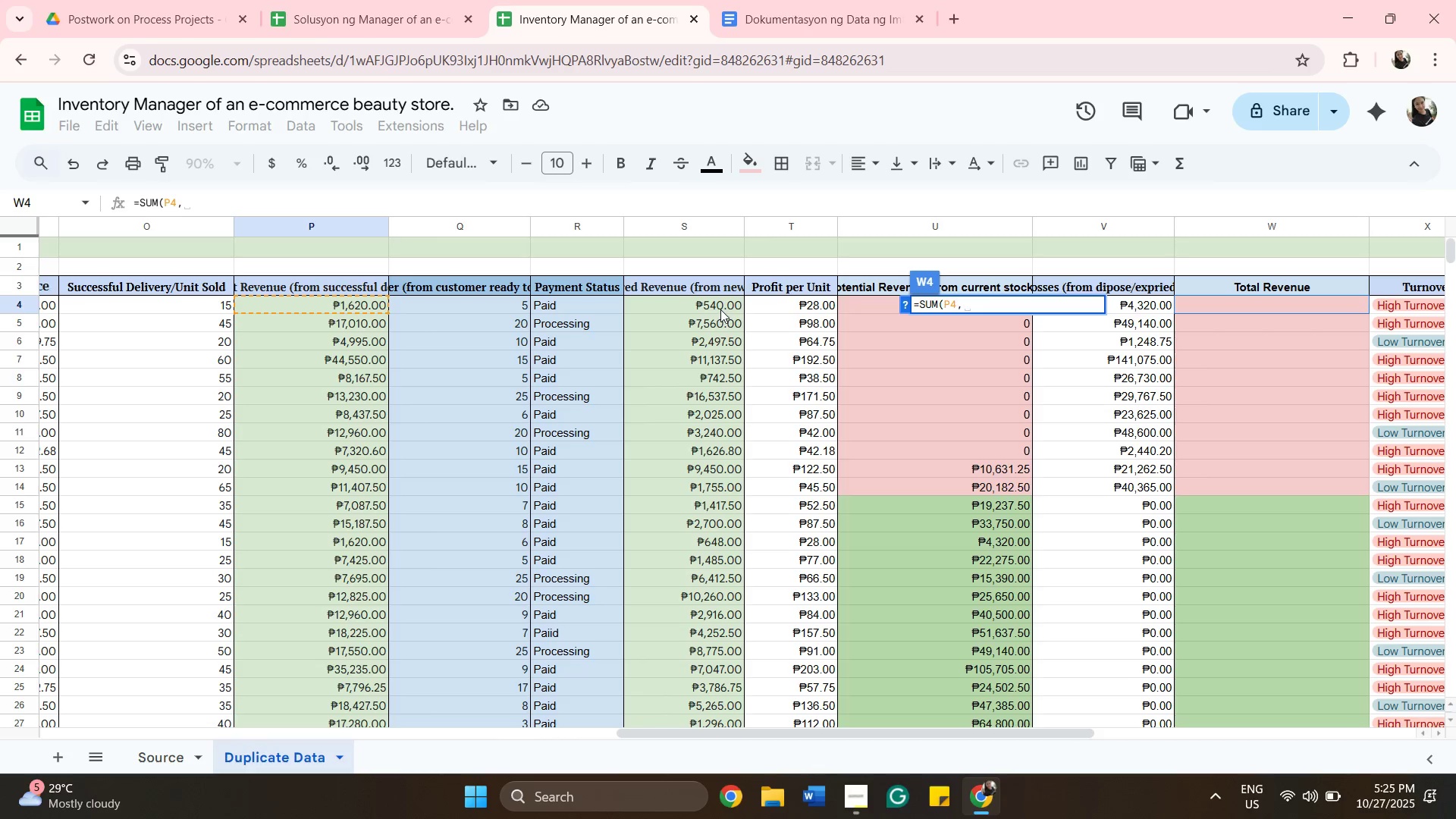 
left_click([720, 309])
 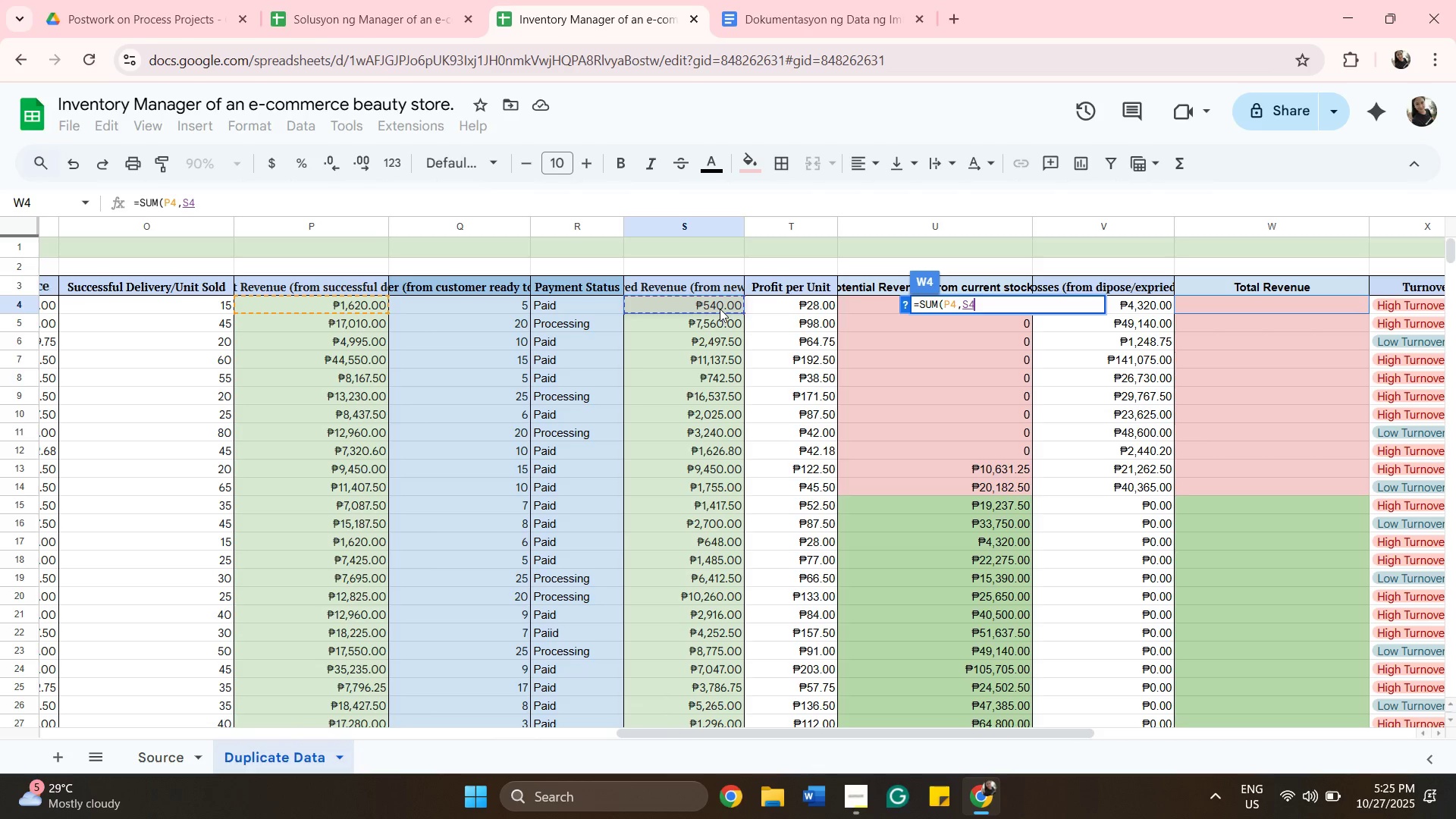 
key(Comma)
 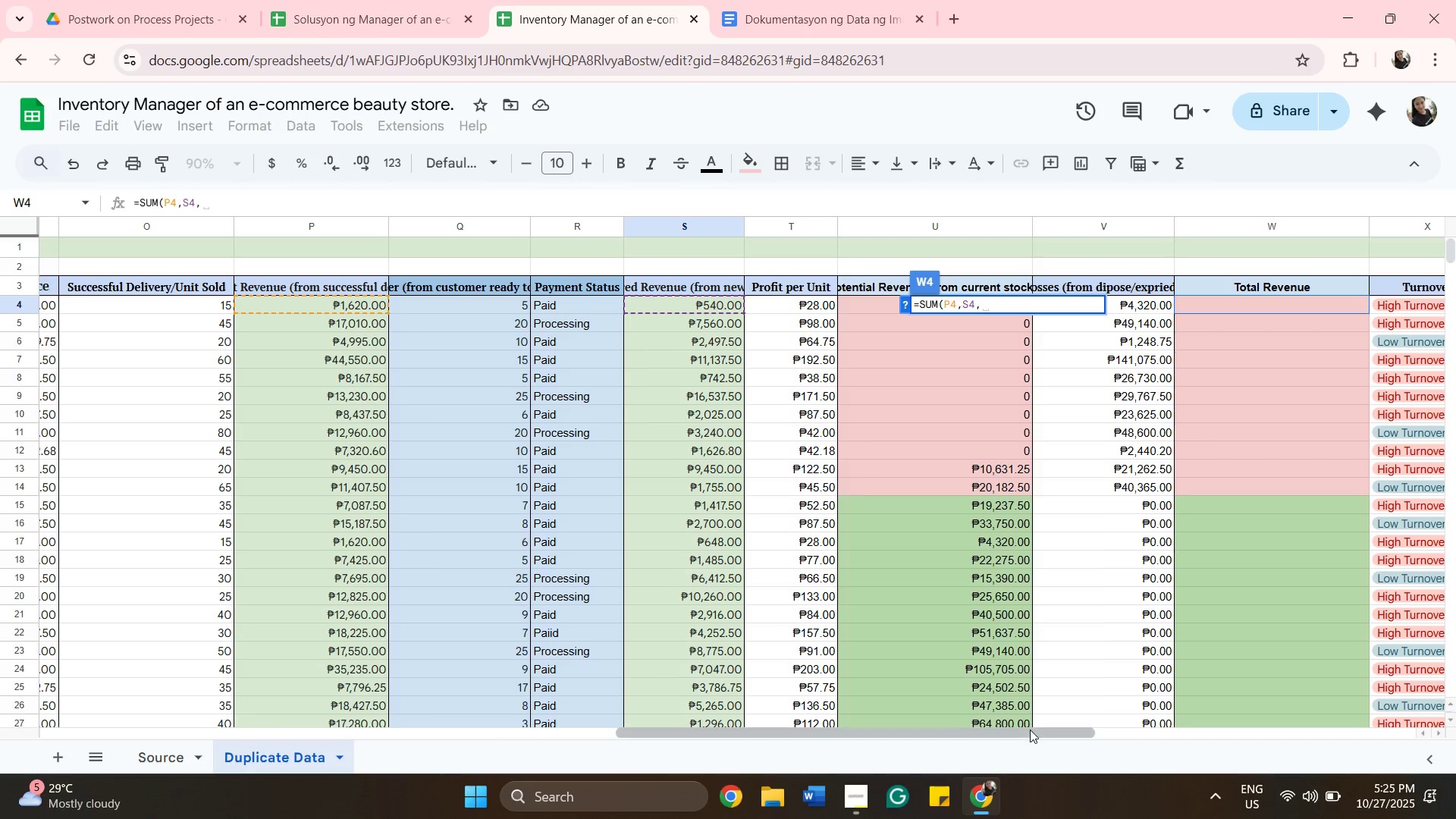 
left_click_drag(start_coordinate=[1030, 730], to_coordinate=[855, 651])
 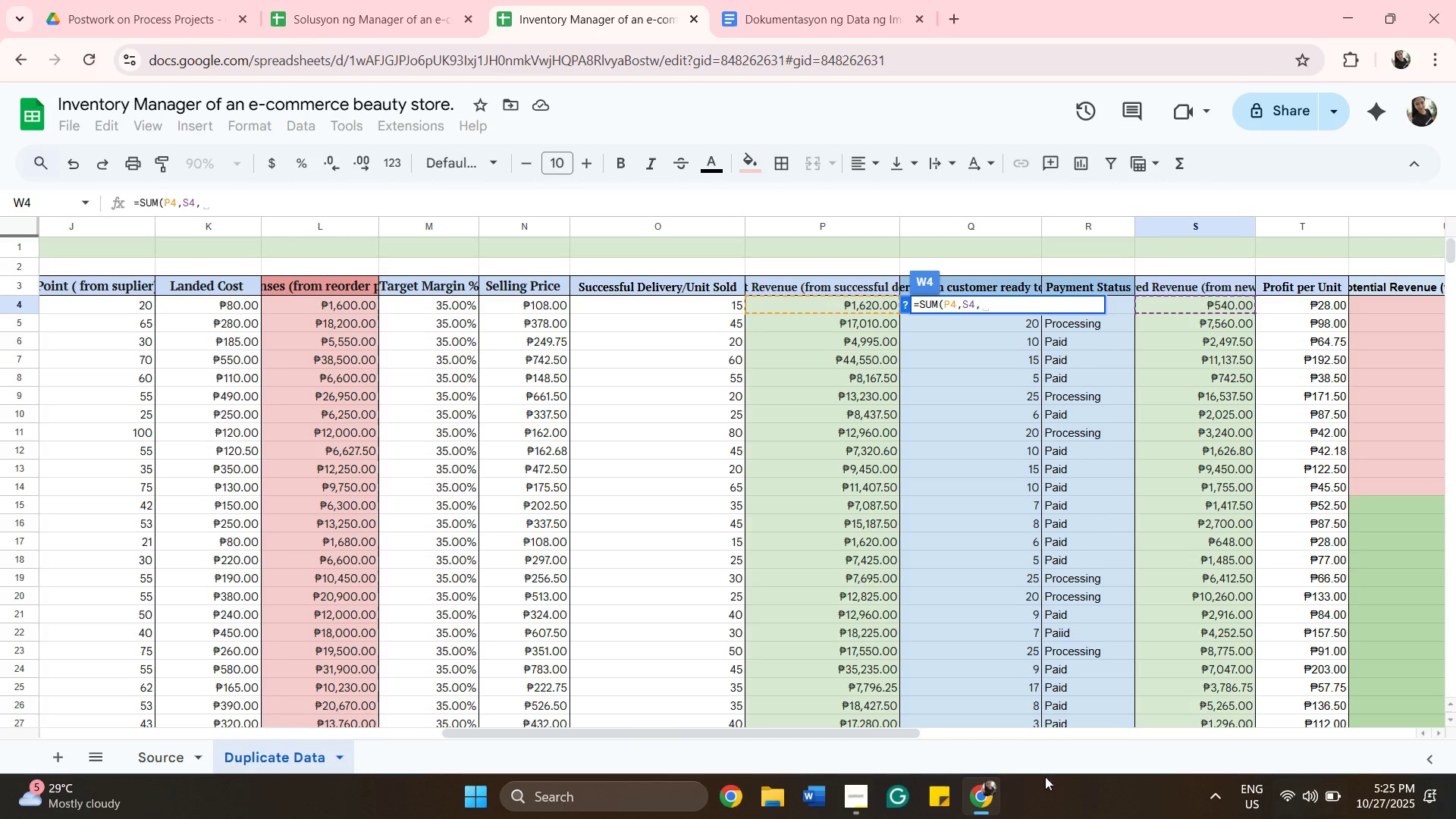 
wait(15.87)
 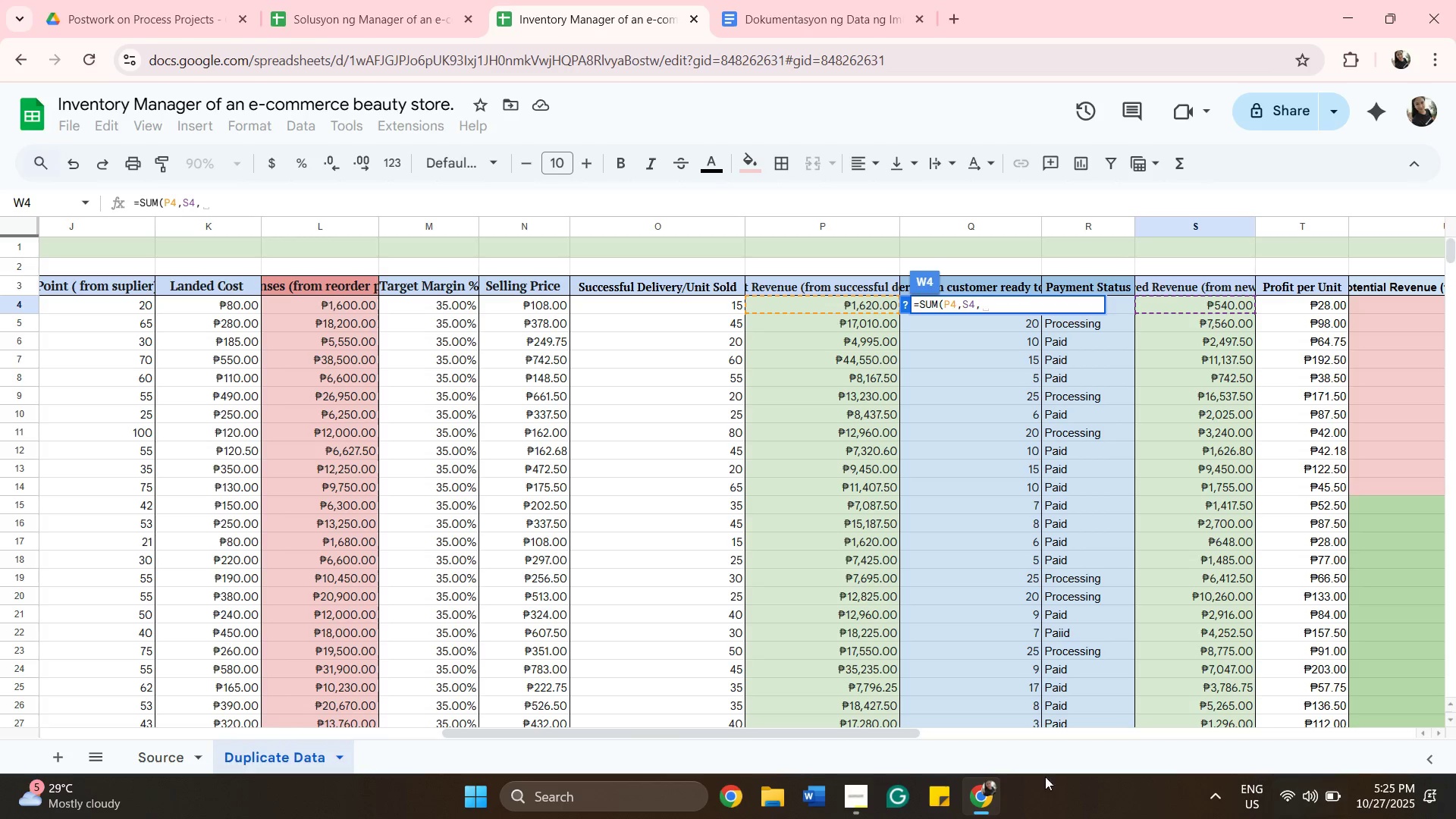 
left_click_drag(start_coordinate=[911, 732], to_coordinate=[944, 805])
 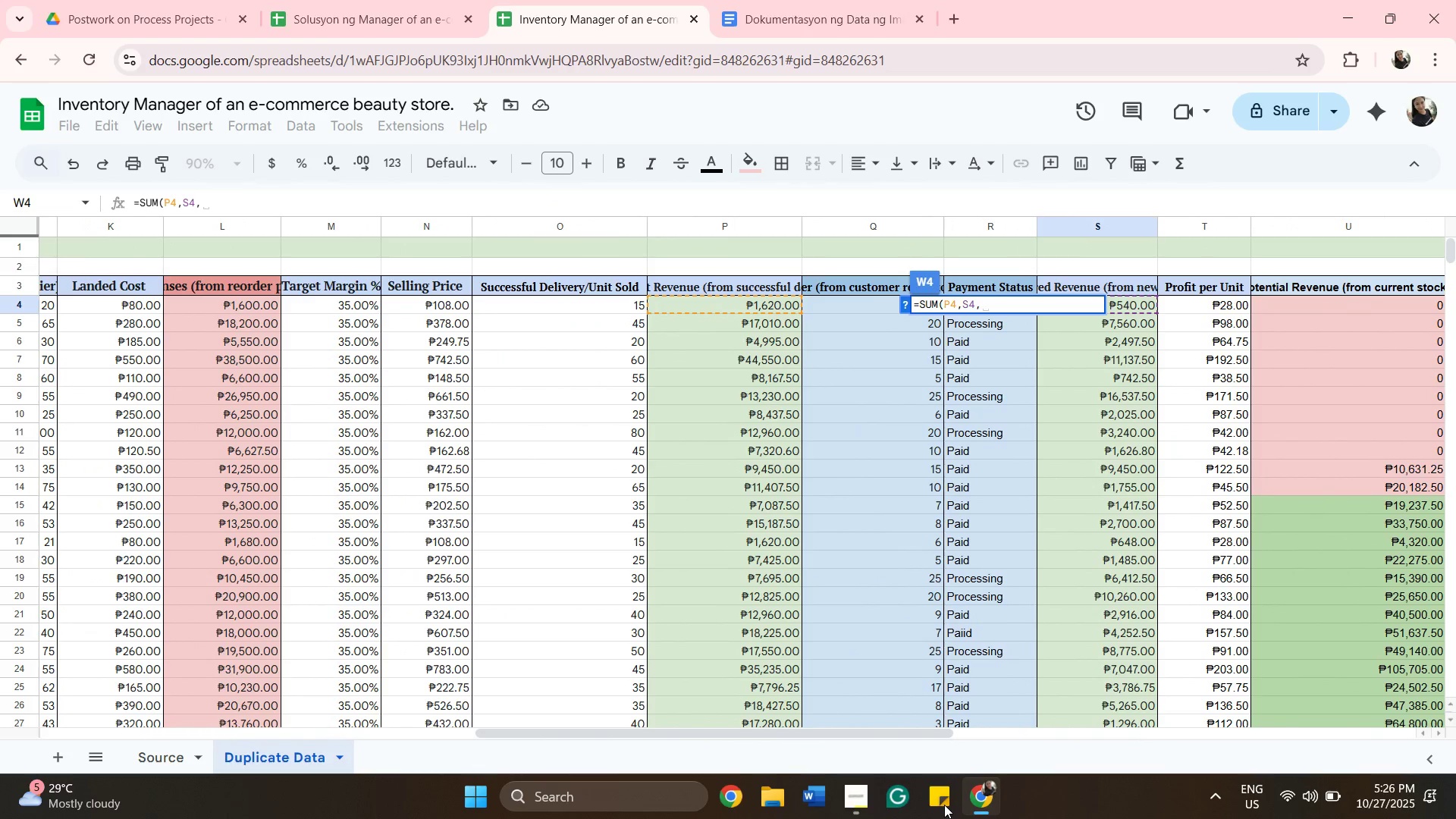 
wait(6.35)
 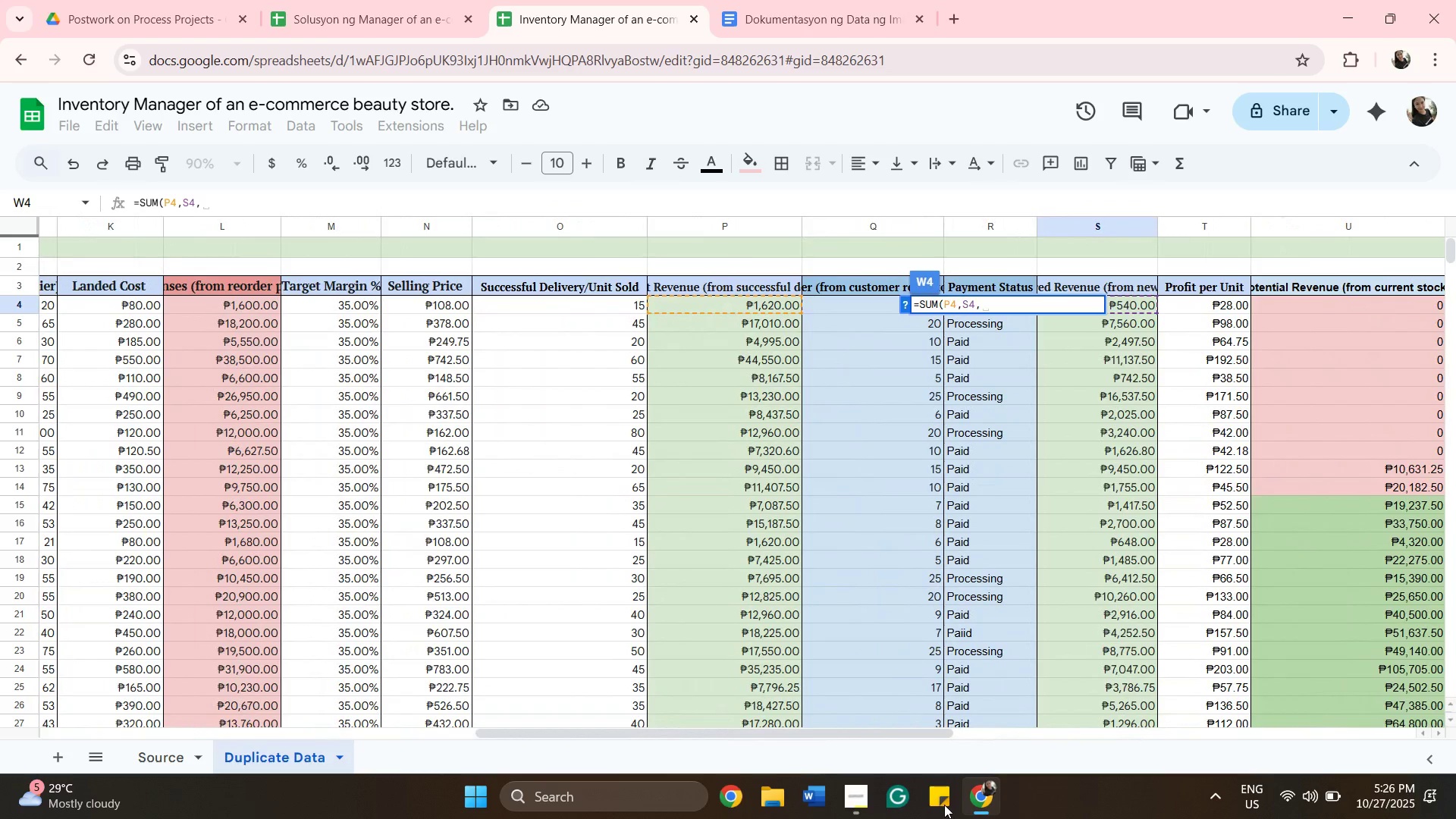 
key(Backspace)
 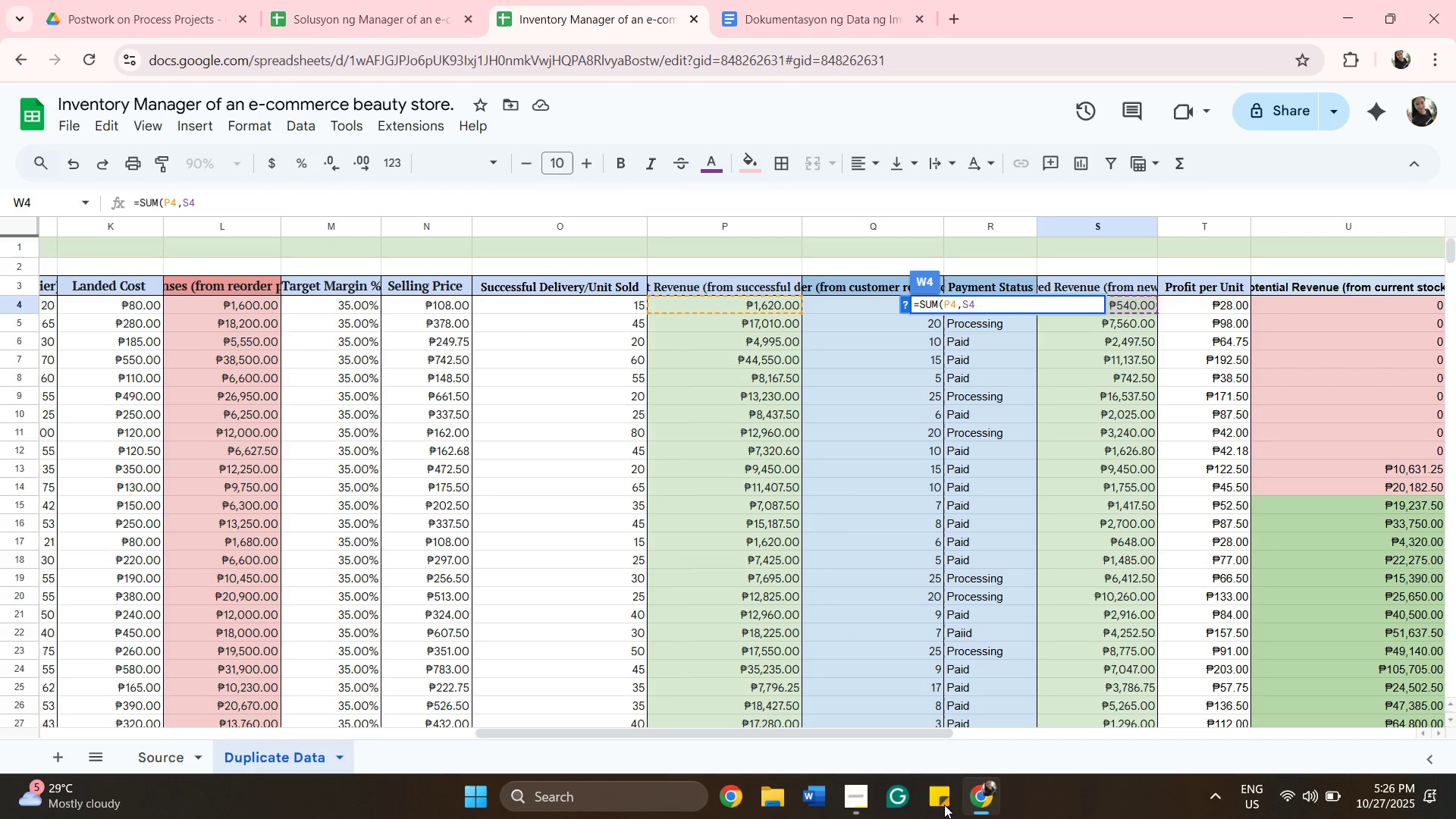 
key(Shift+0)
 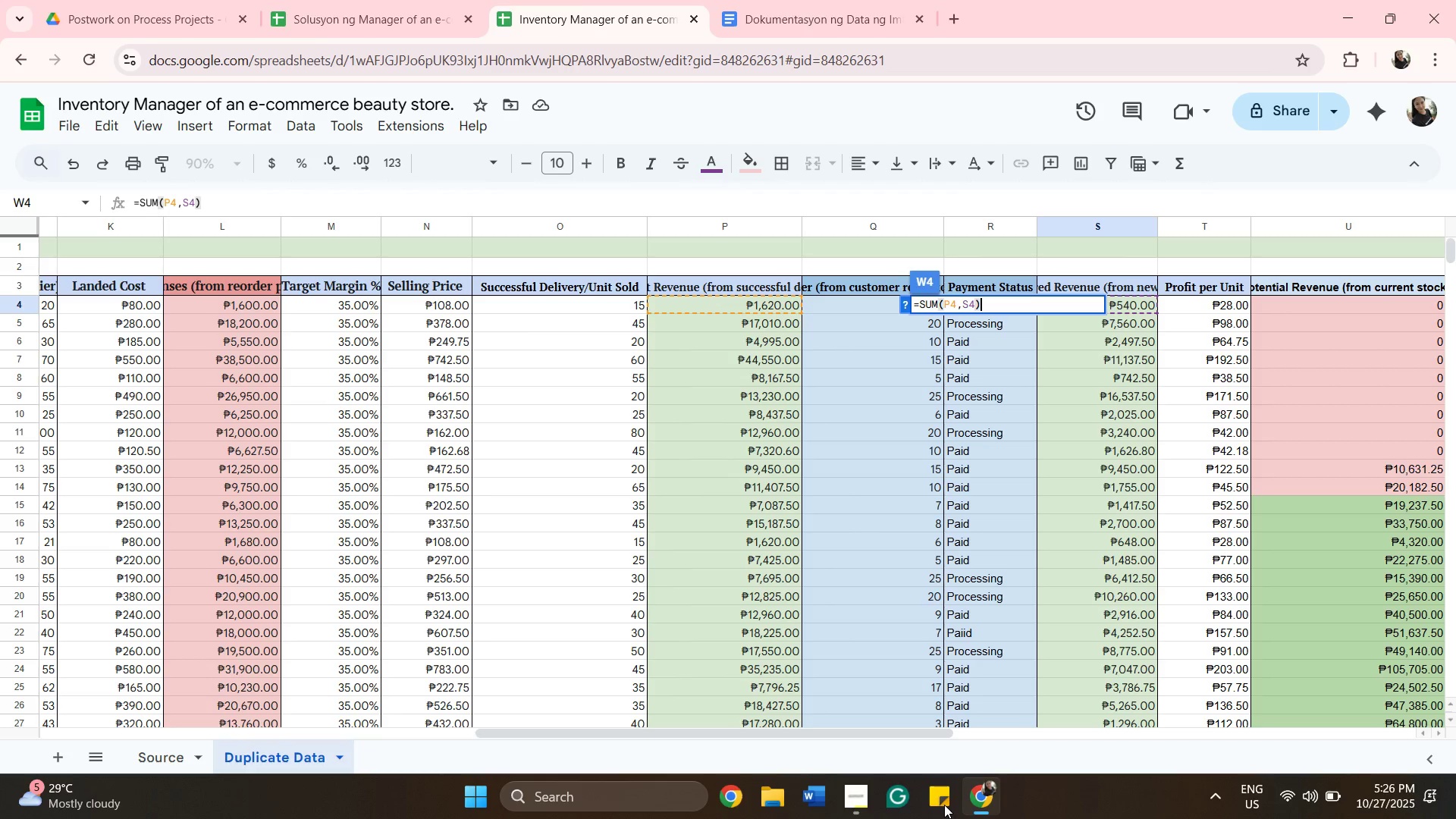 
key(Minus)
 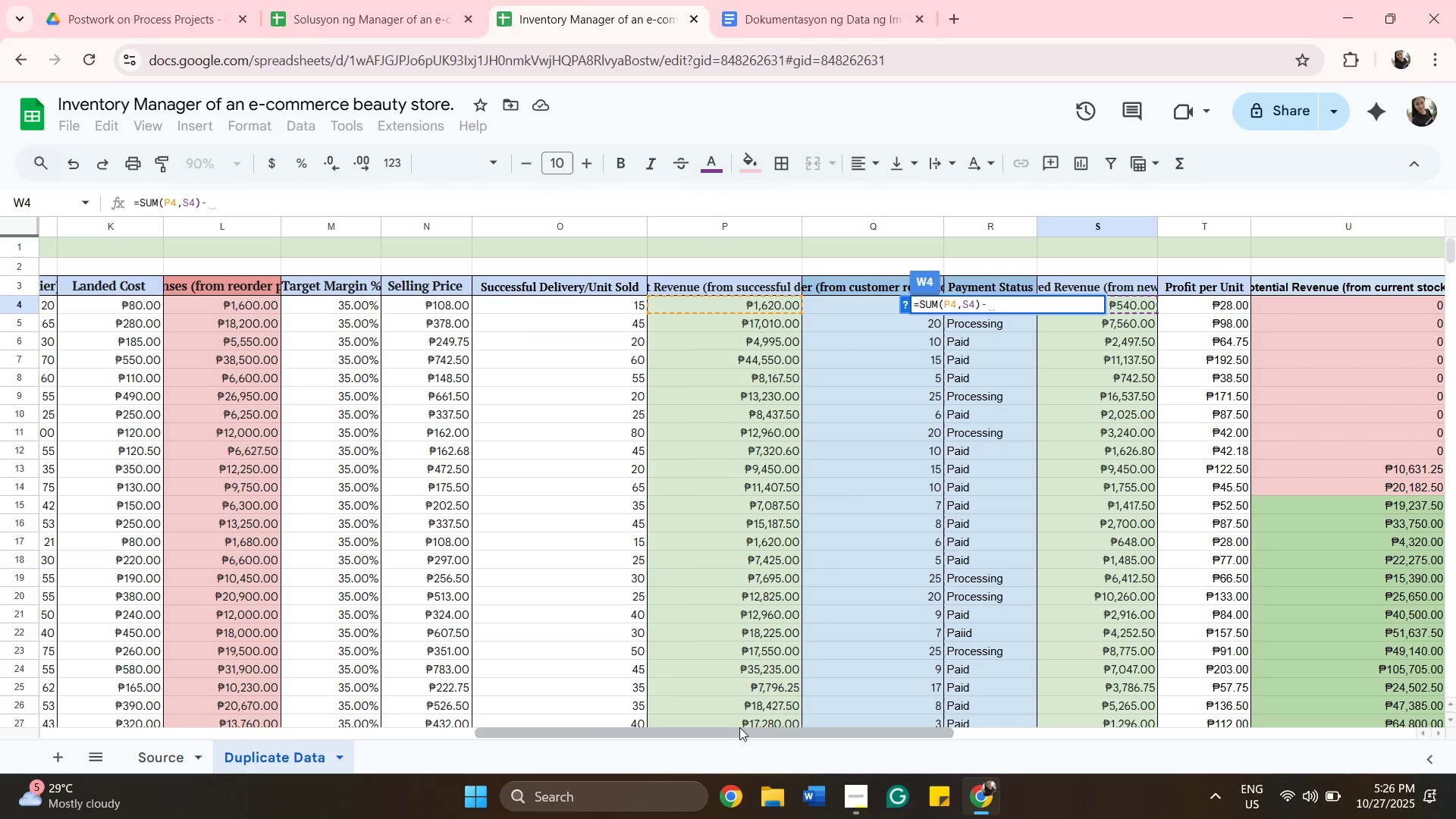 
wait(5.35)
 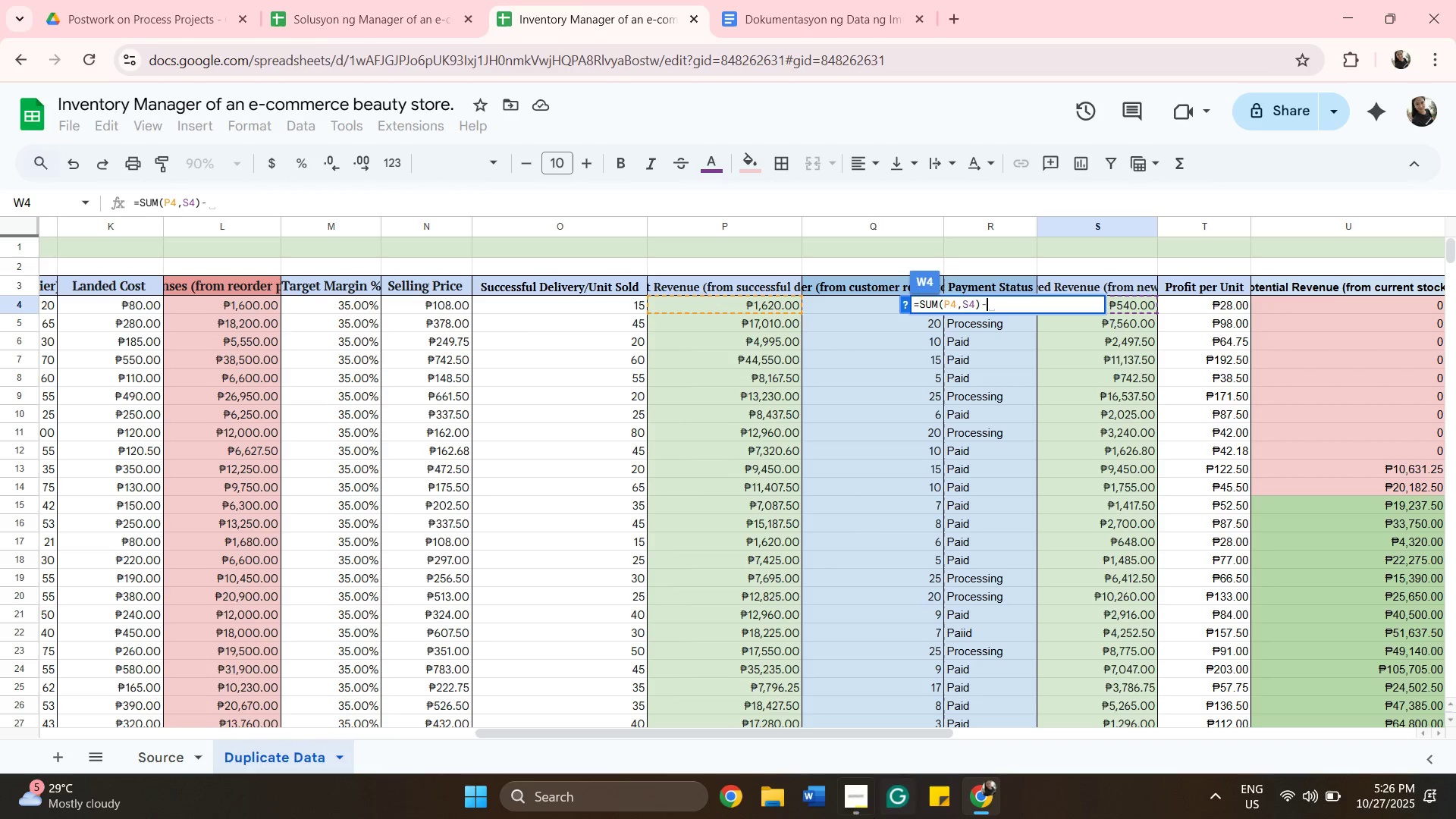 
left_click_drag(start_coordinate=[741, 726], to_coordinate=[566, 723])
 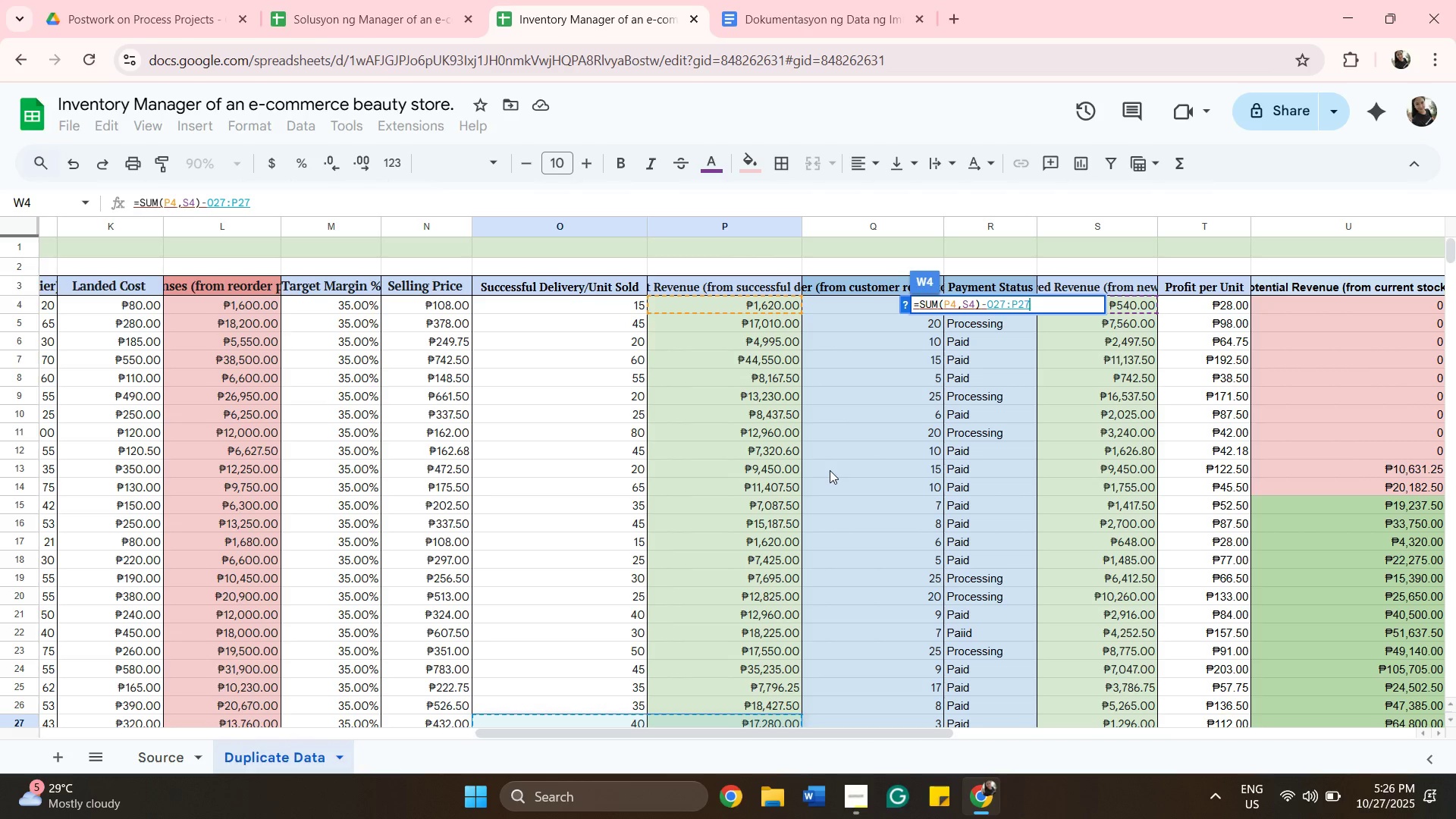 
key(Backspace)
 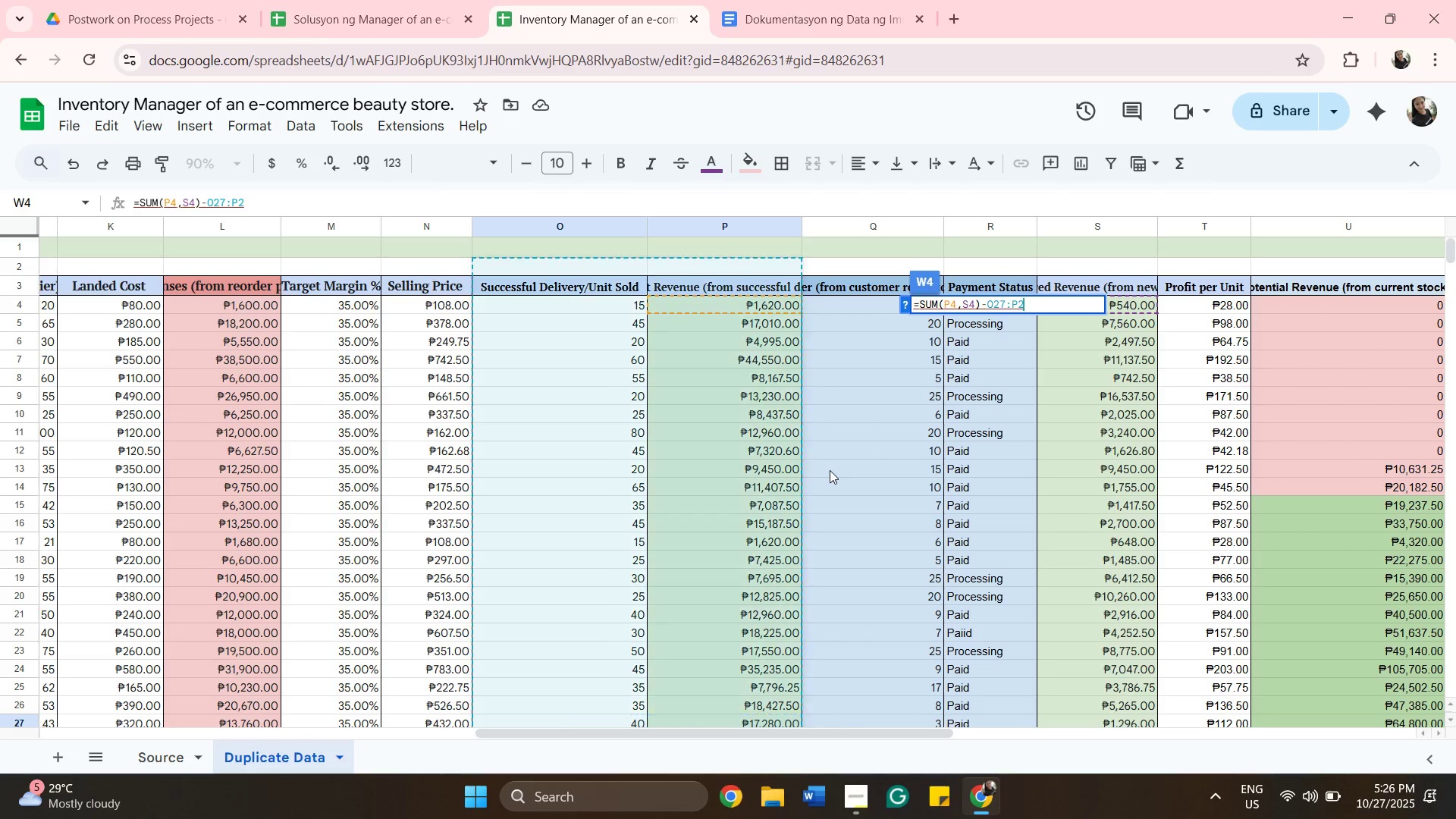 
key(Backspace)
 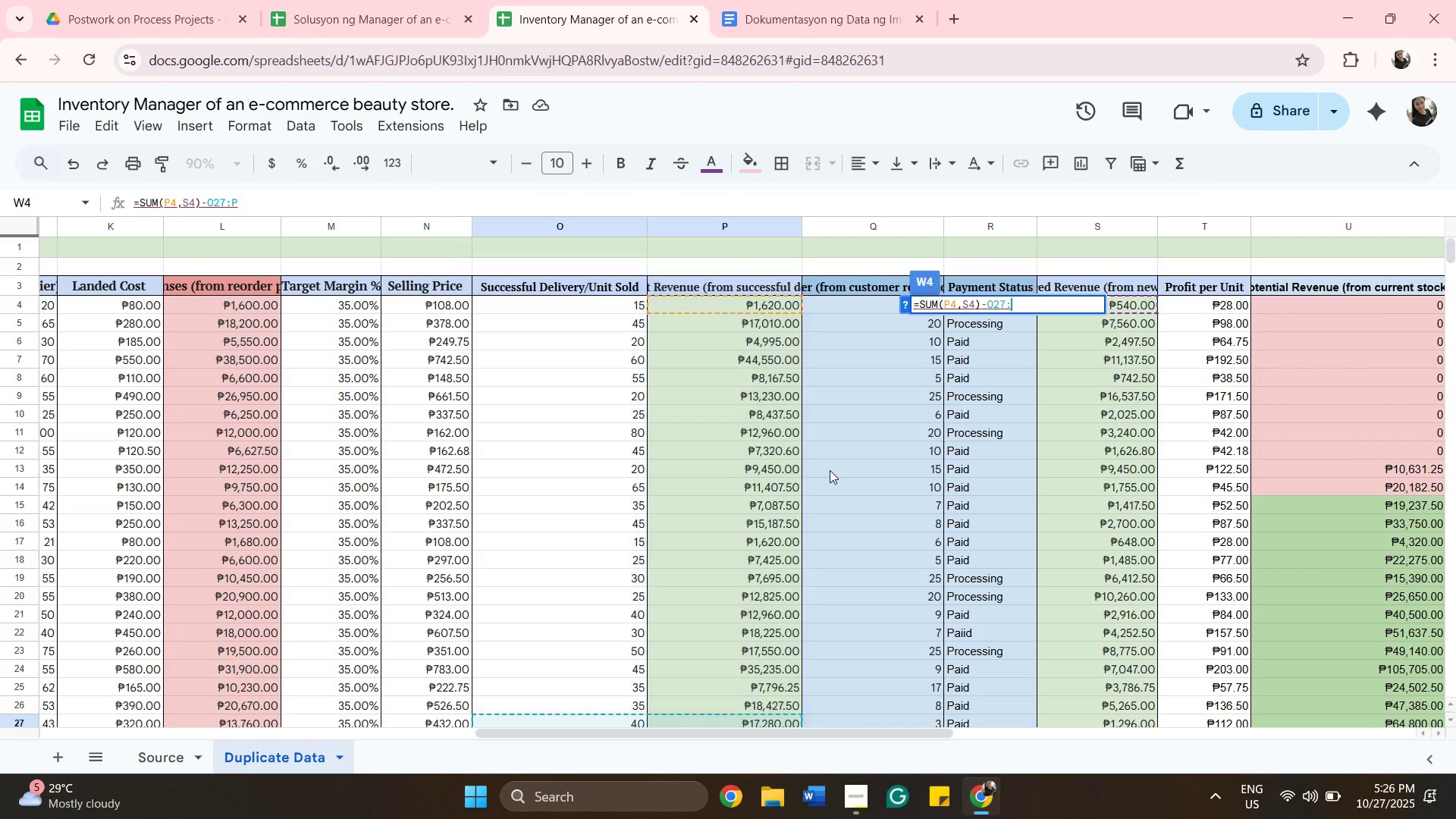 
key(Backspace)
 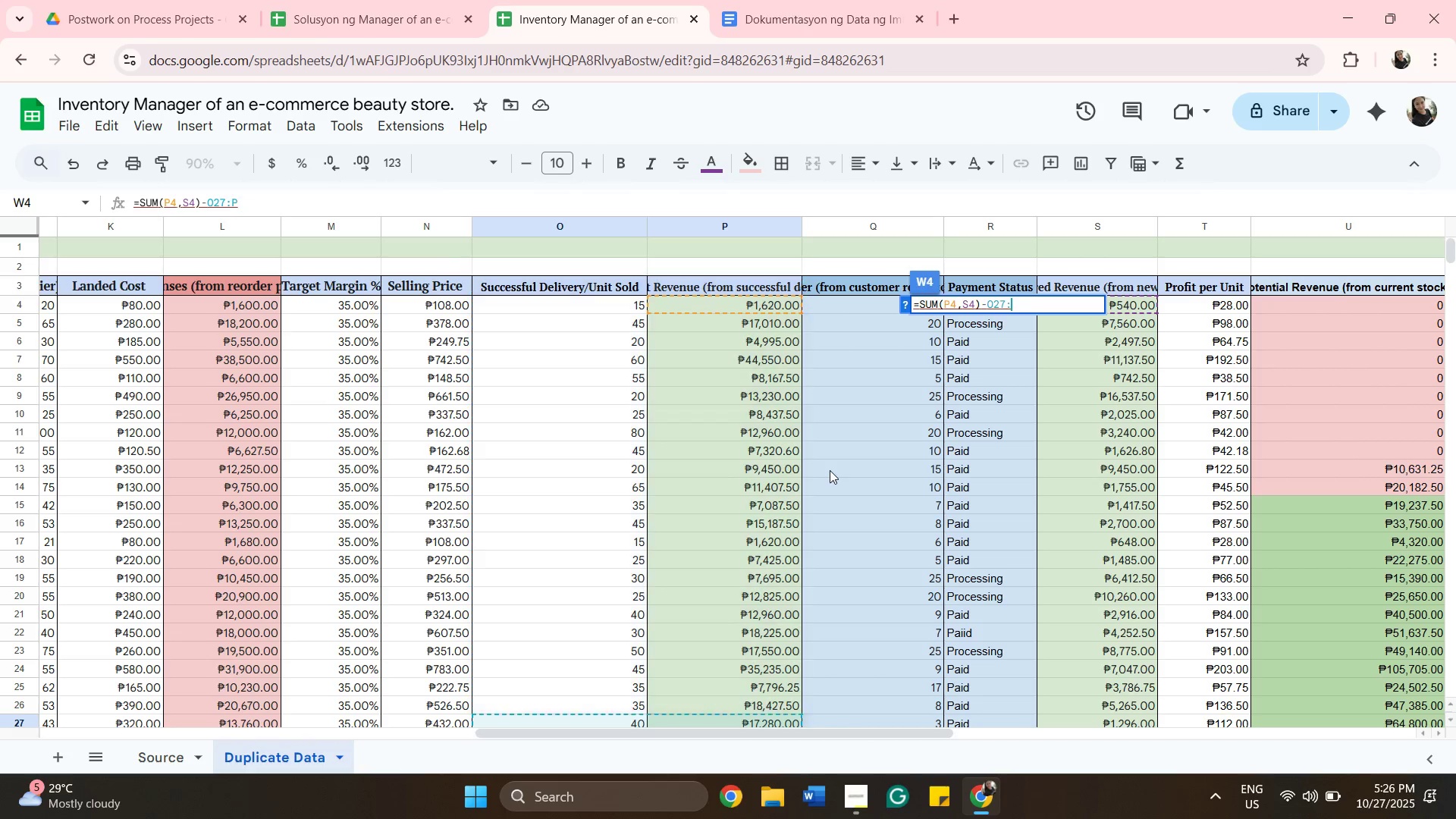 
key(Backspace)
 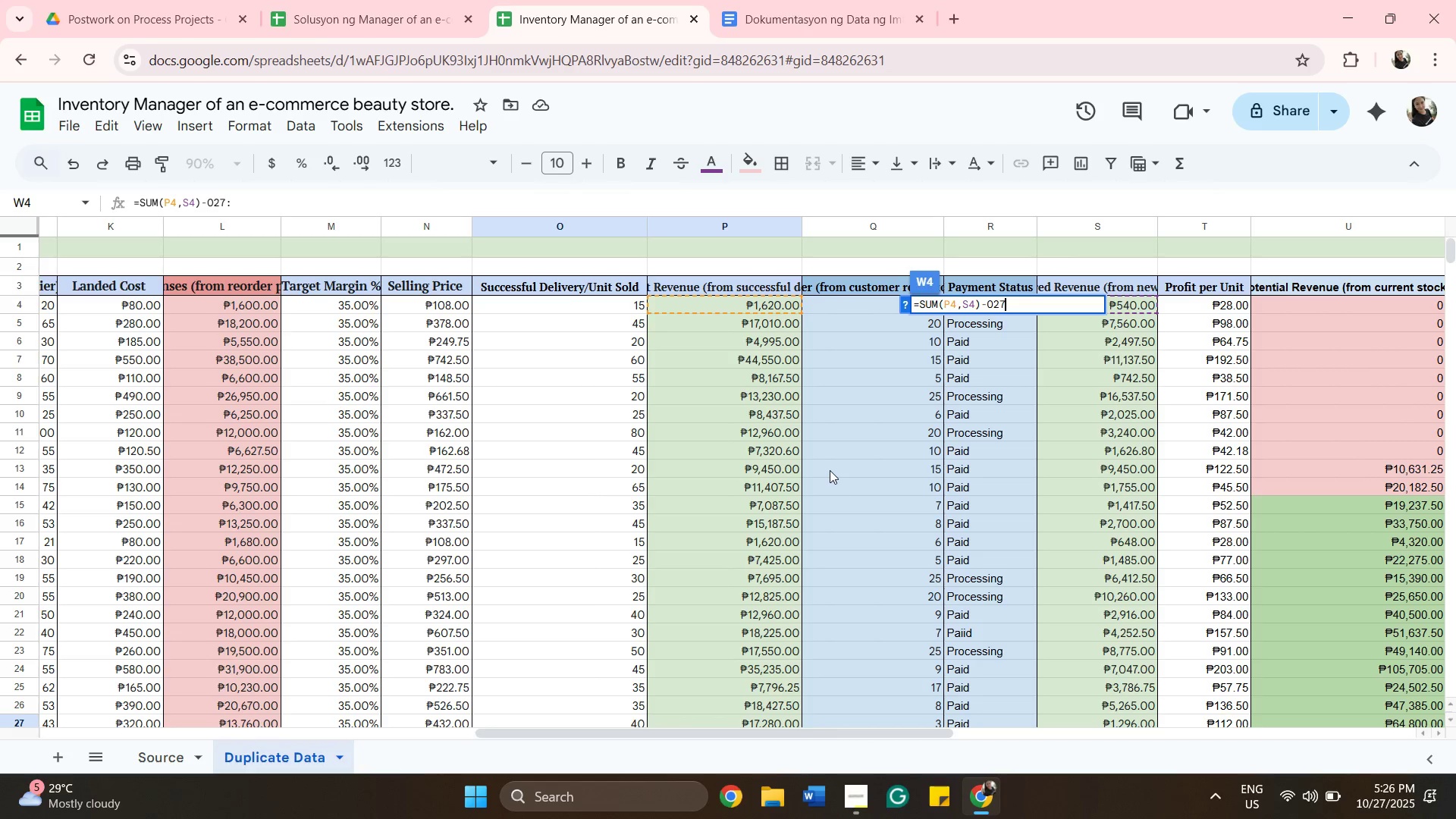 
key(Backspace)
 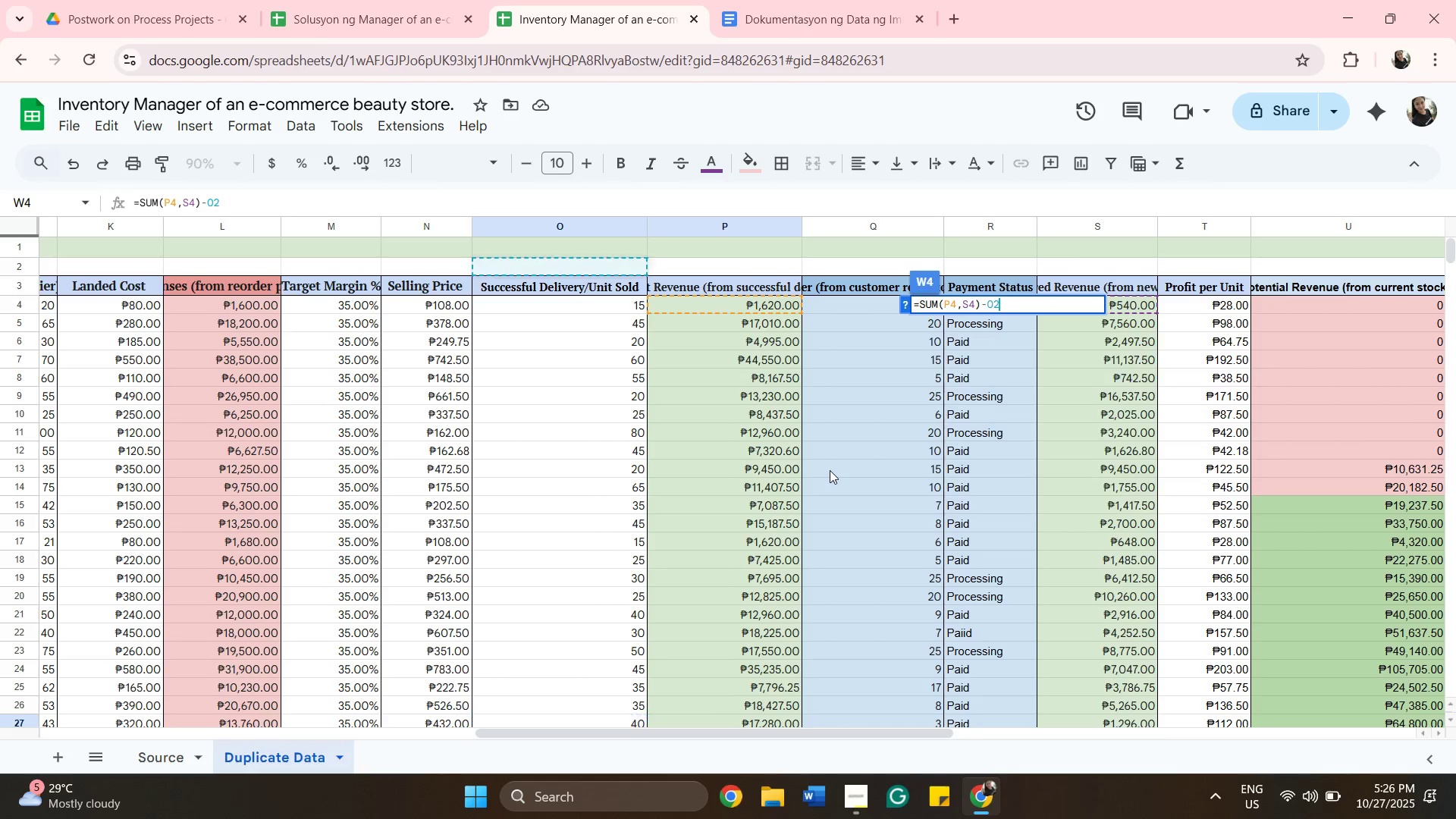 
key(Backspace)
 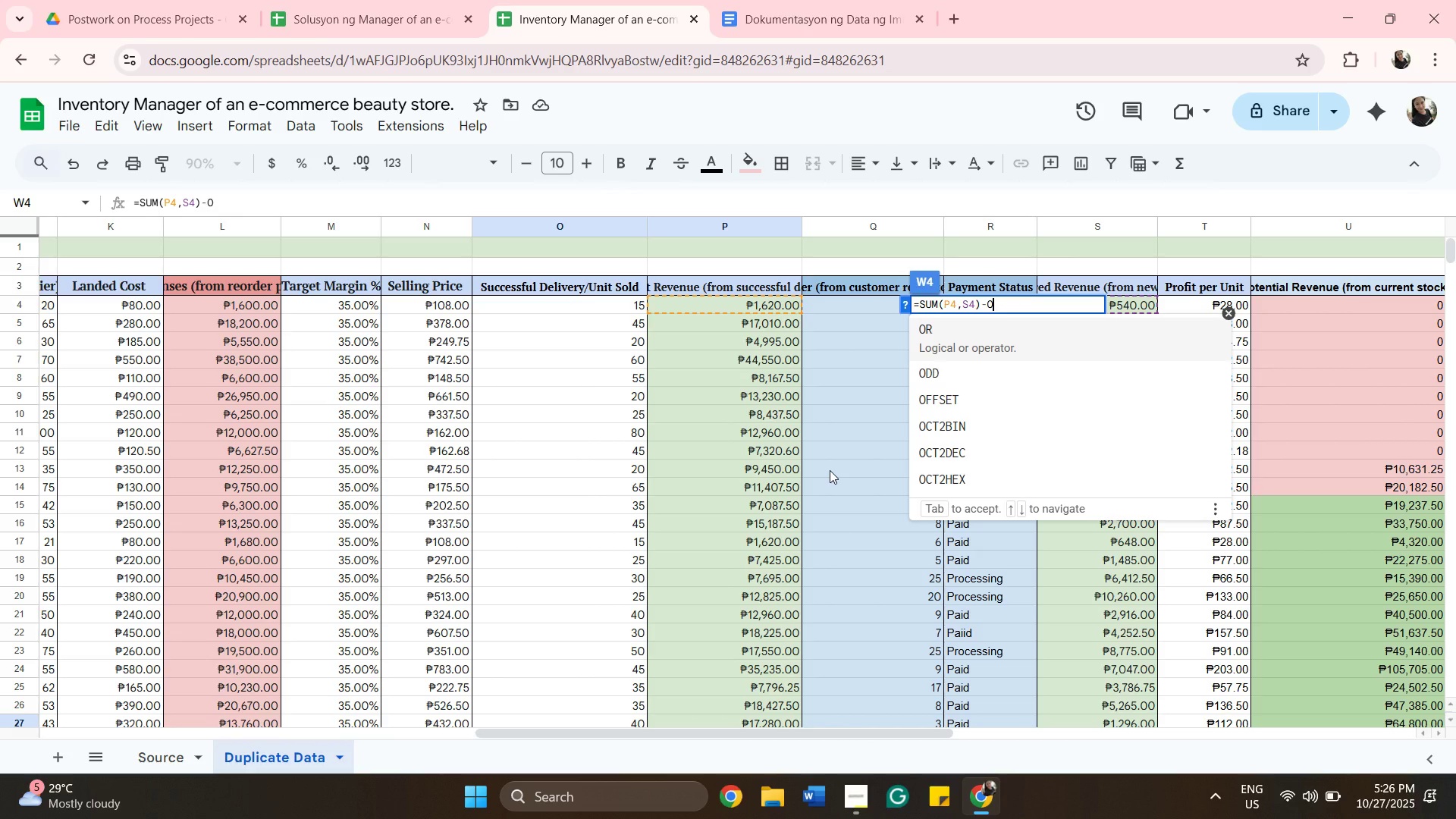 
key(Backspace)
 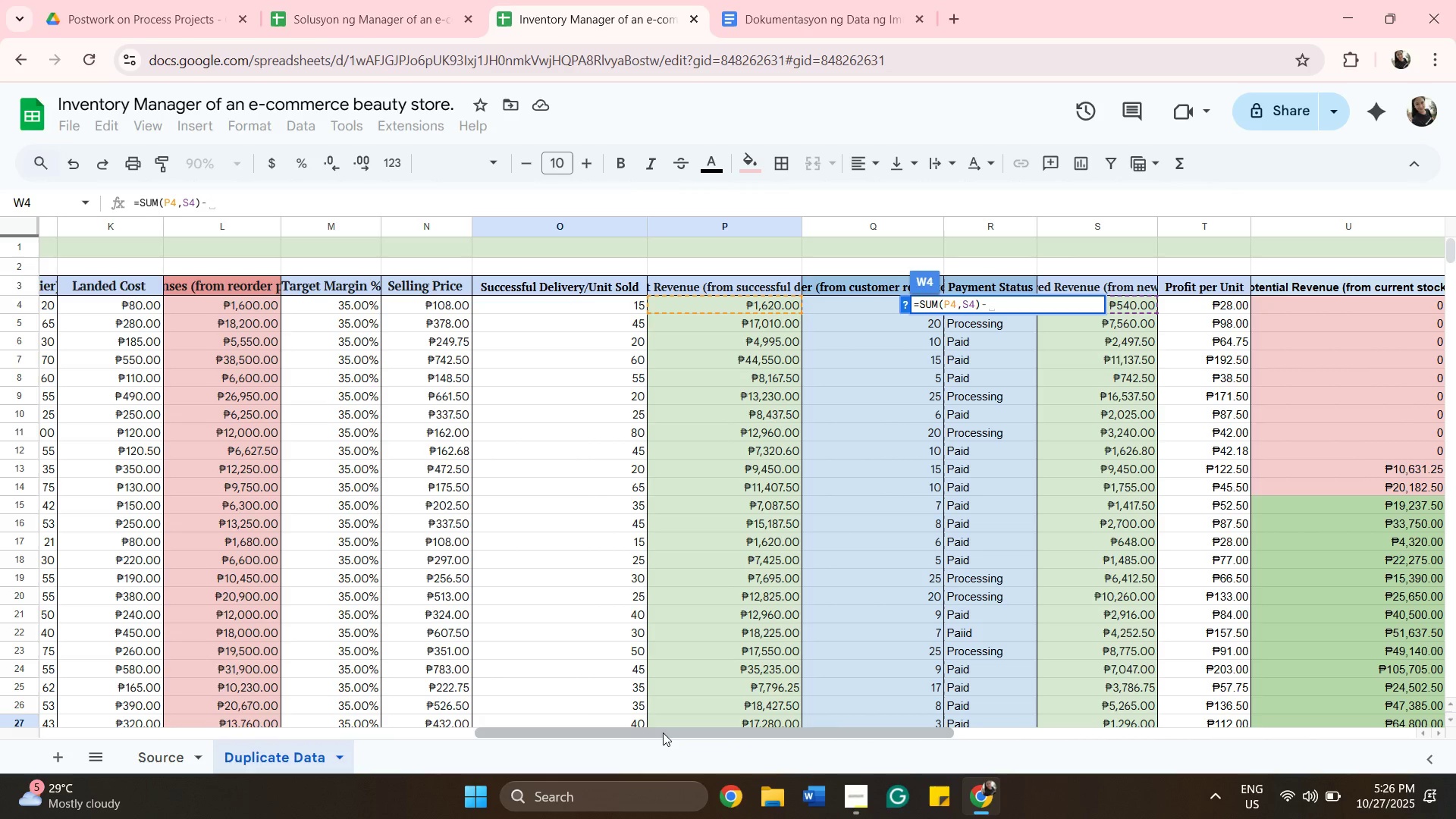 
left_click_drag(start_coordinate=[663, 733], to_coordinate=[479, 660])
 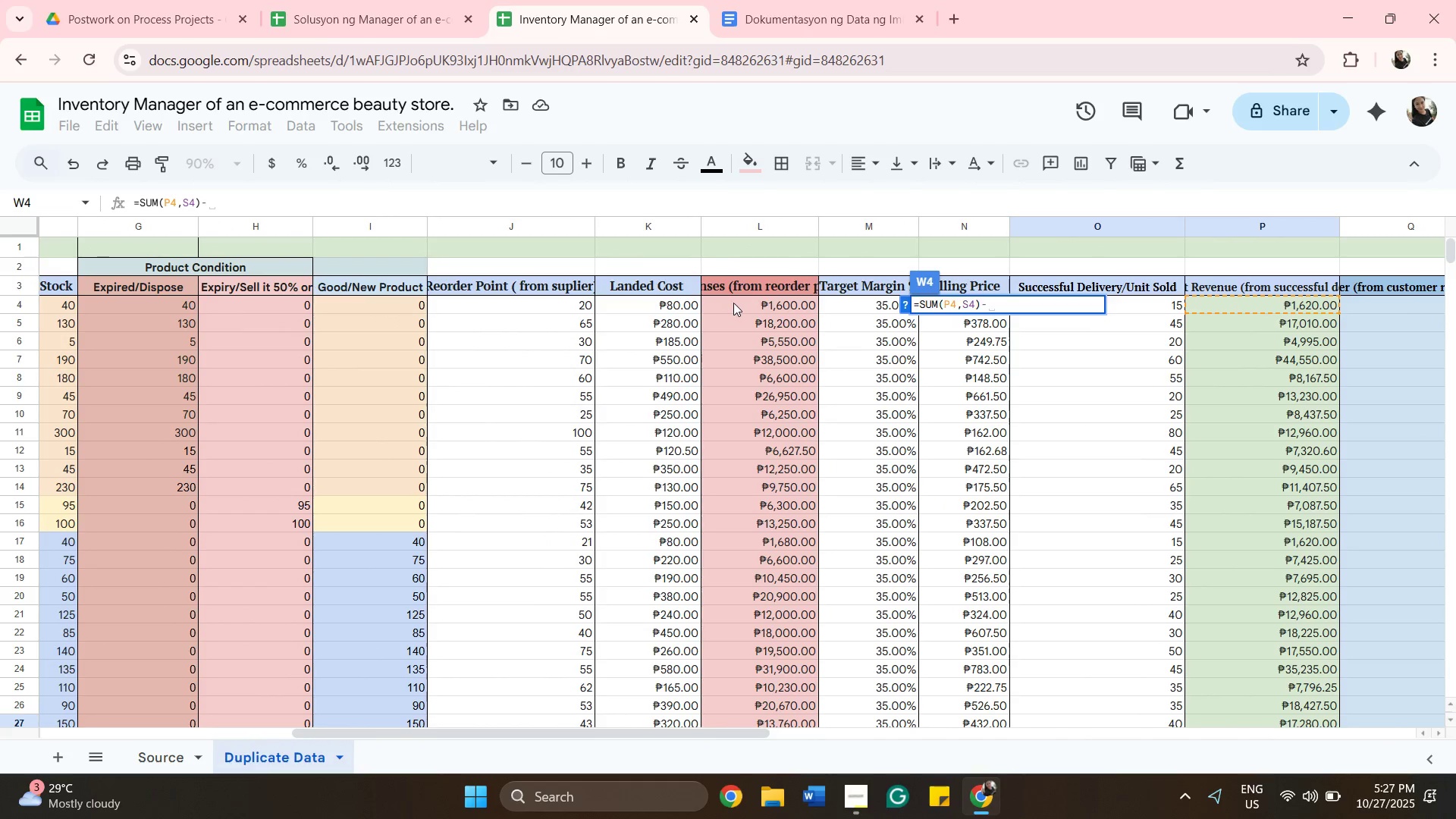 
wait(6.39)
 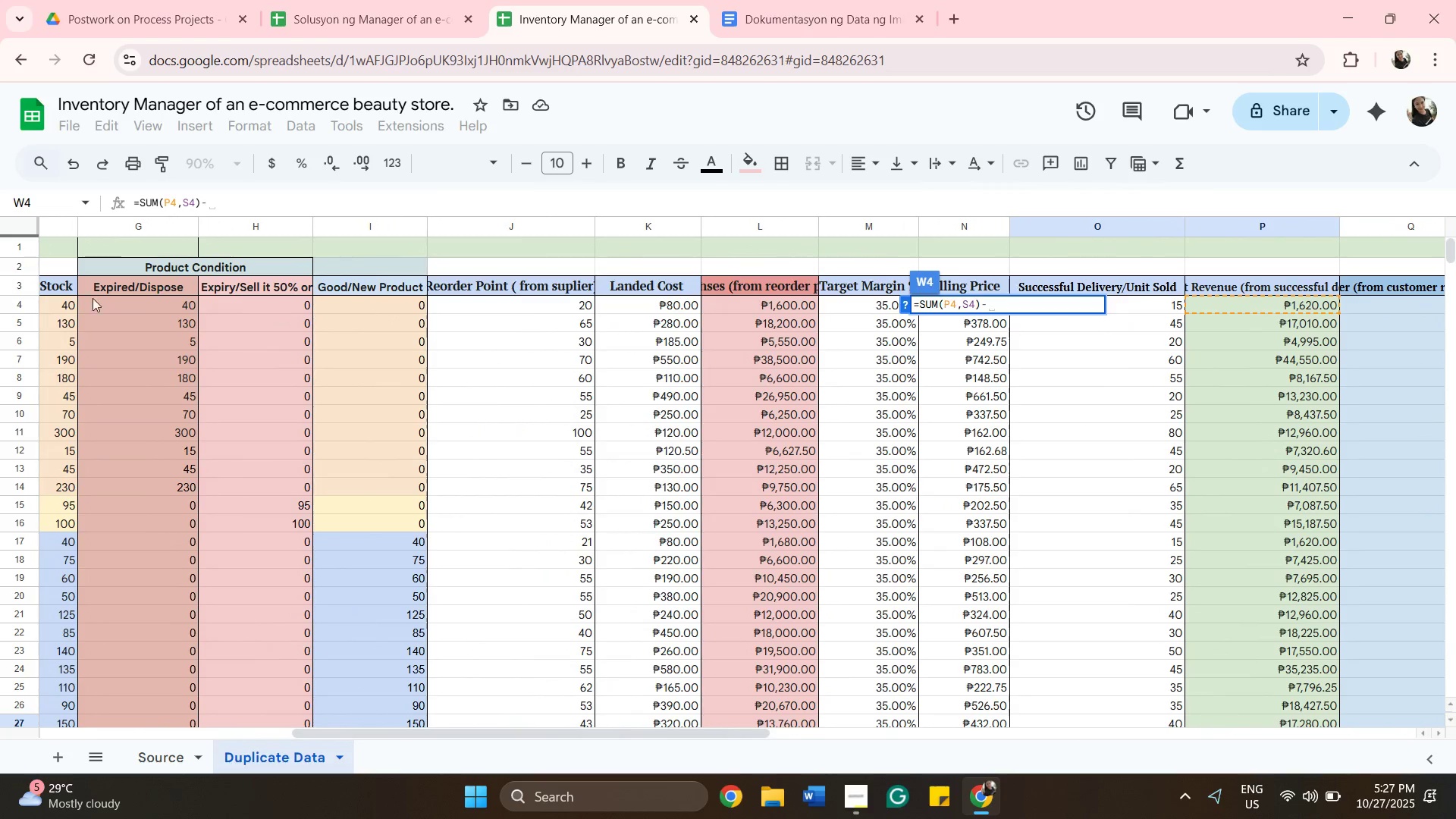 
left_click([736, 309])
 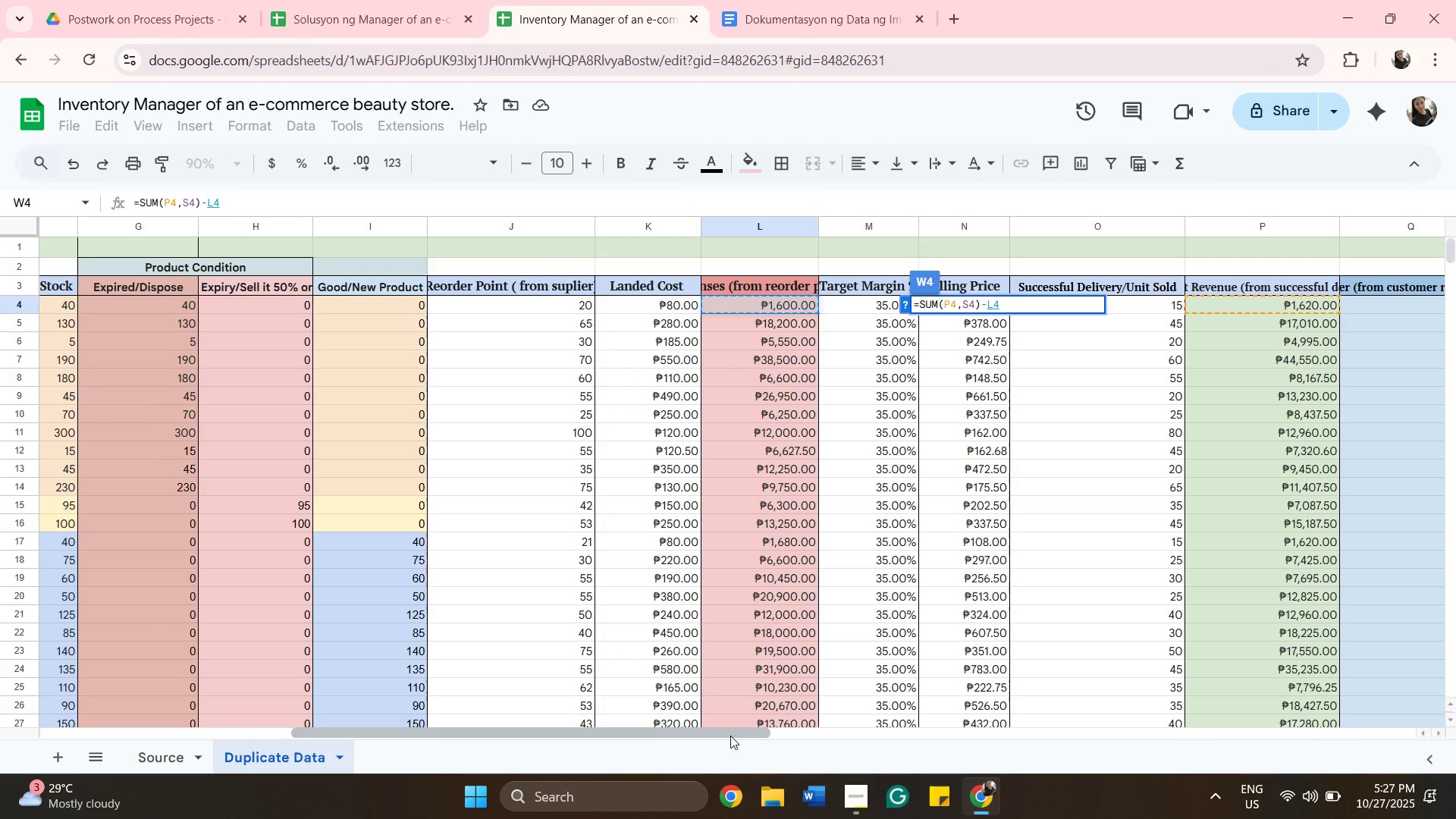 
left_click_drag(start_coordinate=[730, 736], to_coordinate=[1188, 665])
 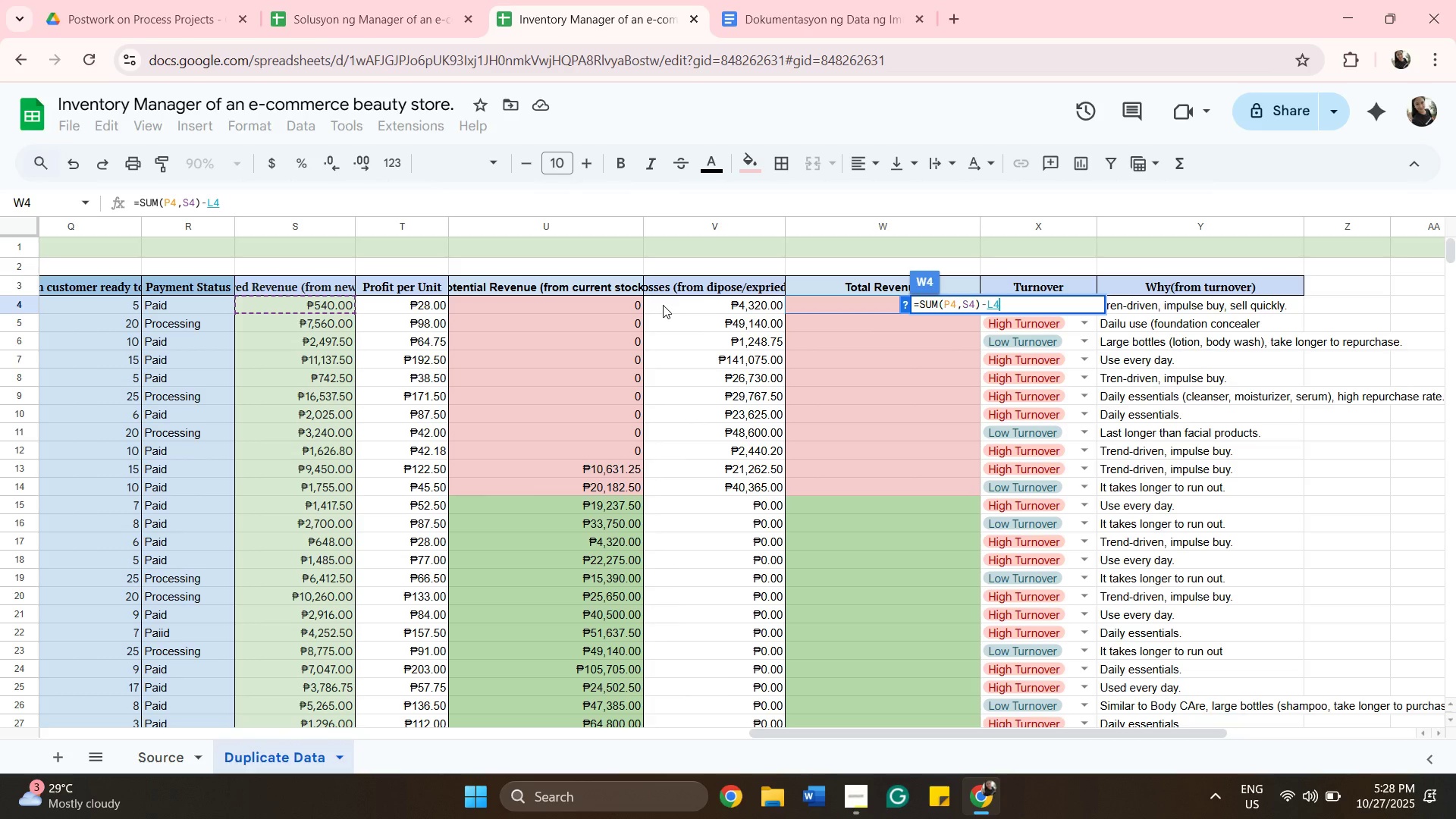 
wait(22.1)
 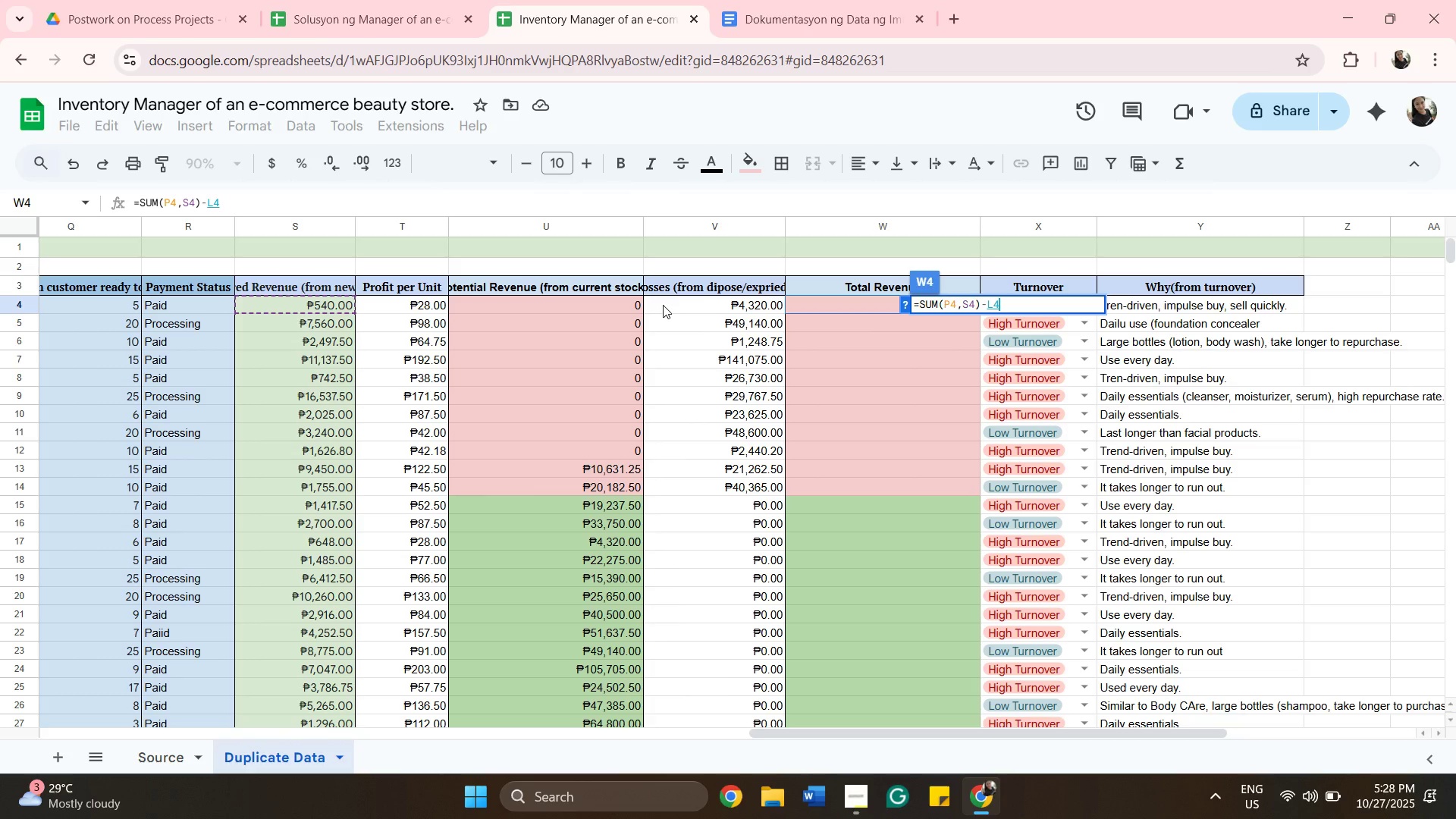 
key(ArrowLeft)
 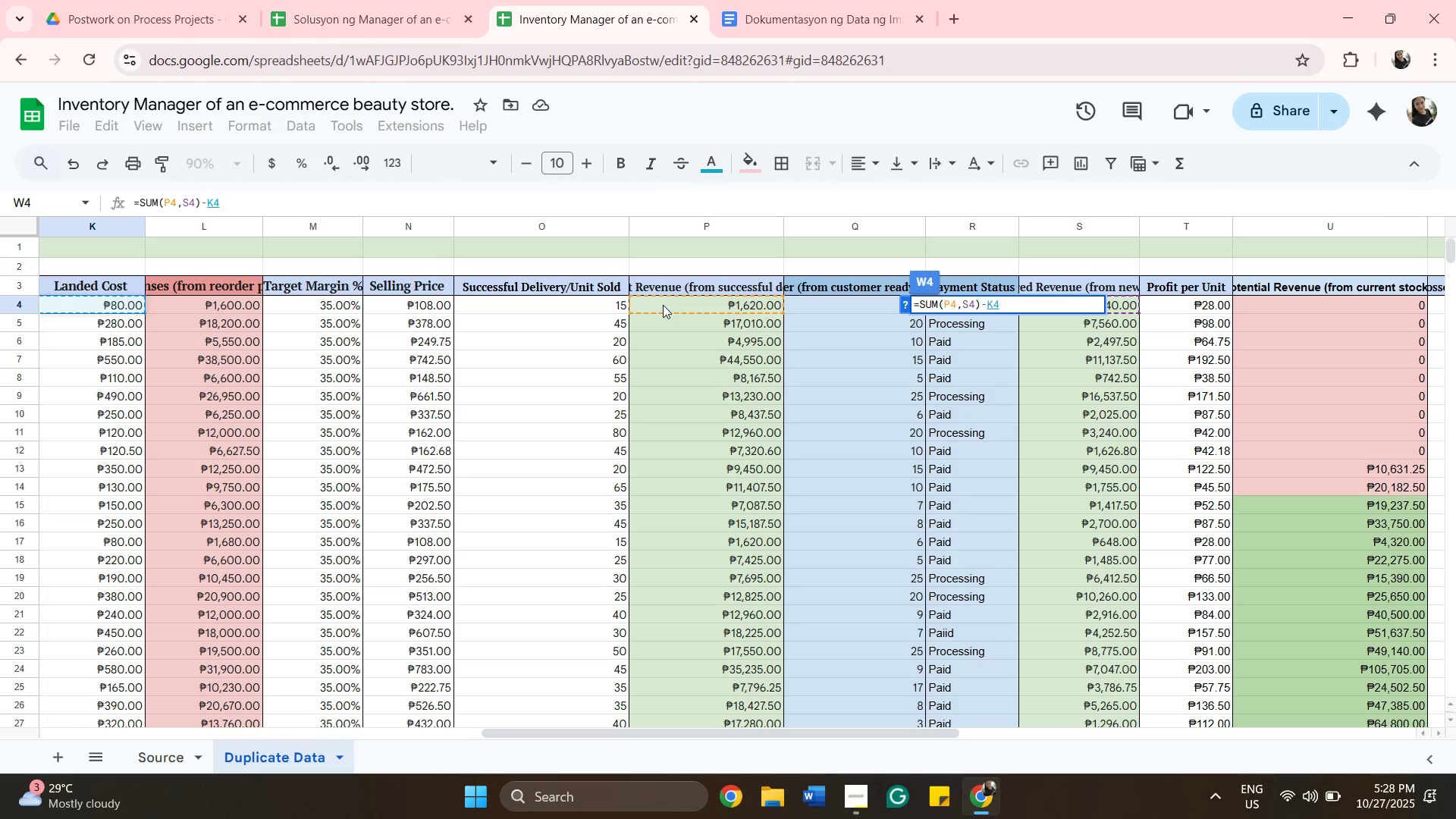 
key(ArrowLeft)
 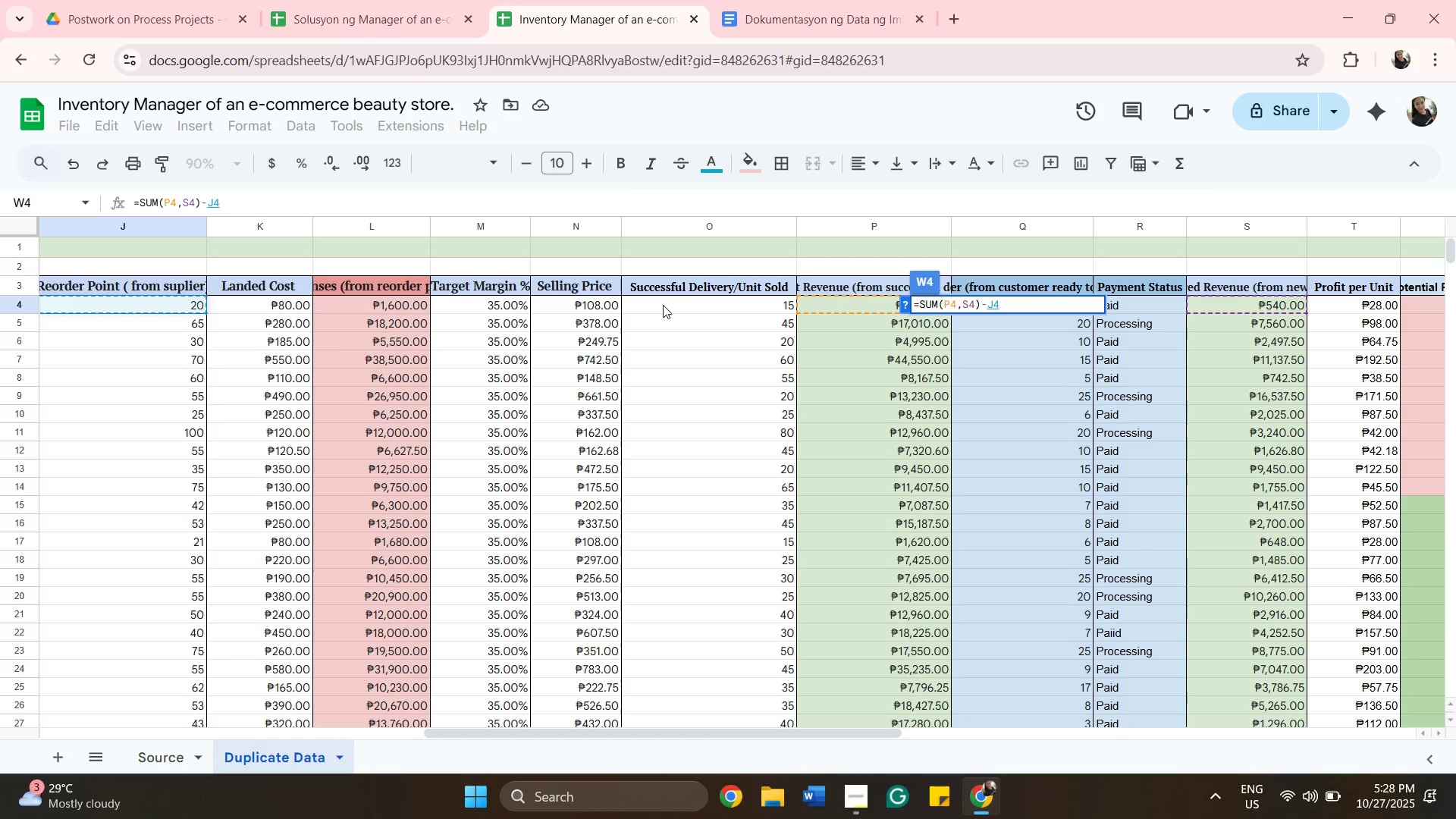 
key(ArrowRight)
 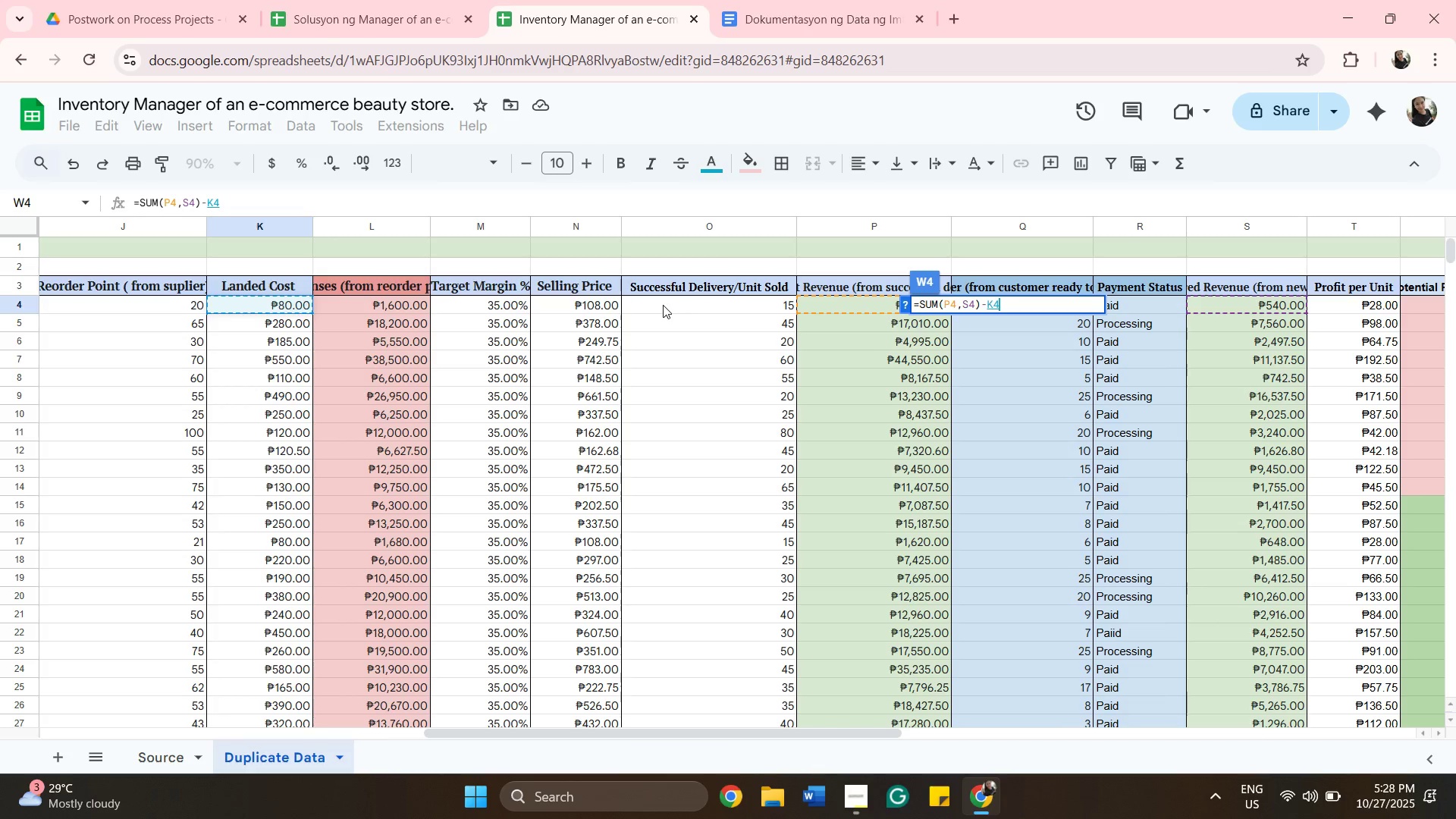 
key(ArrowRight)
 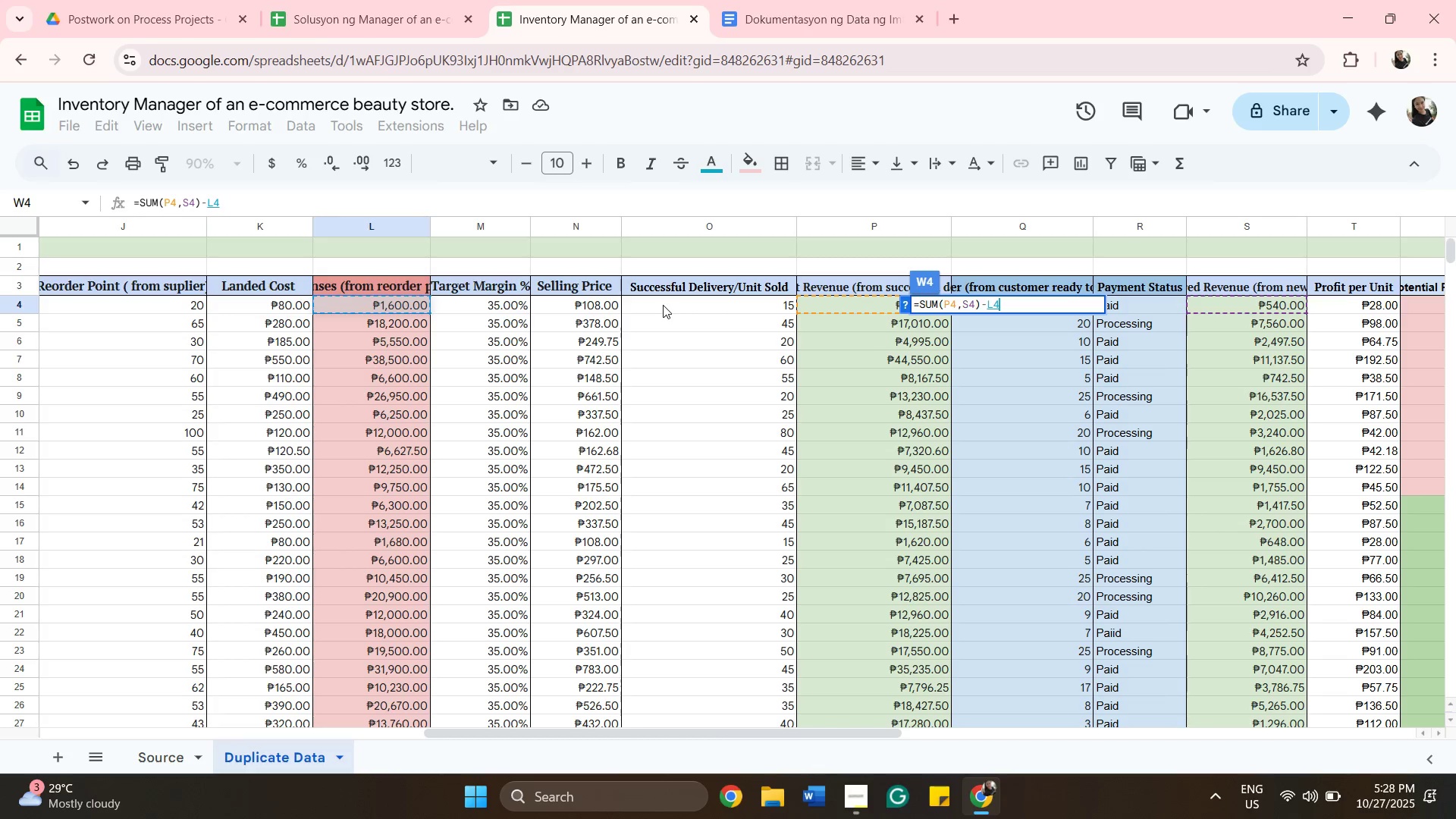 
key(ArrowRight)
 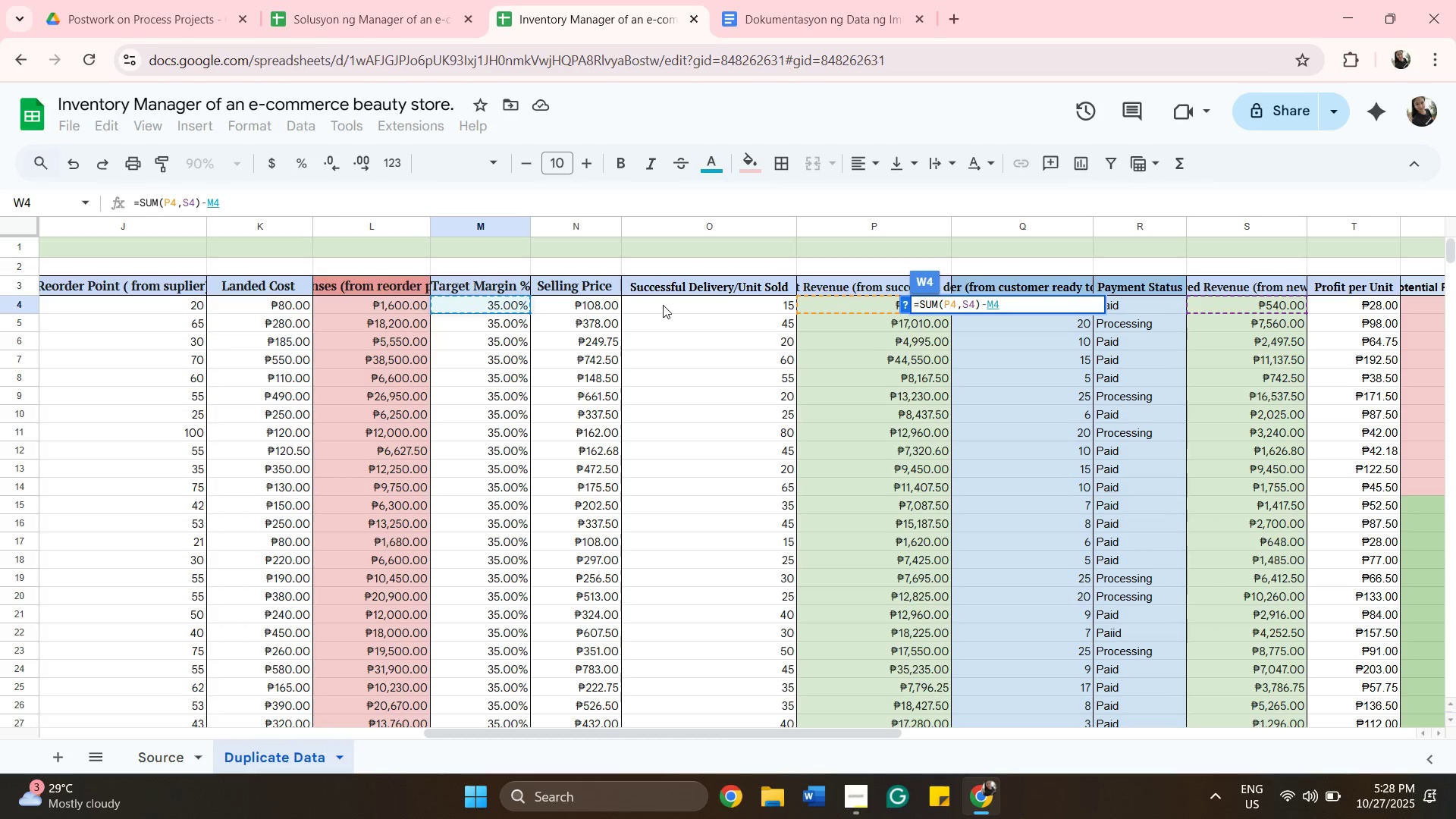 
key(Backspace)
 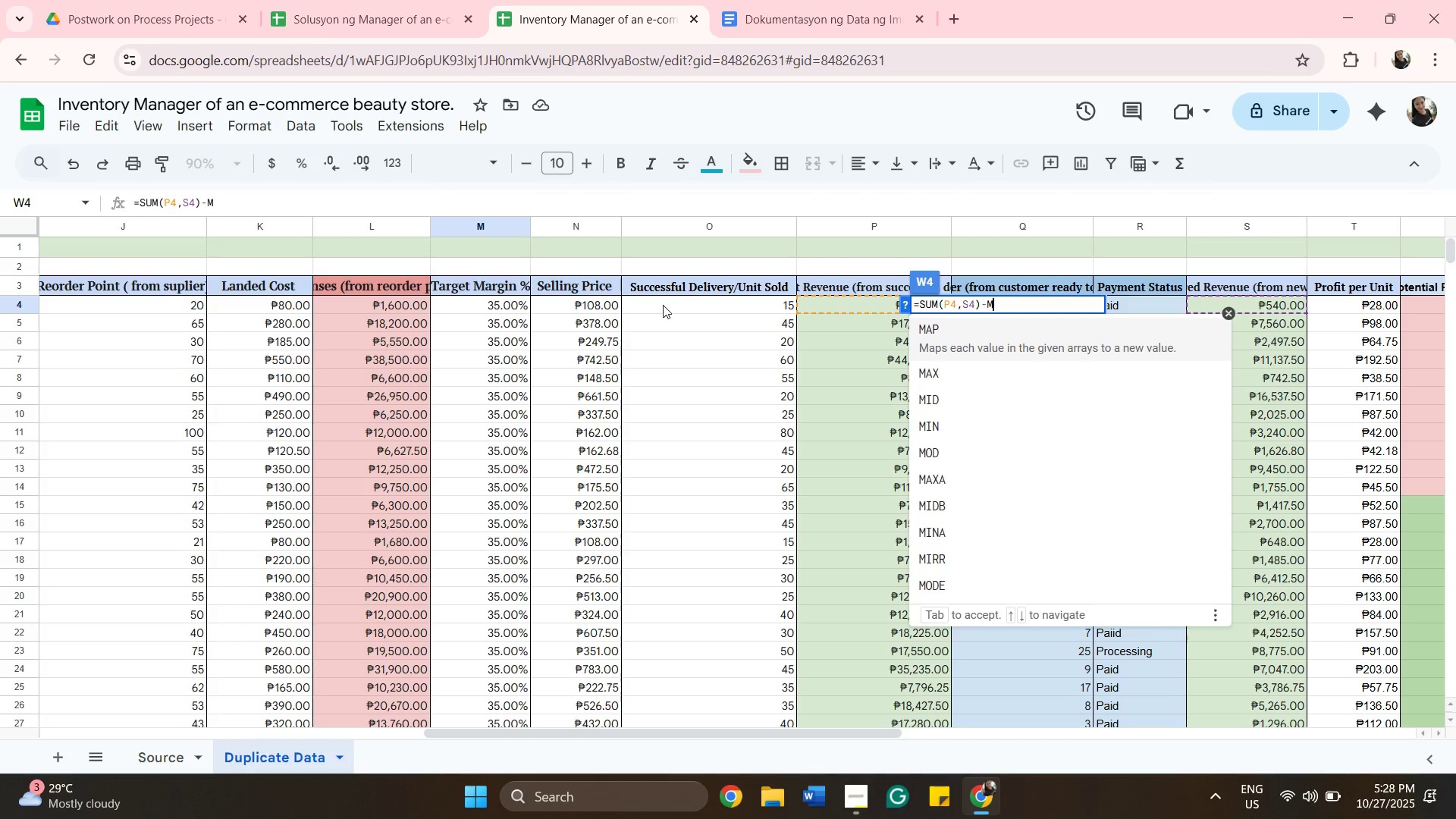 
key(Backspace)
 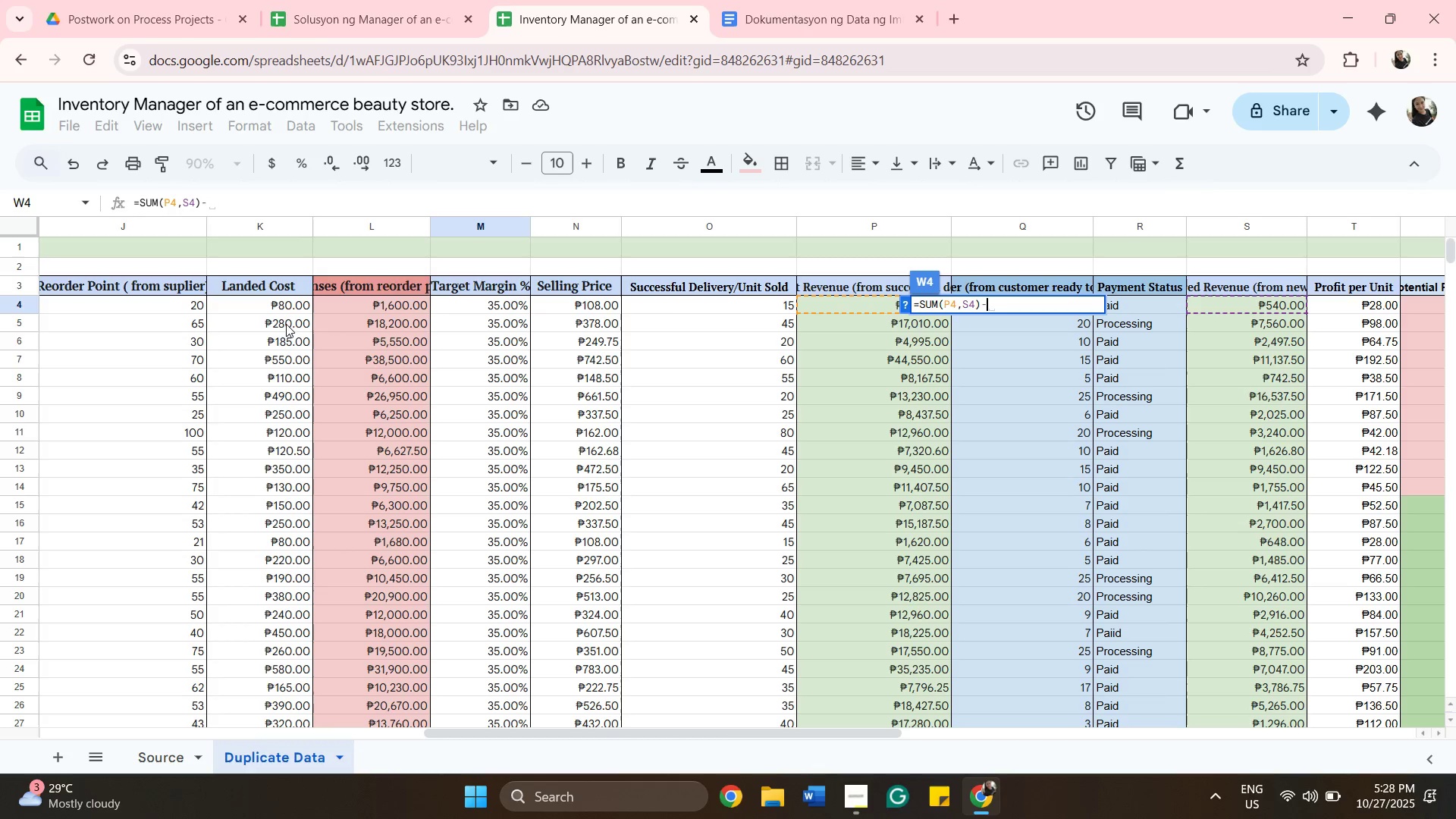 
left_click([353, 307])
 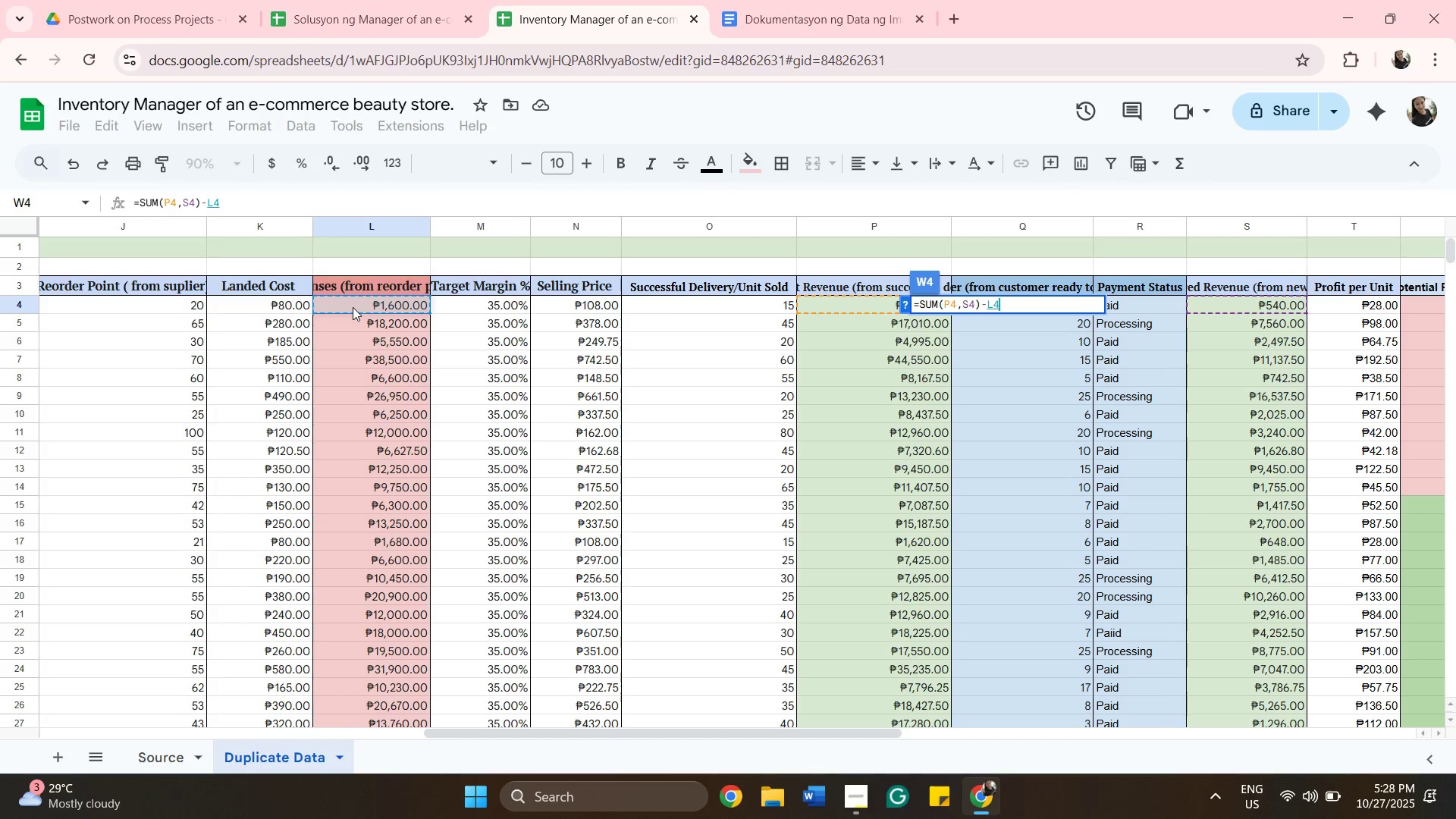 
key(Backspace)
 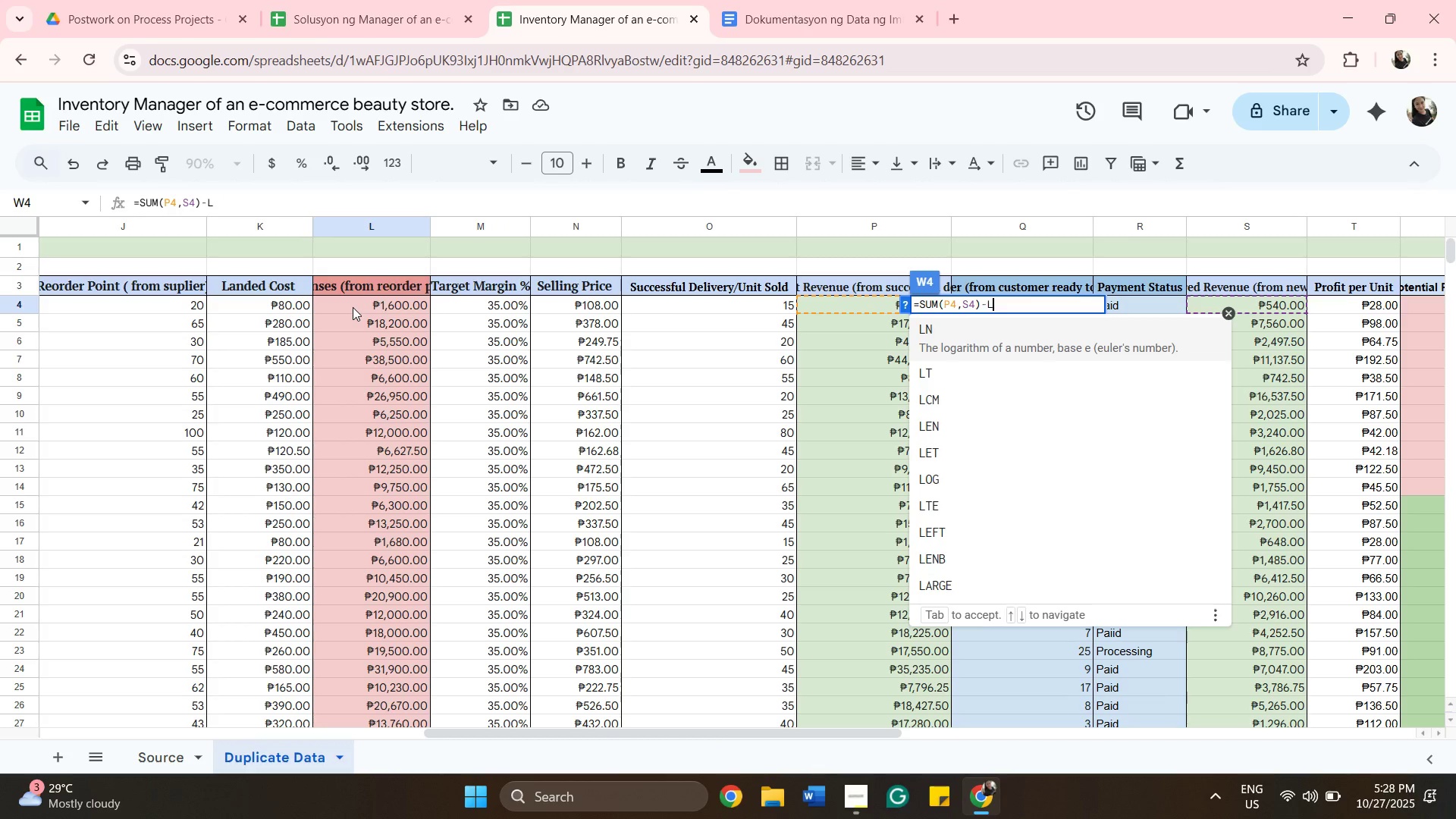 
key(Shift+9)
 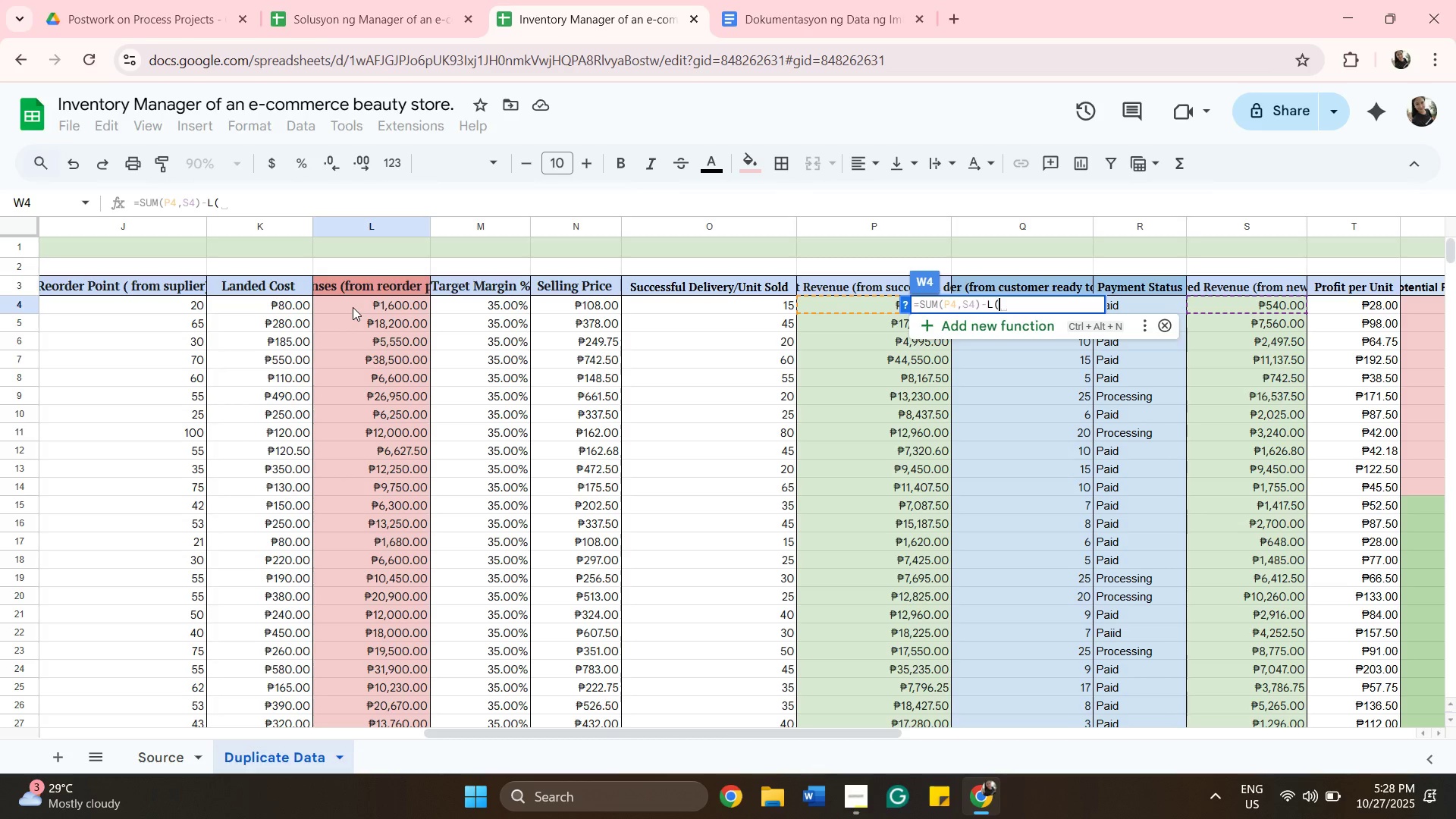 
key(Backspace)
 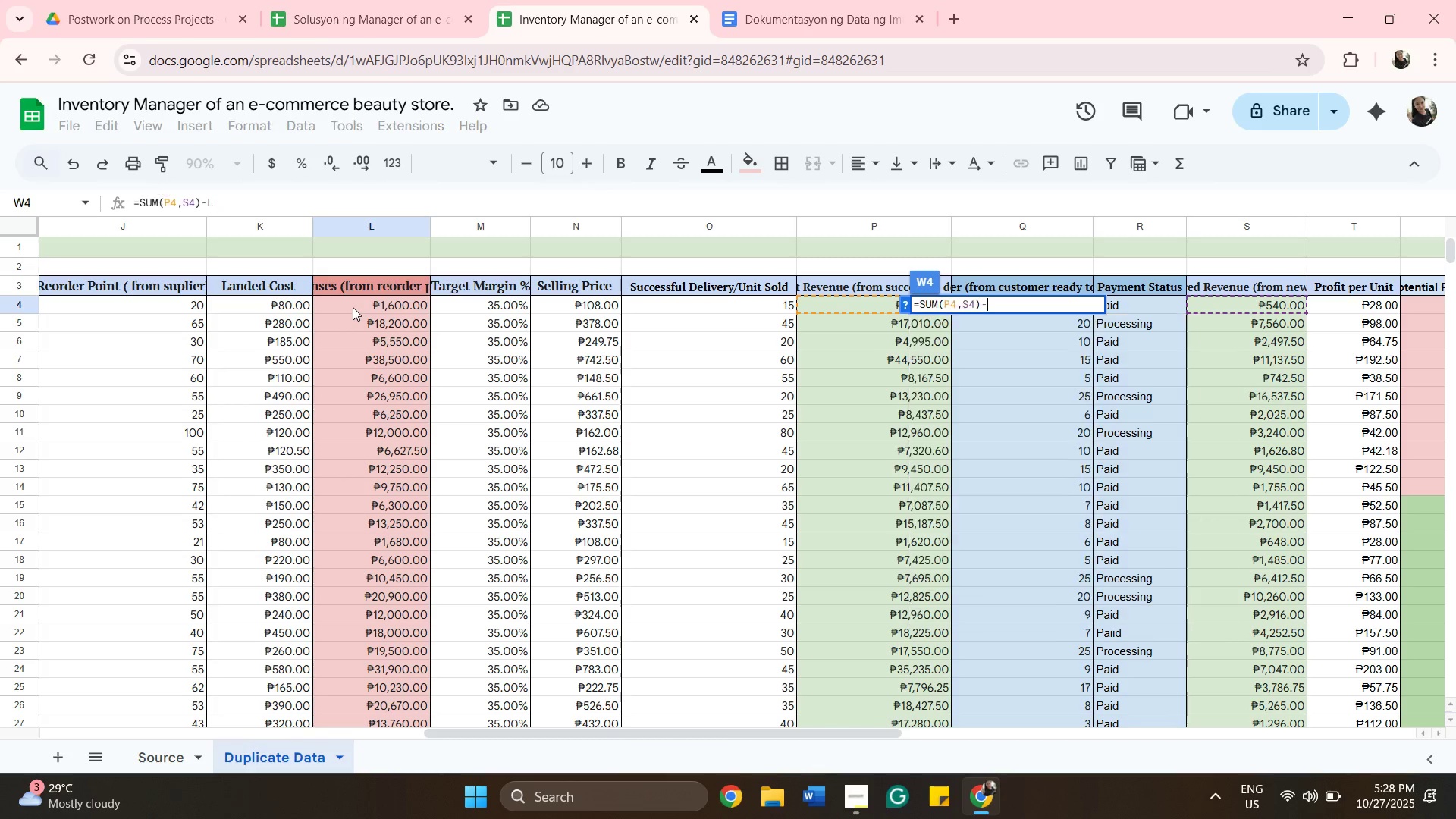 
key(Backspace)
 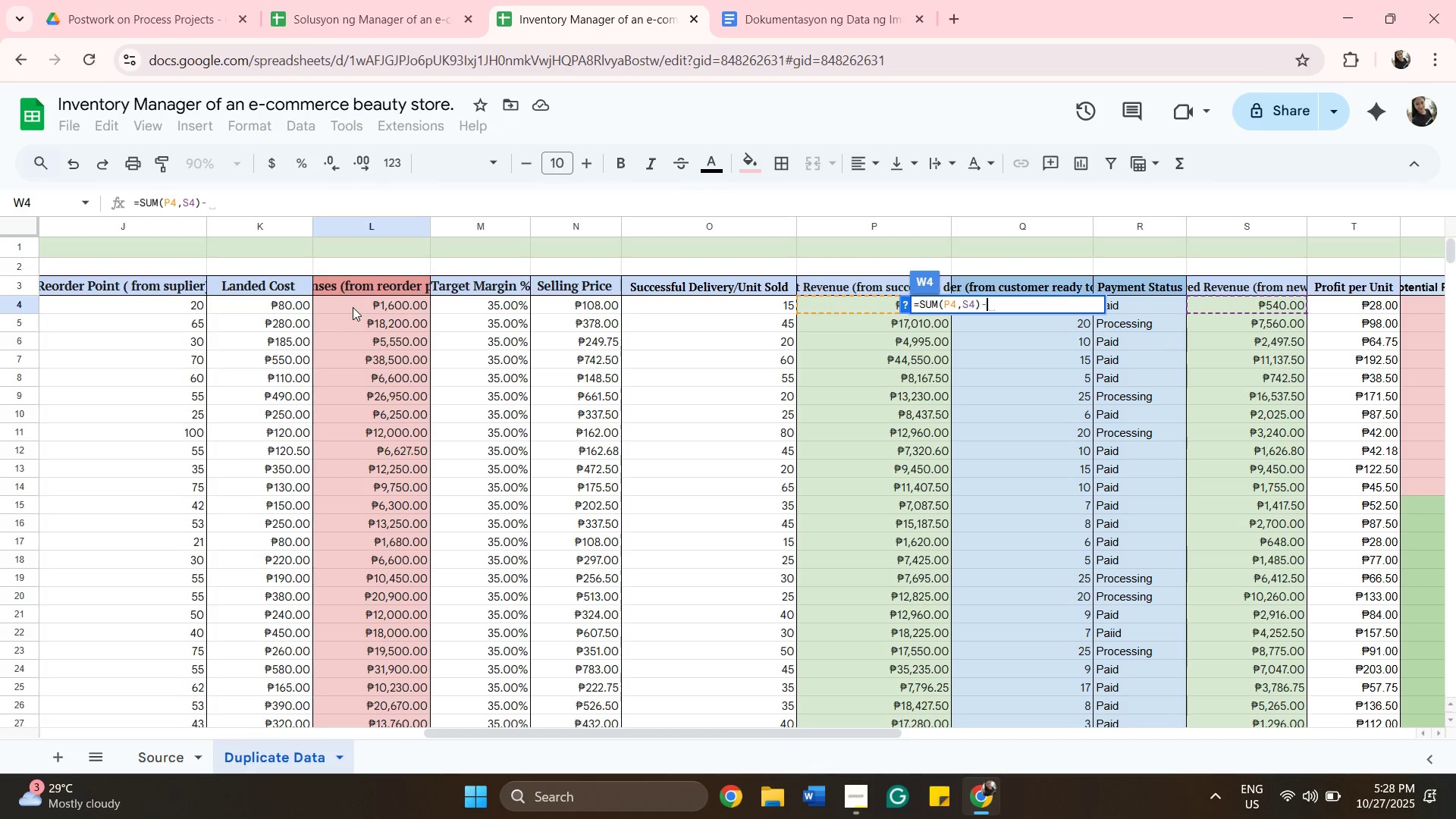 
key(Shift+9)
 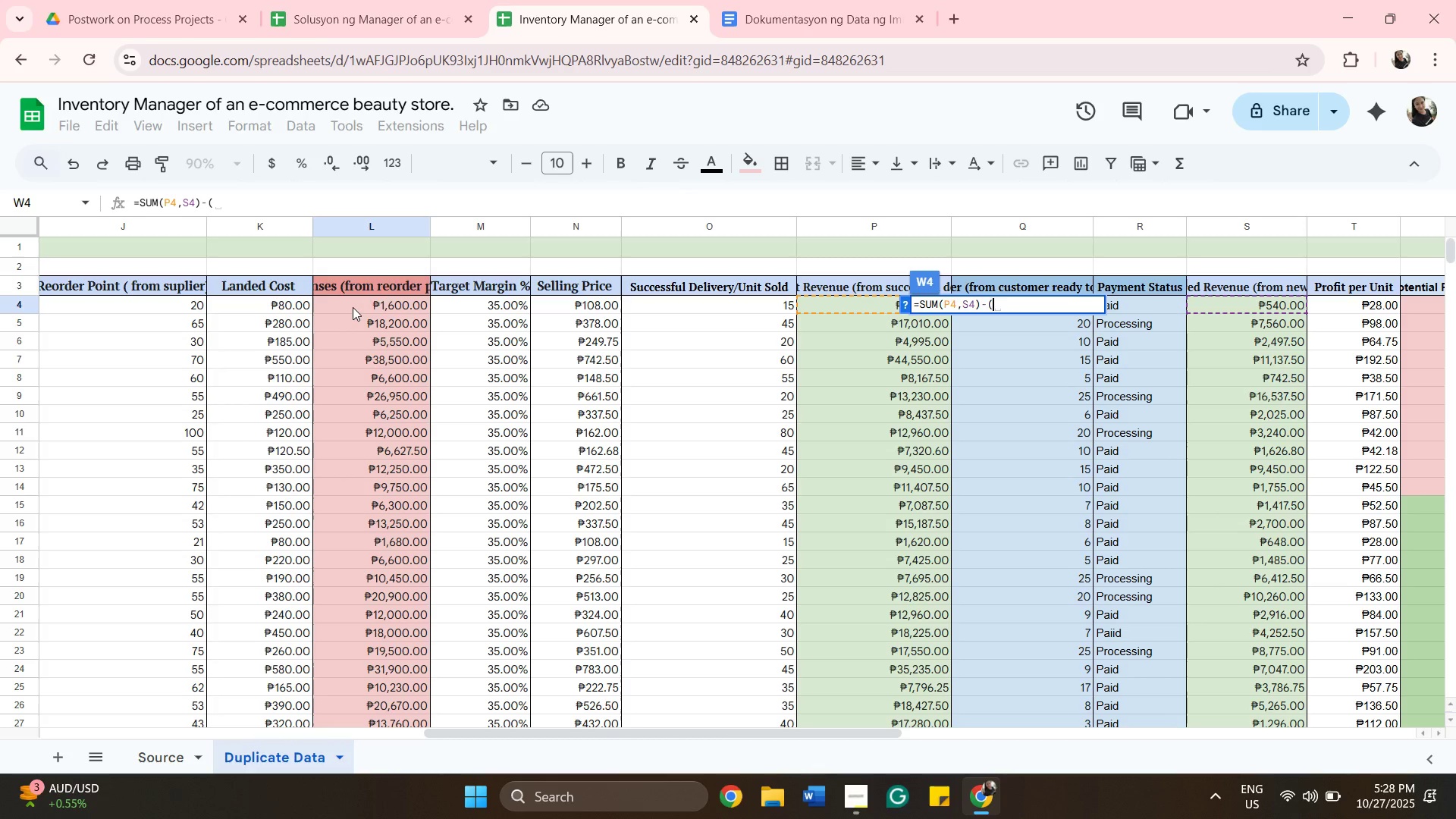 
left_click([353, 307])
 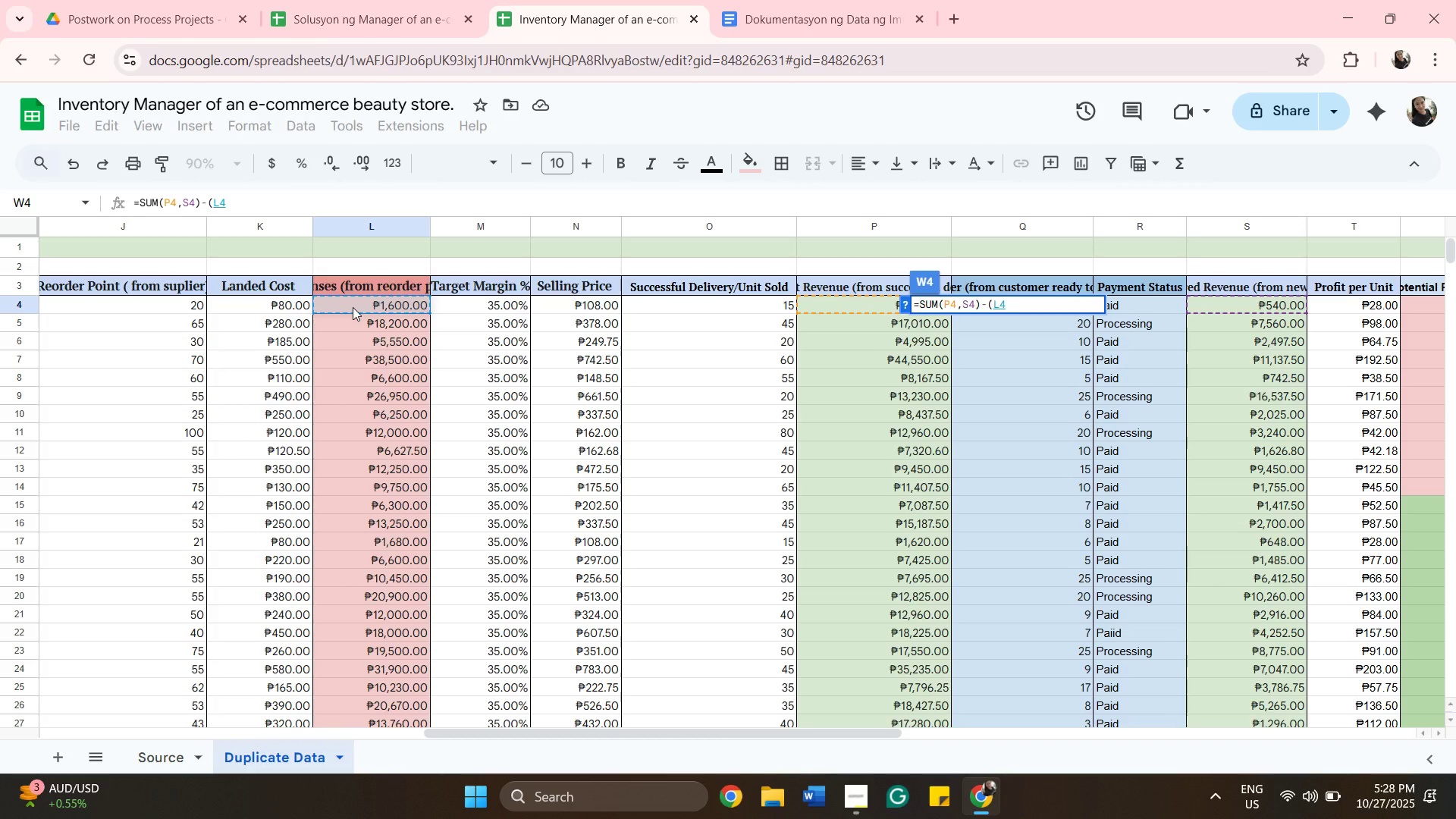 
key(Comma)
 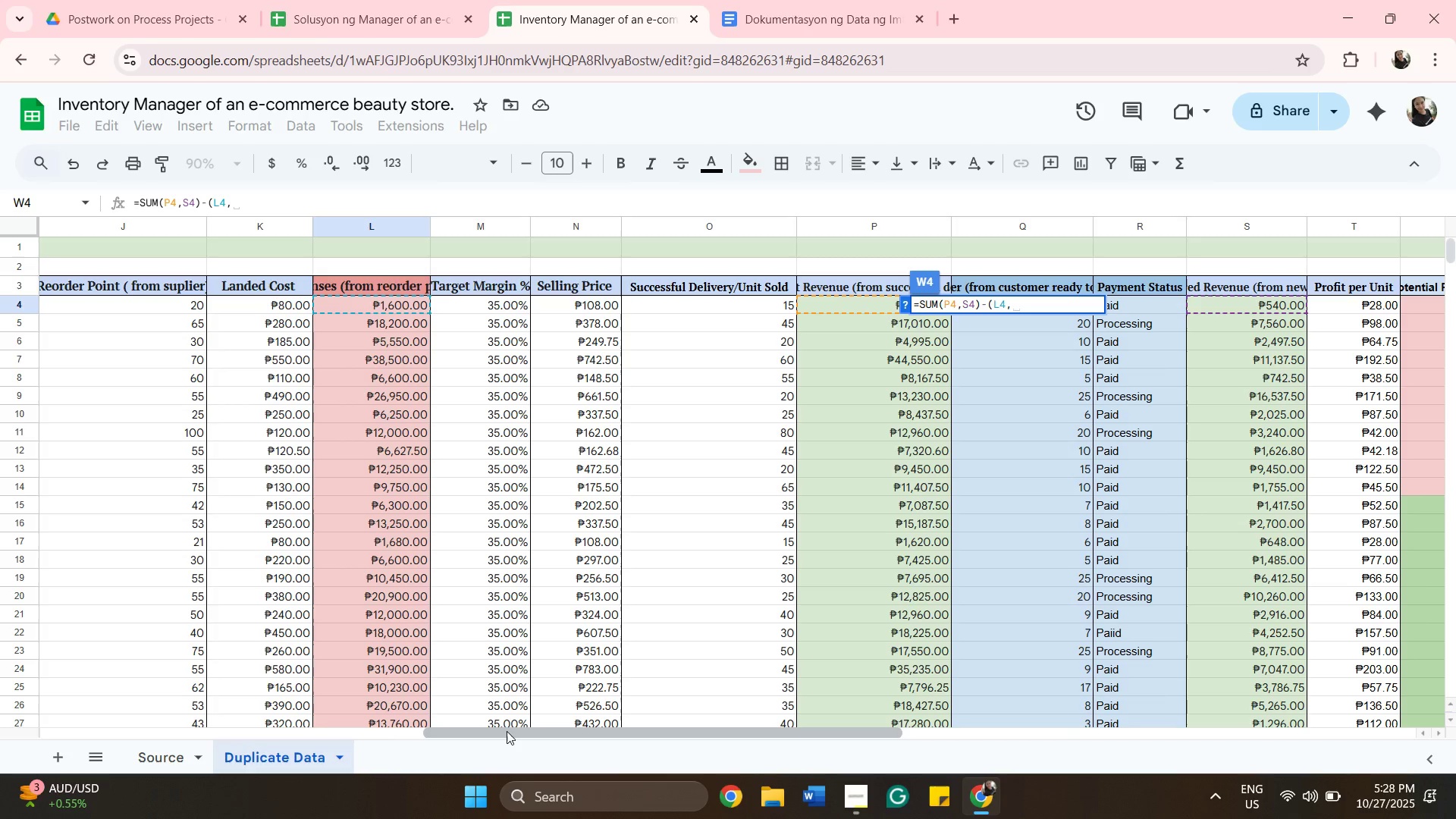 
left_click_drag(start_coordinate=[507, 729], to_coordinate=[827, 671])
 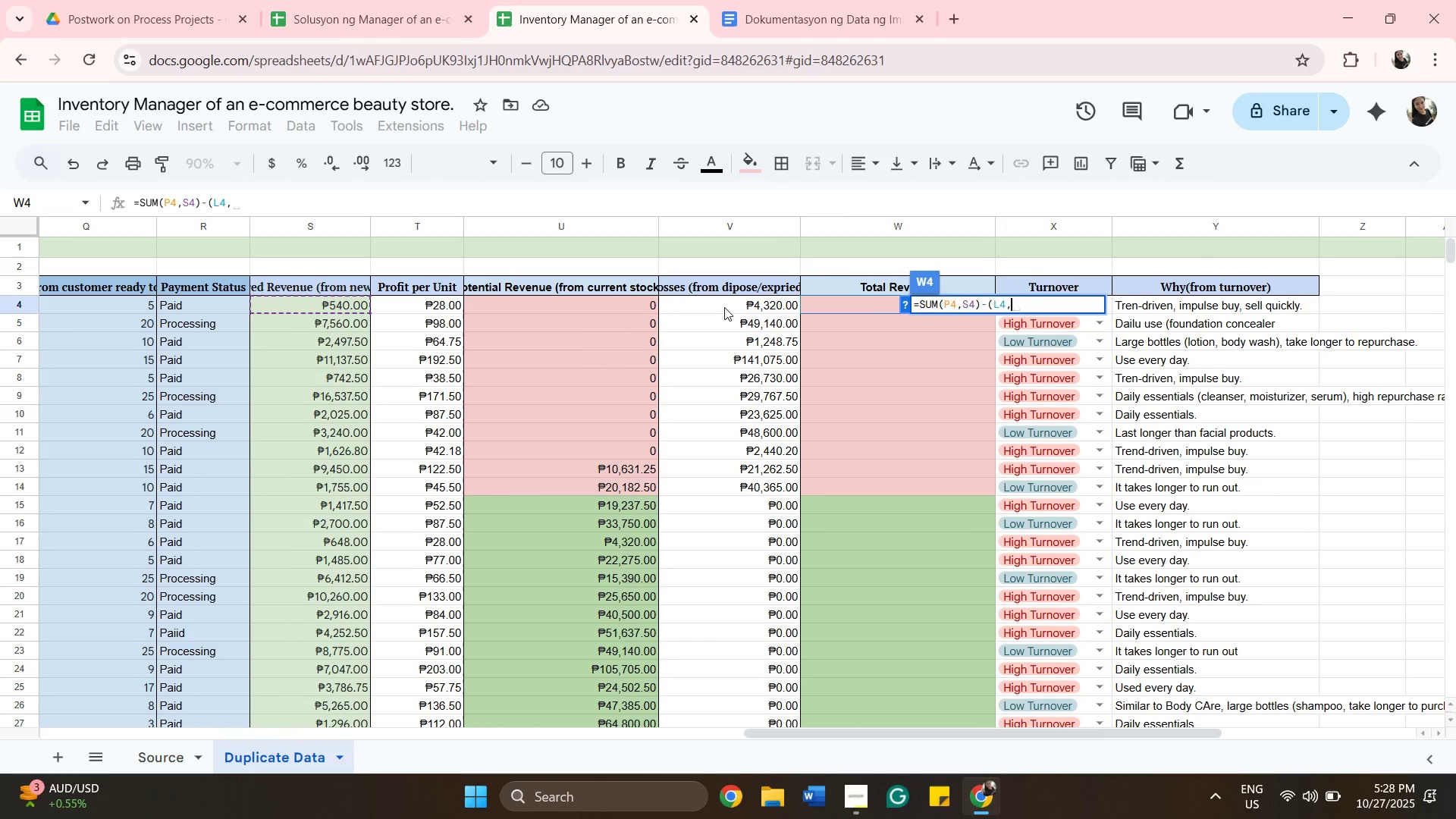 
left_click([724, 307])
 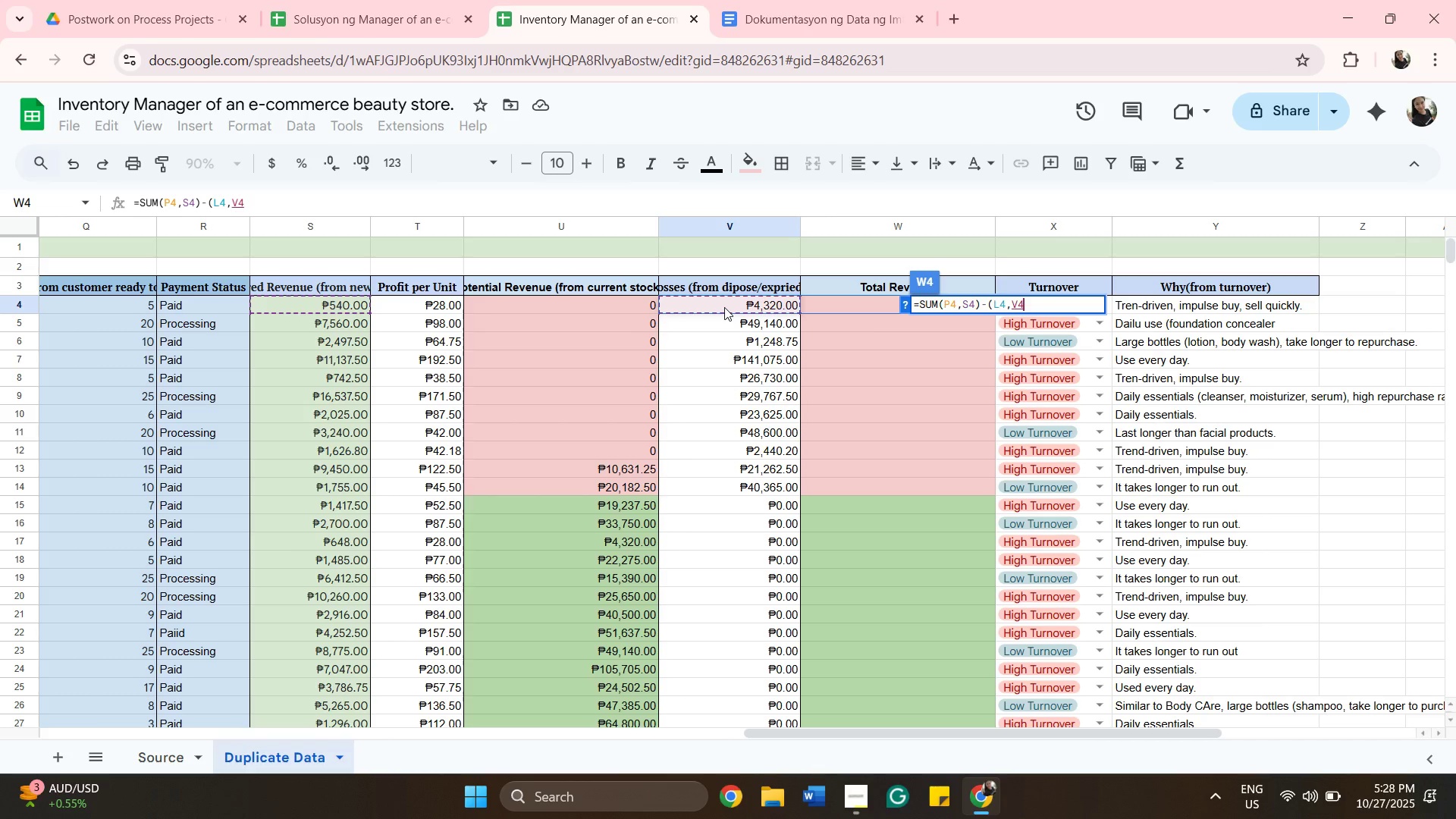 
key(Shift+0)
 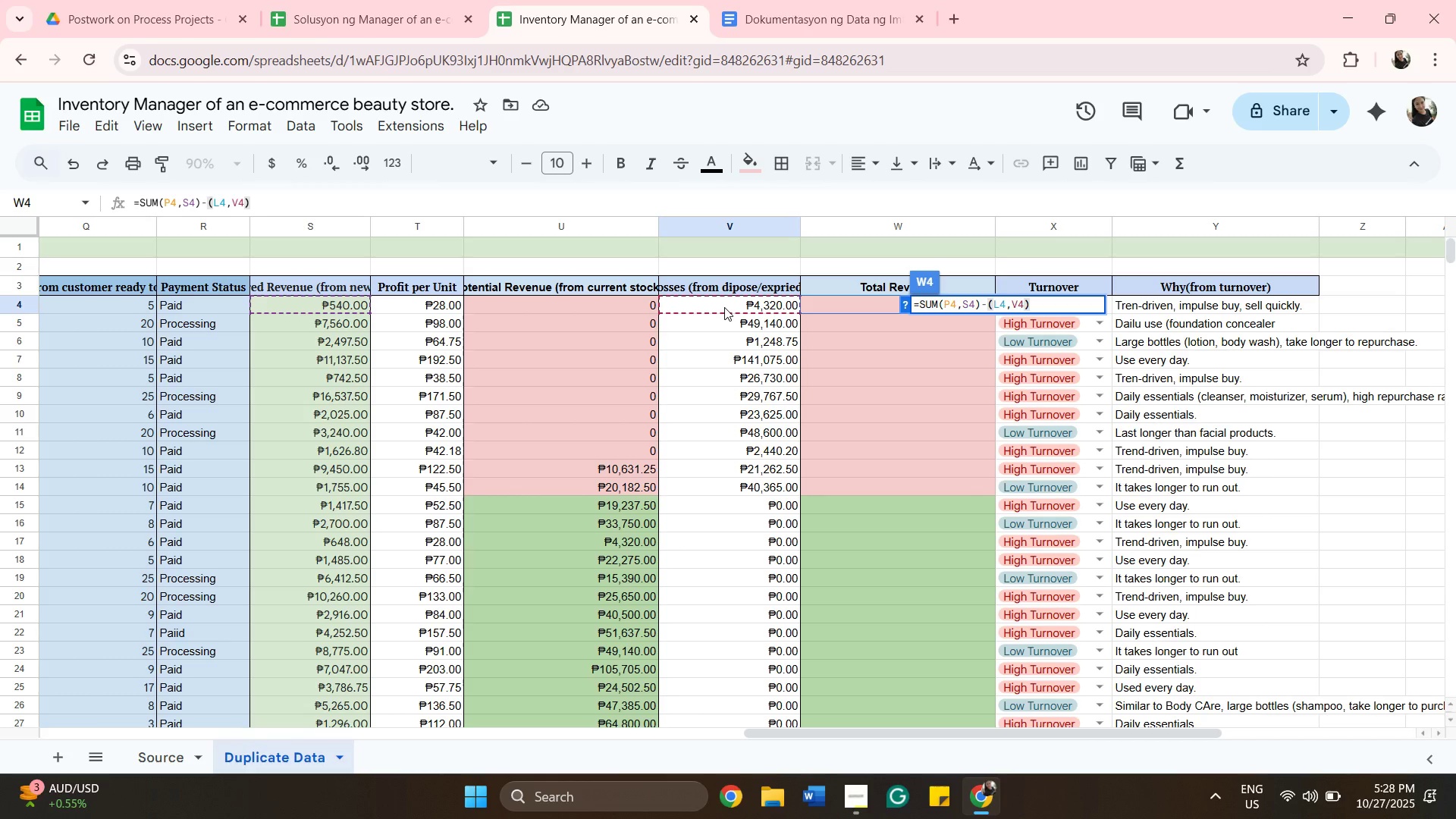 
key(Enter)
 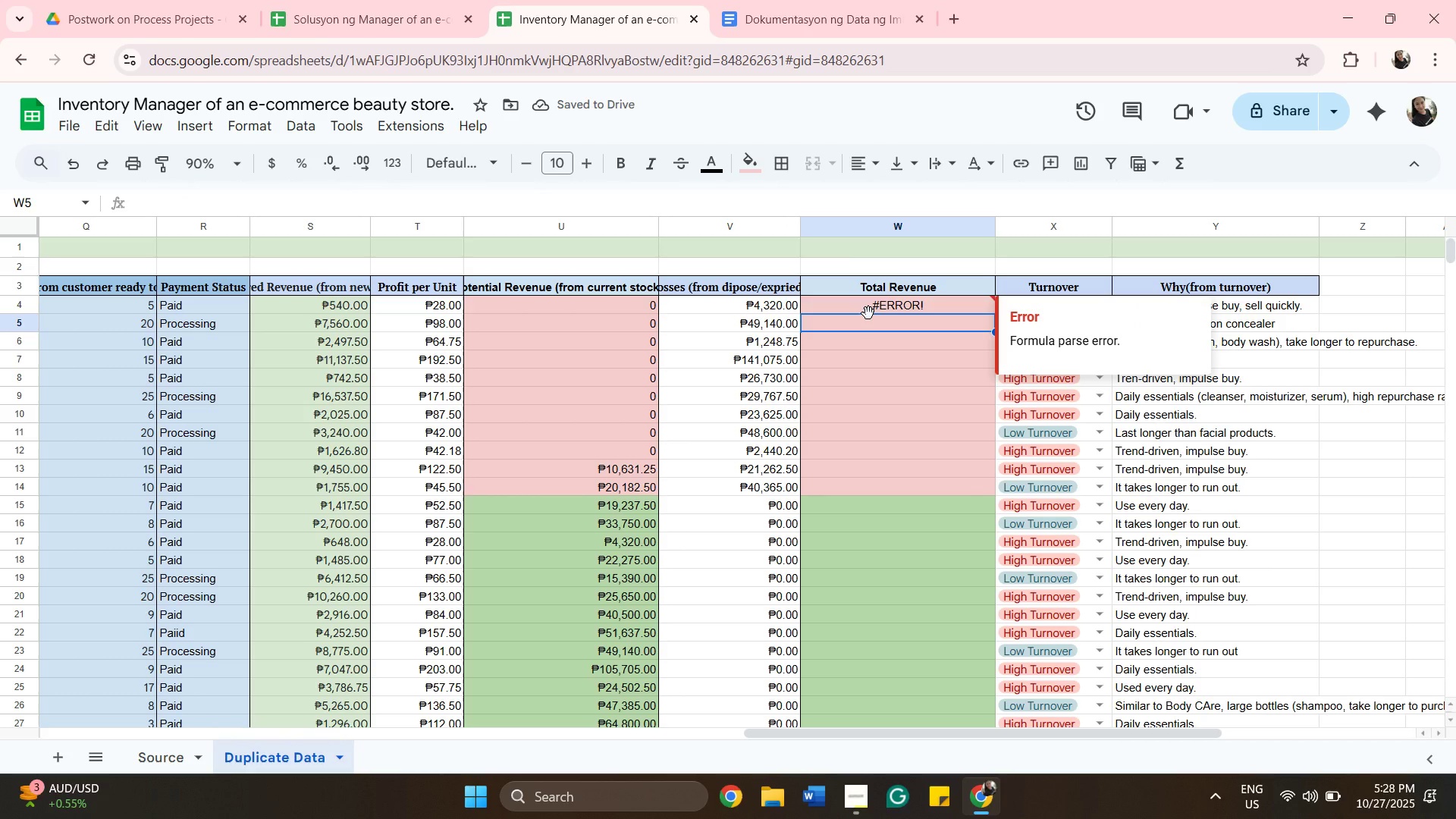 
wait(6.6)
 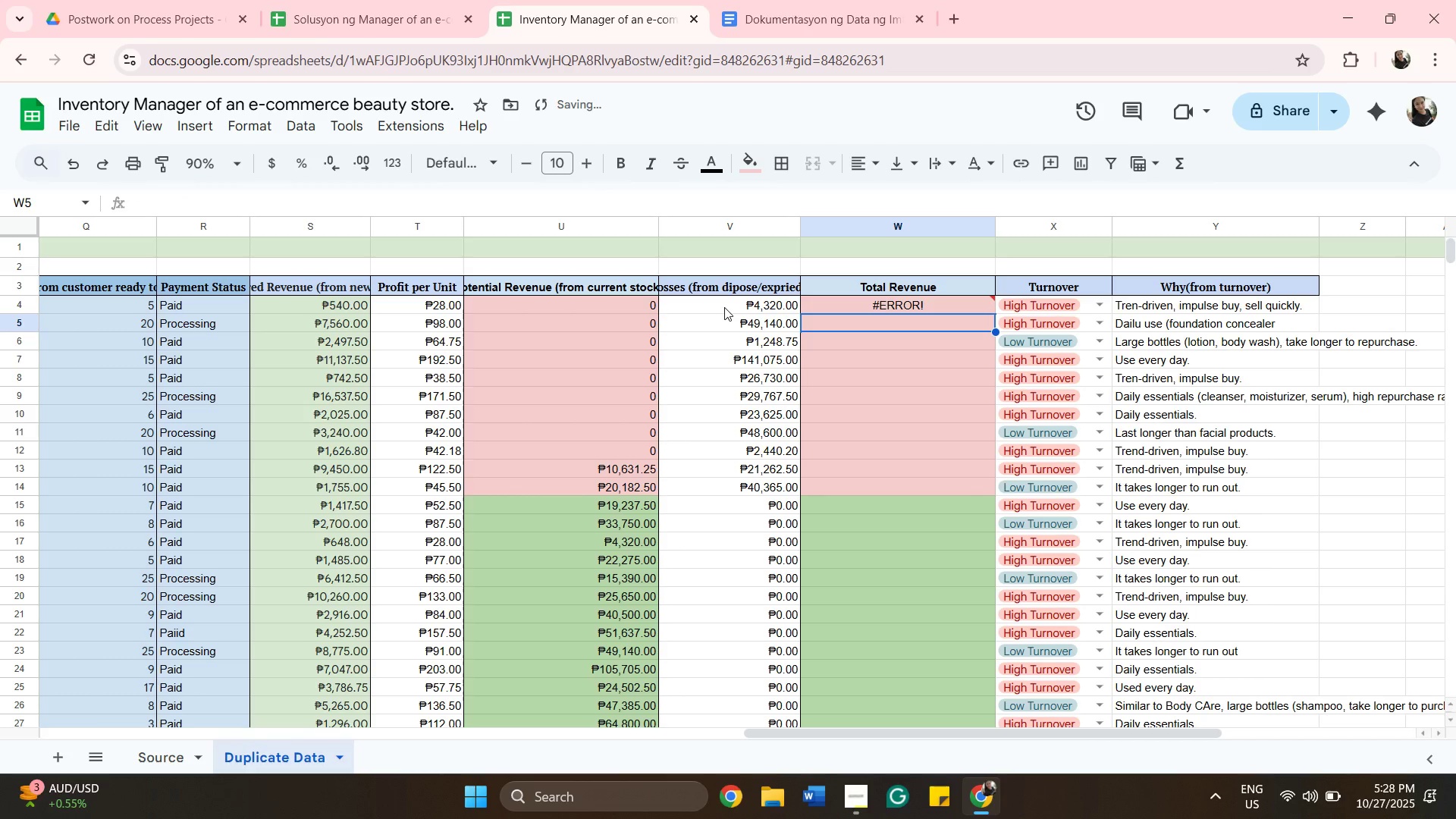 
double_click([875, 305])
 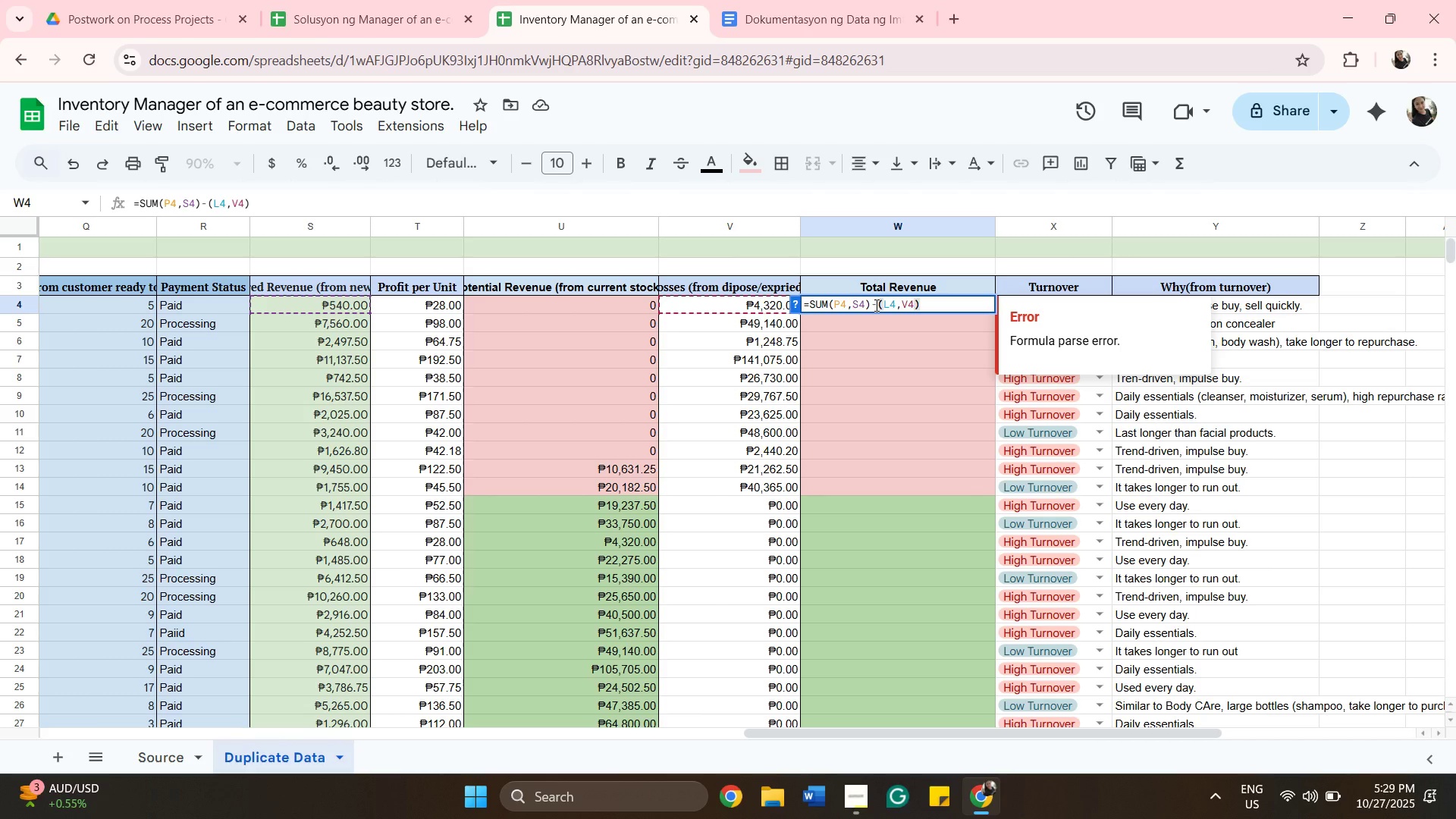 
wait(11.04)
 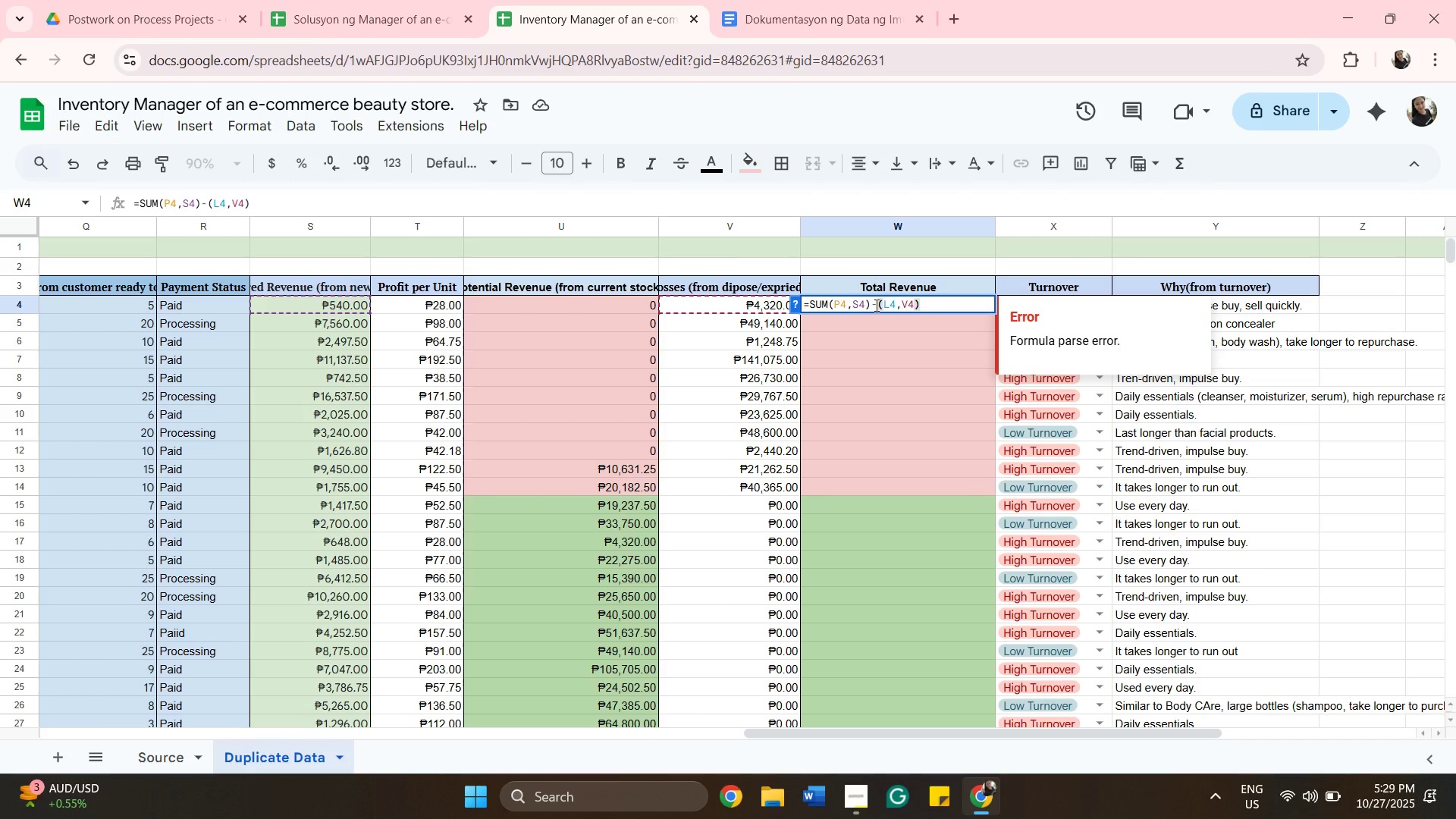 
right_click([875, 305])
 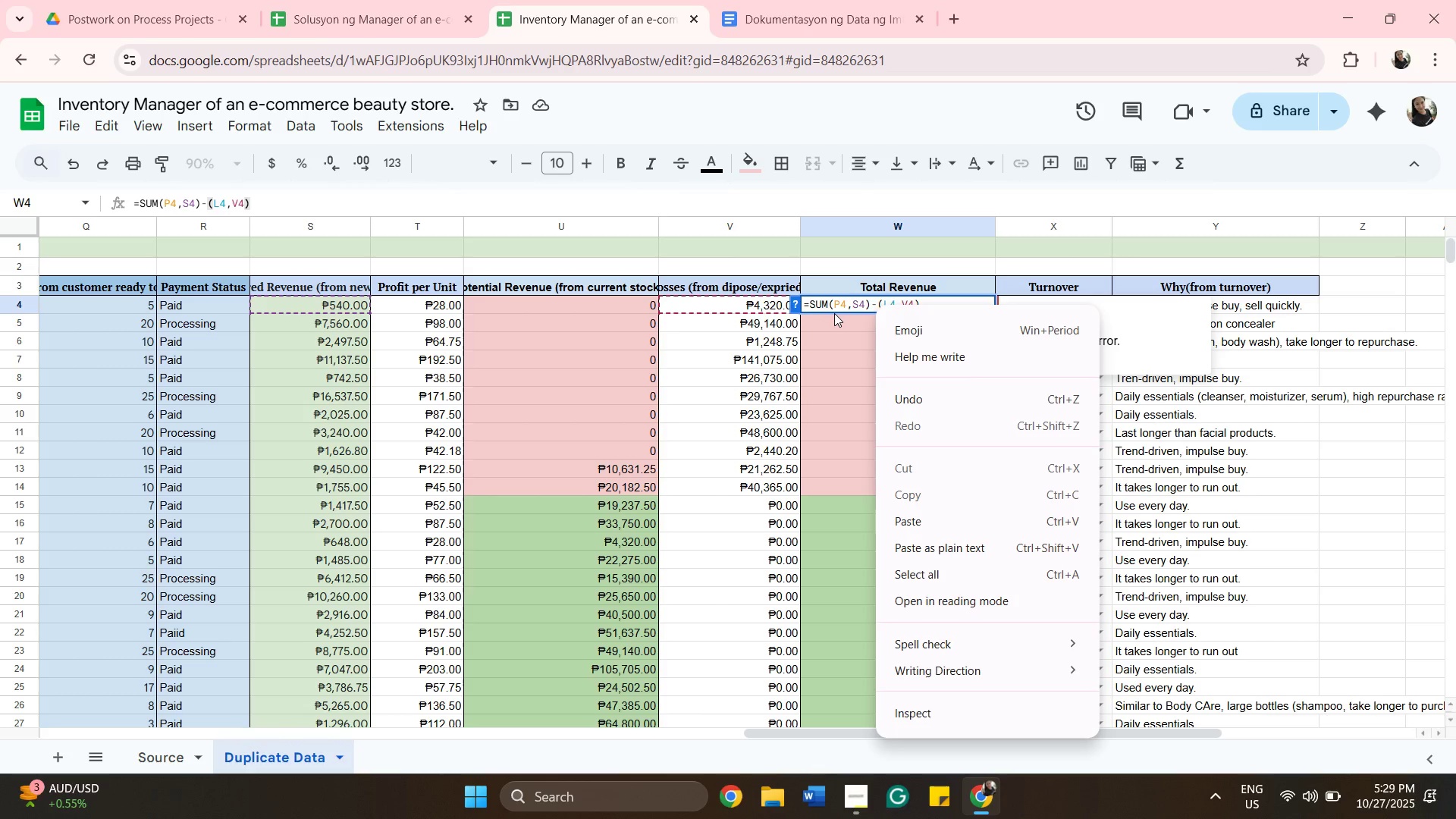 
left_click([847, 305])
 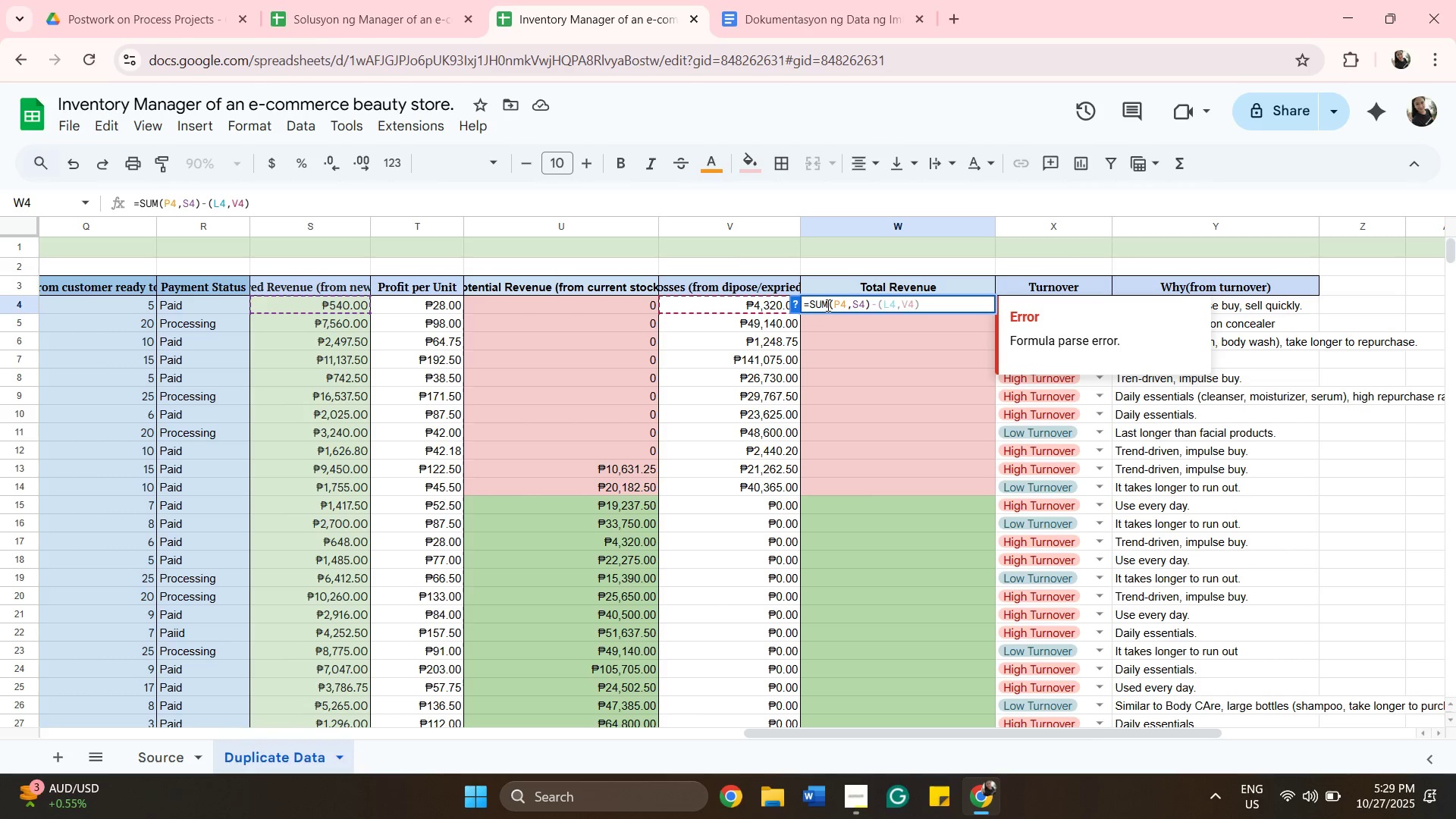 
left_click([827, 305])
 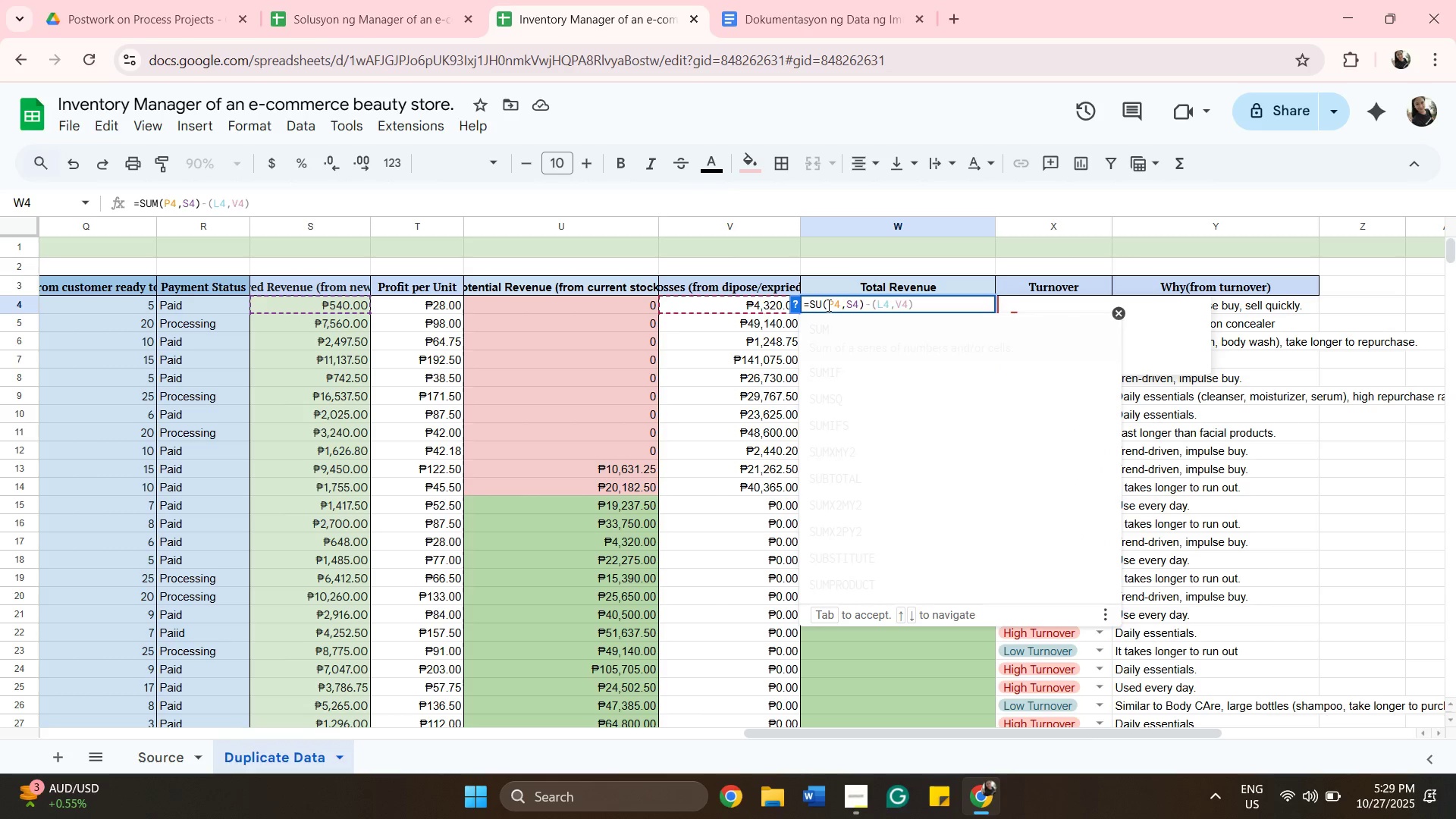 
key(Backspace)
key(Backspace)
key(Backspace)
type(MINUS)
 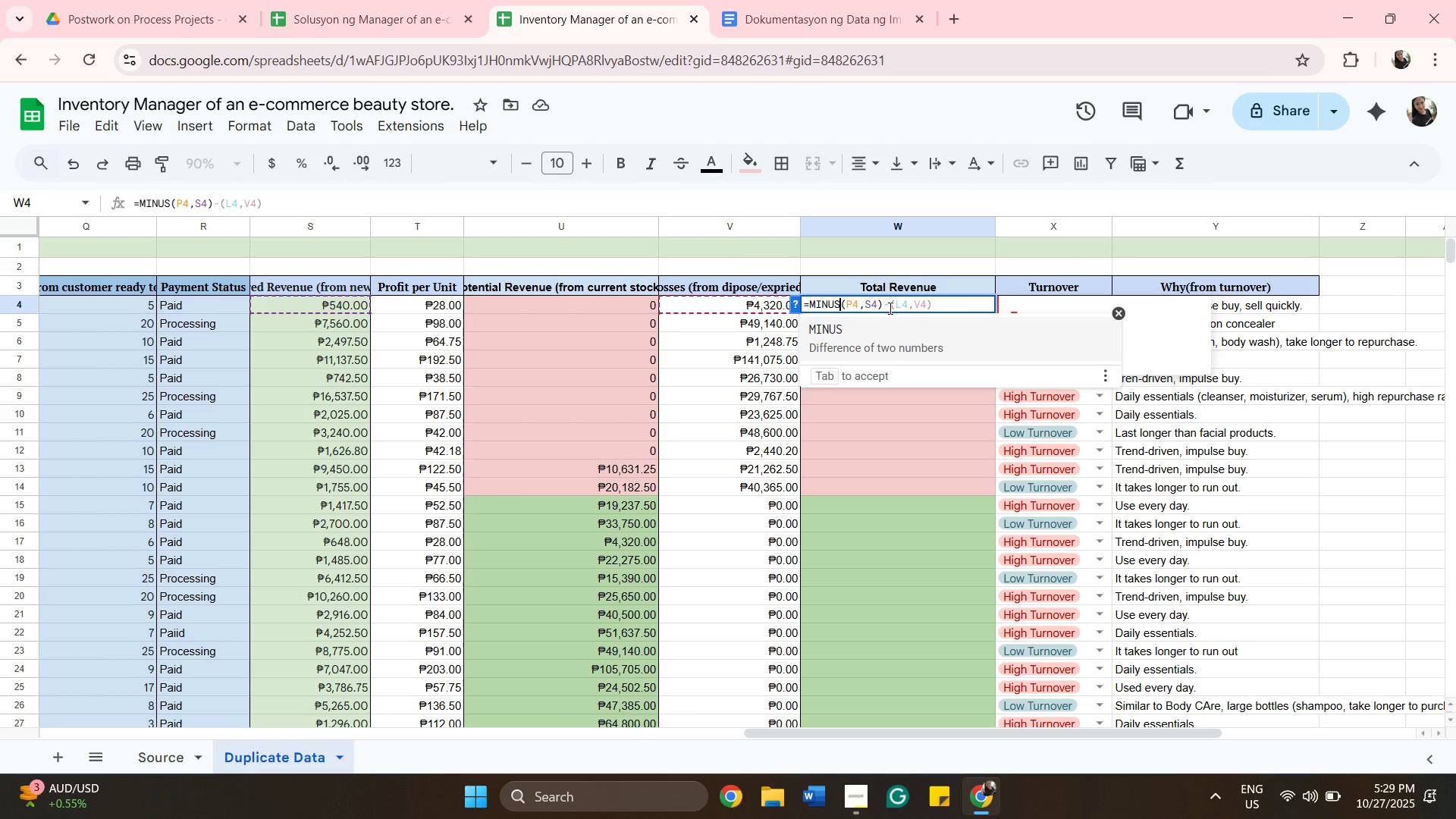 
wait(13.86)
 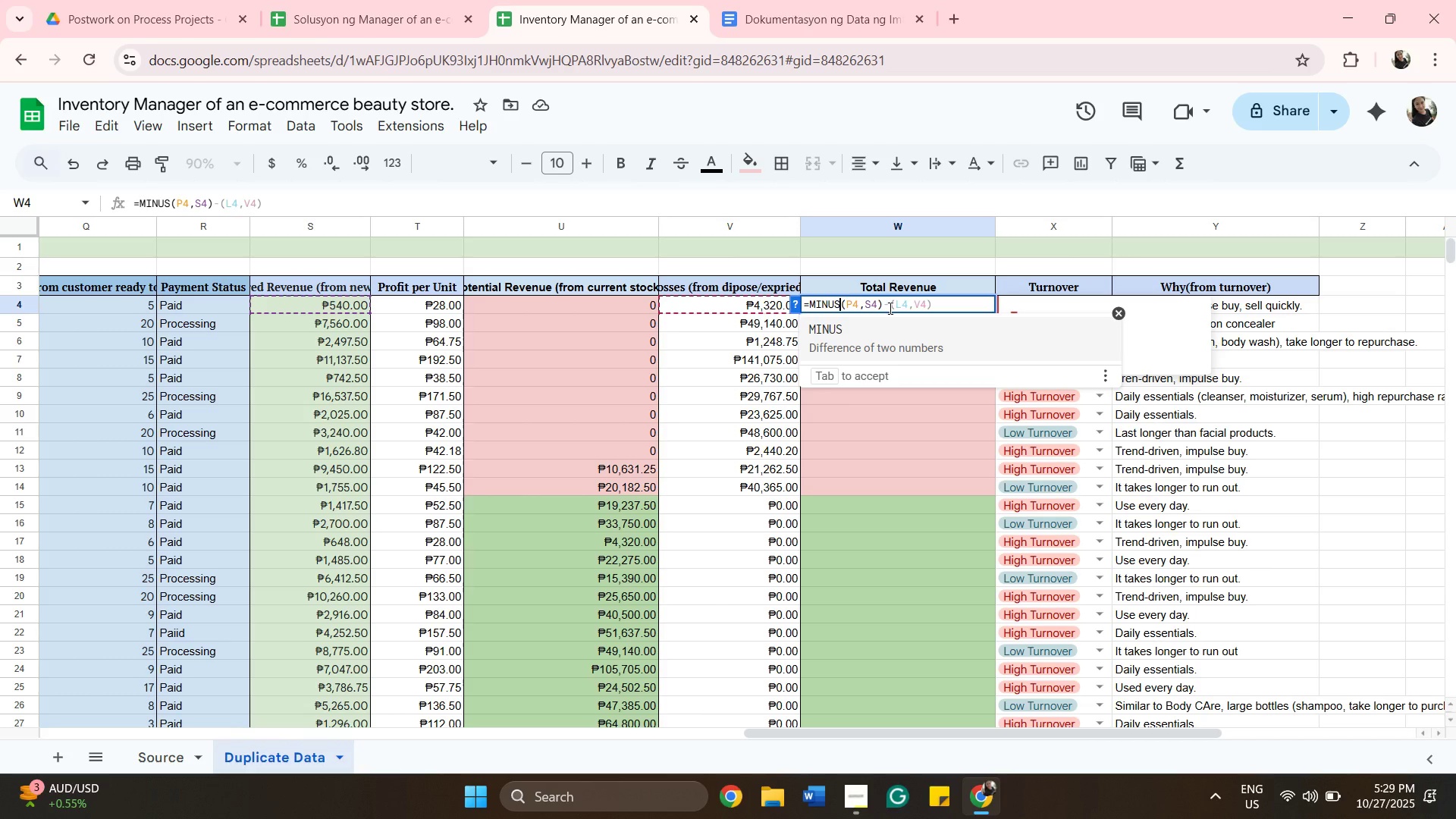 
left_click([867, 306])
 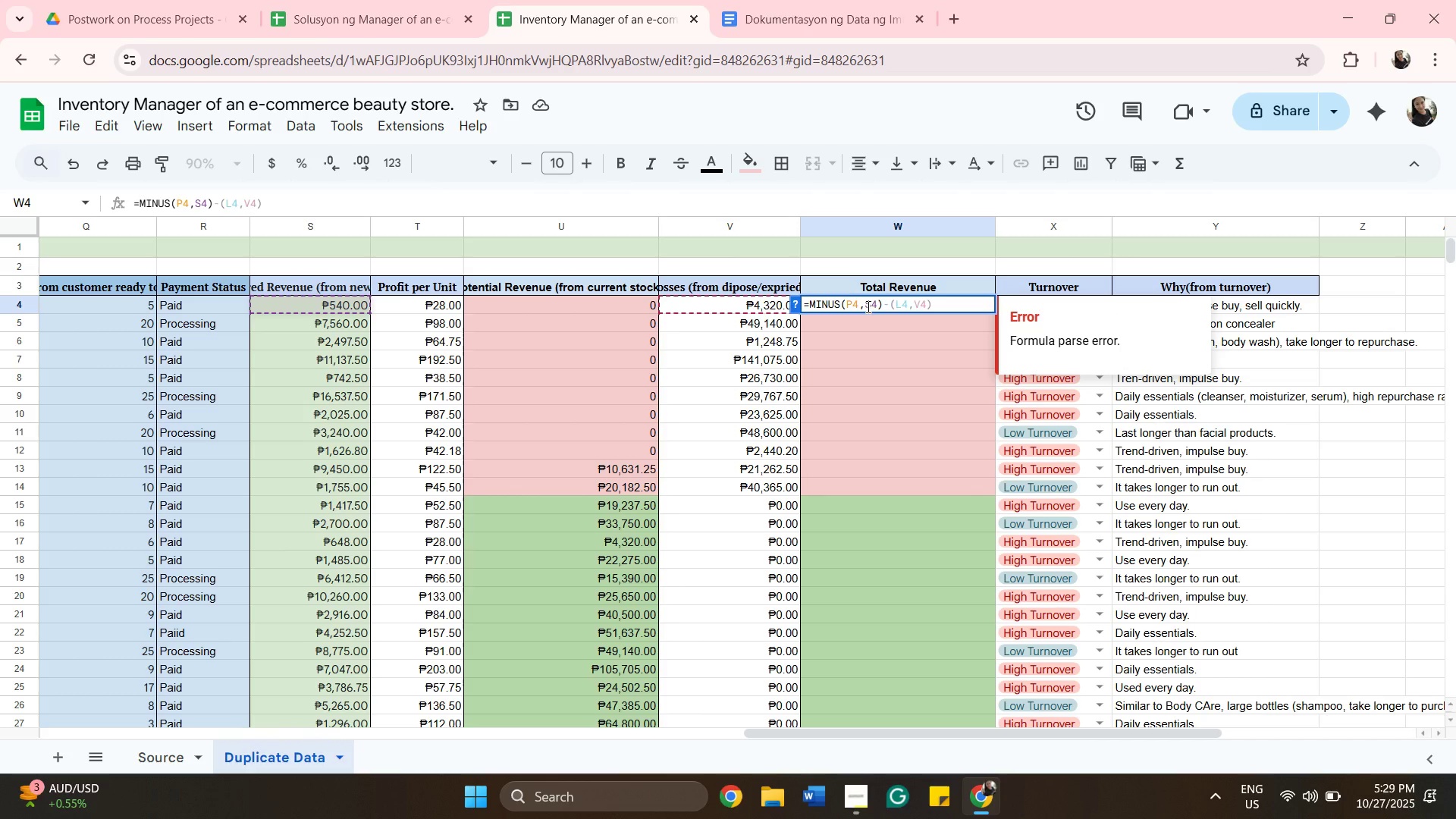 
key(Backspace)
 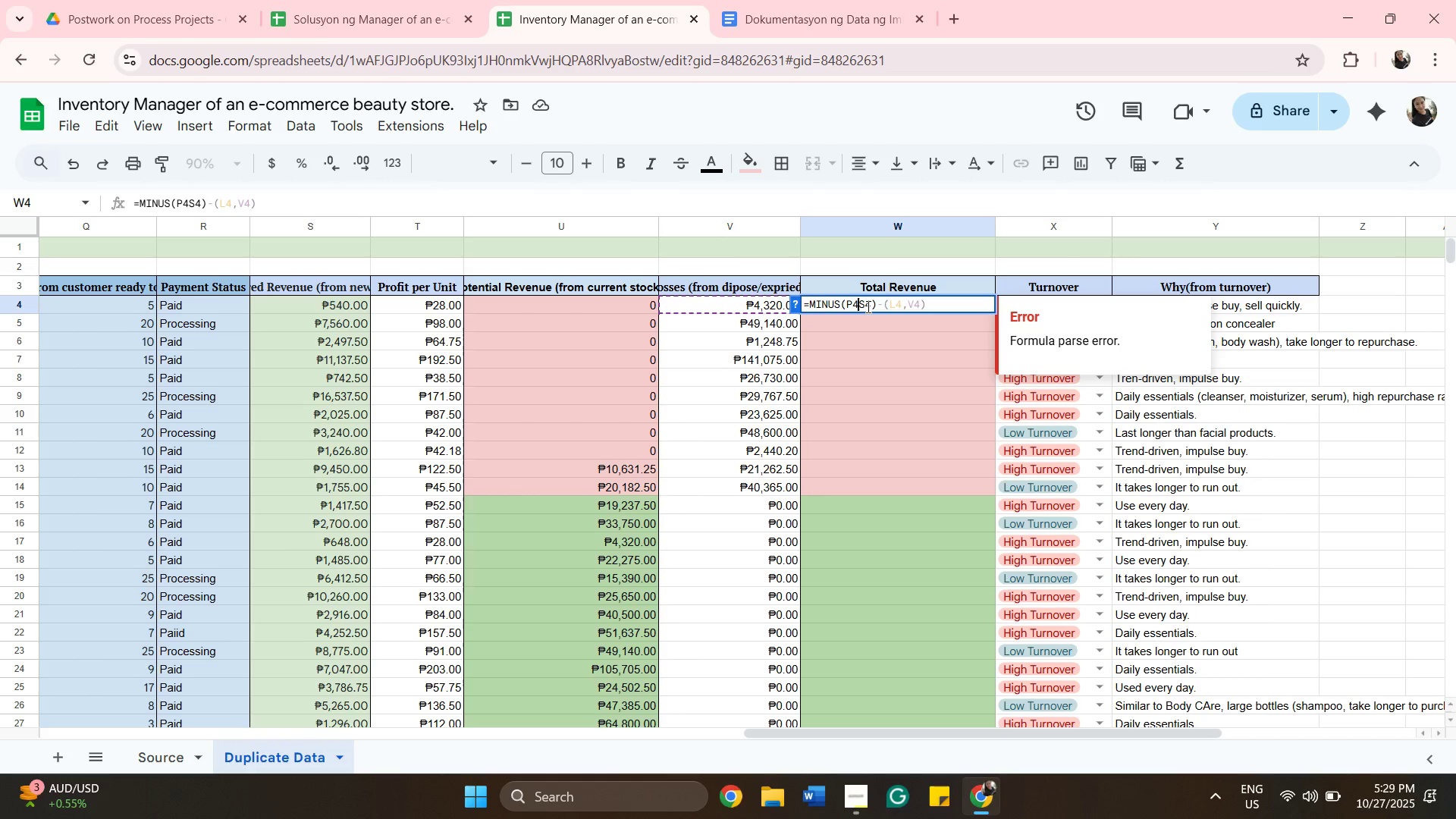 
key(Equal)
 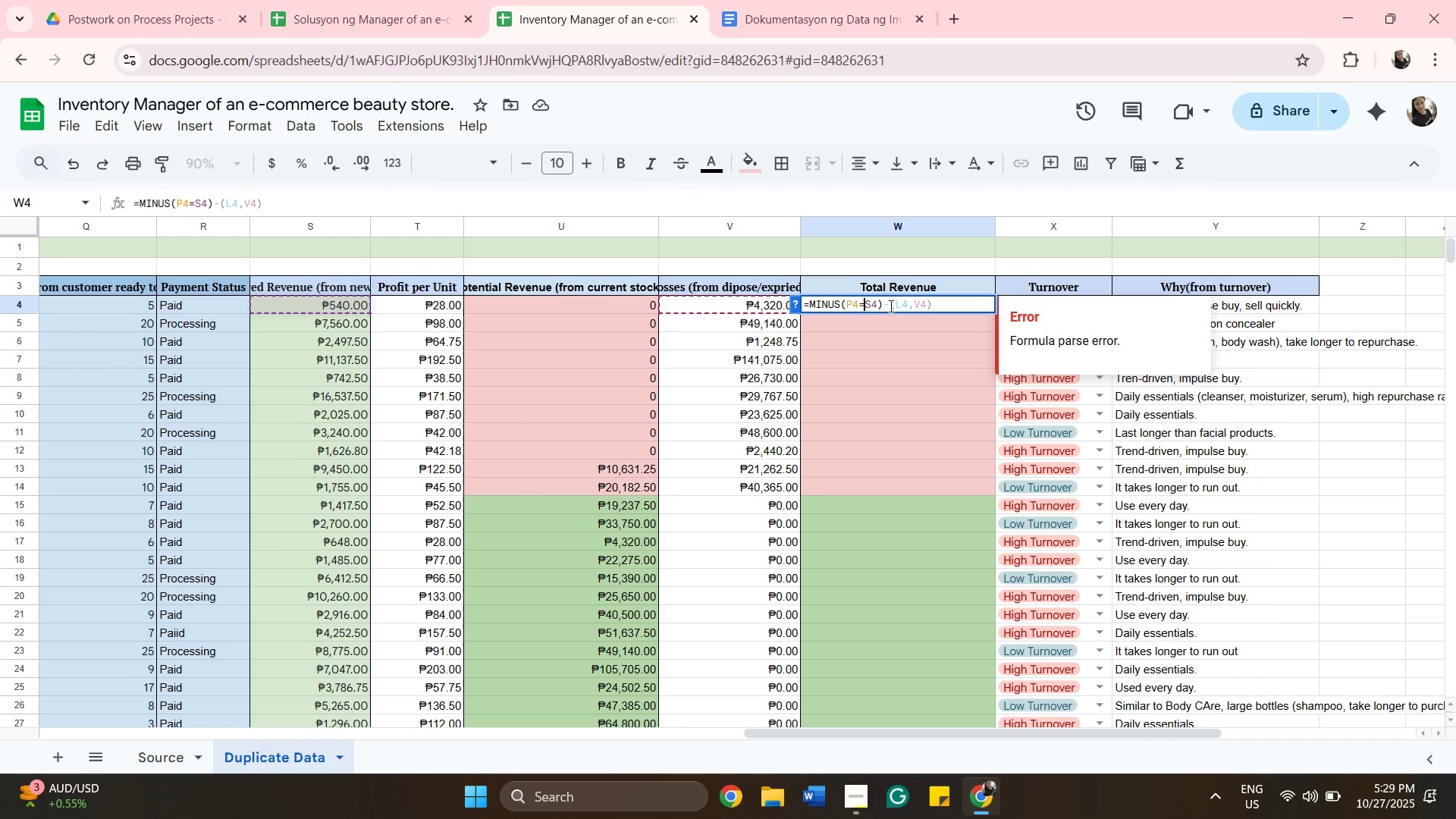 
left_click([890, 306])
 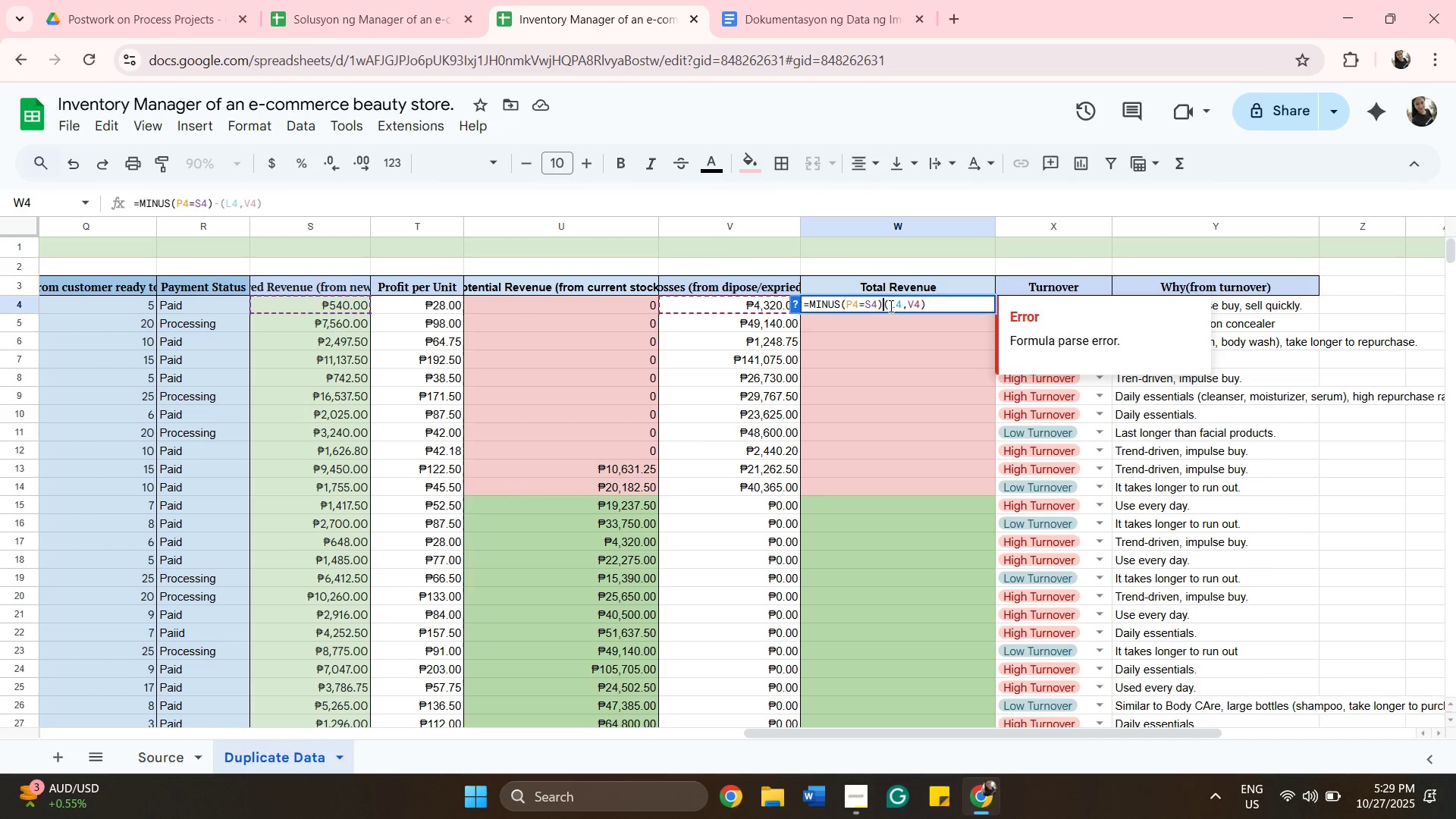 
key(Backspace)
 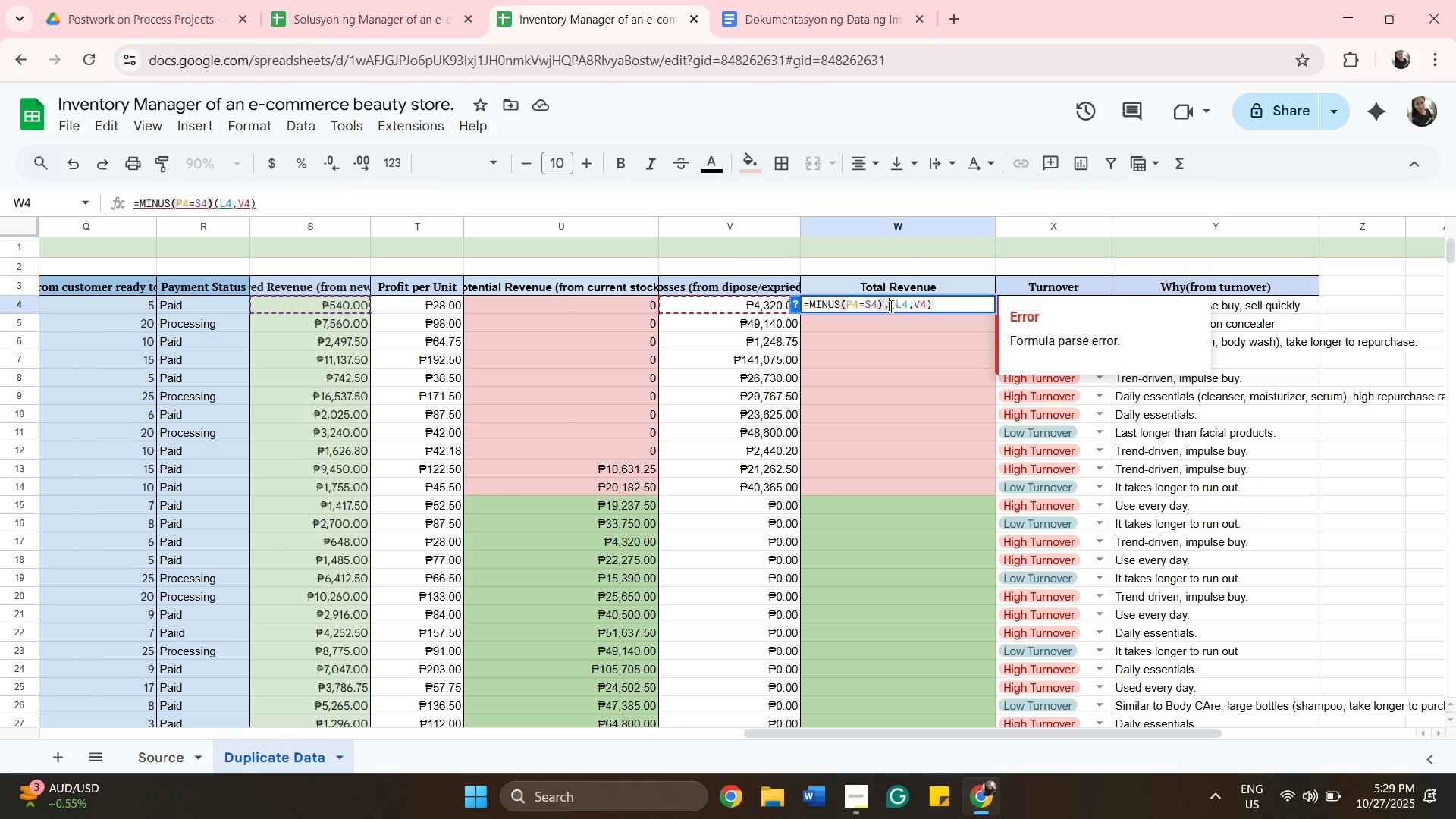 
key(Comma)
 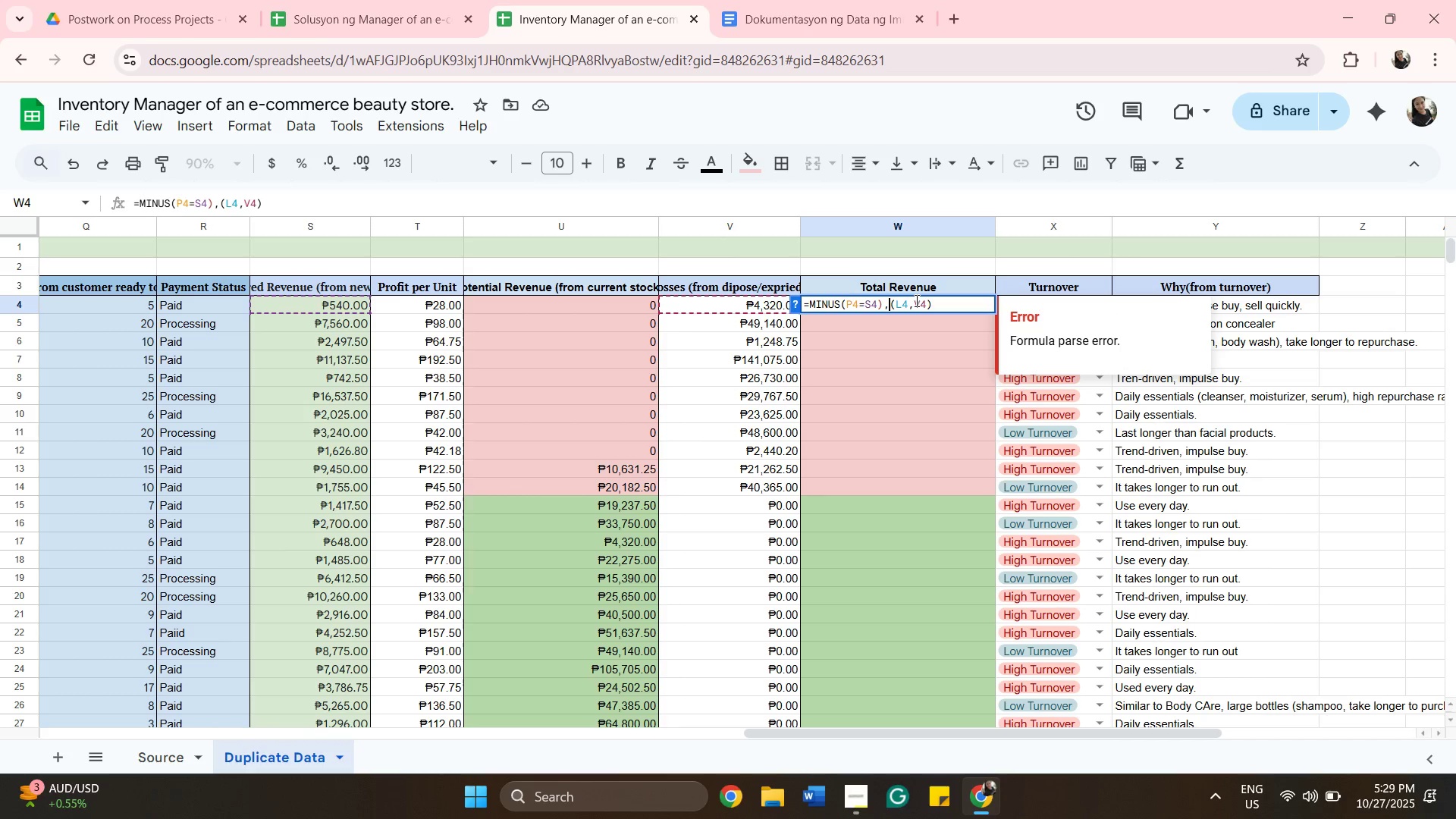 
left_click([915, 300])
 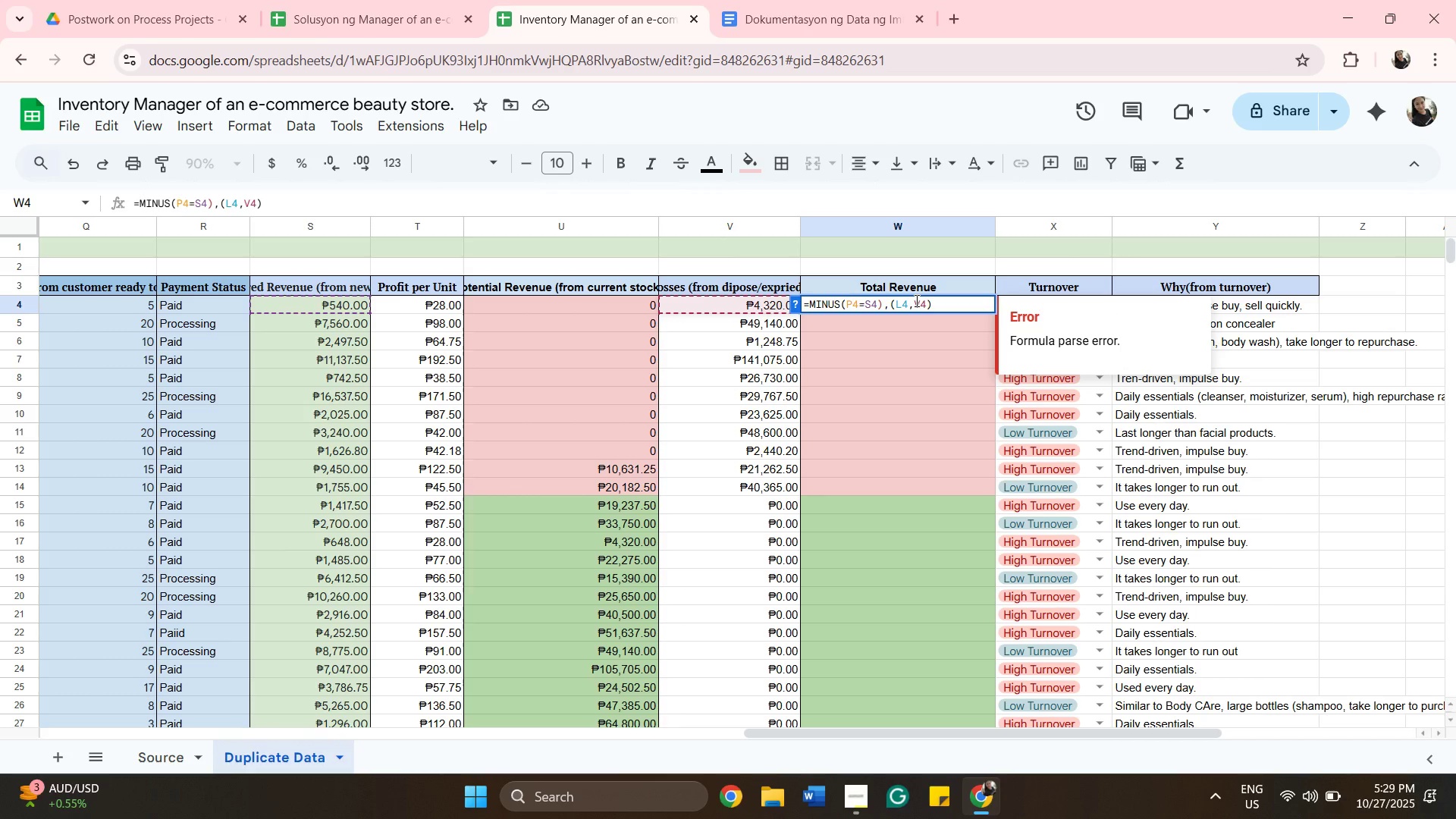 
key(Backspace)
 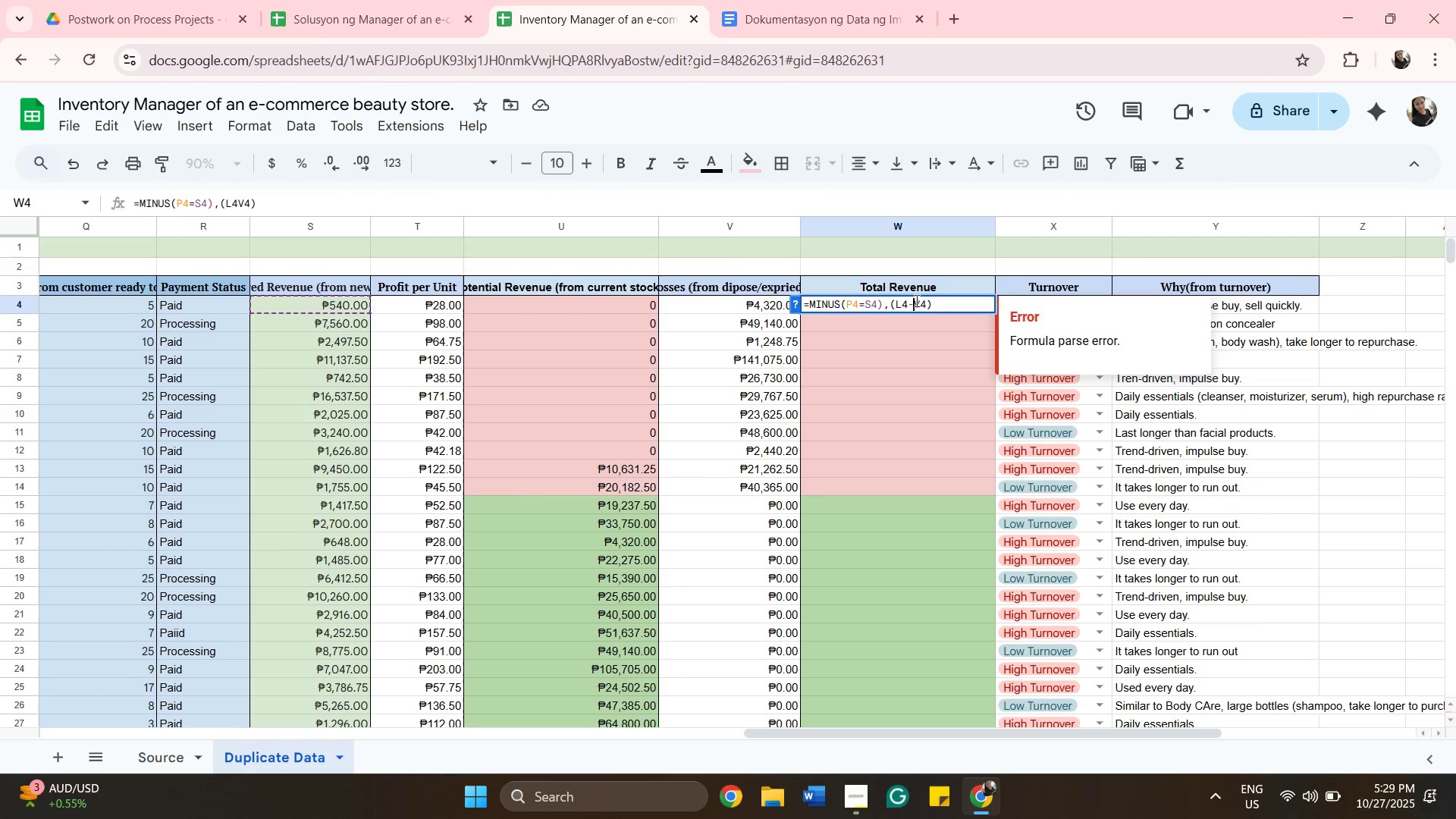 
key(Minus)
 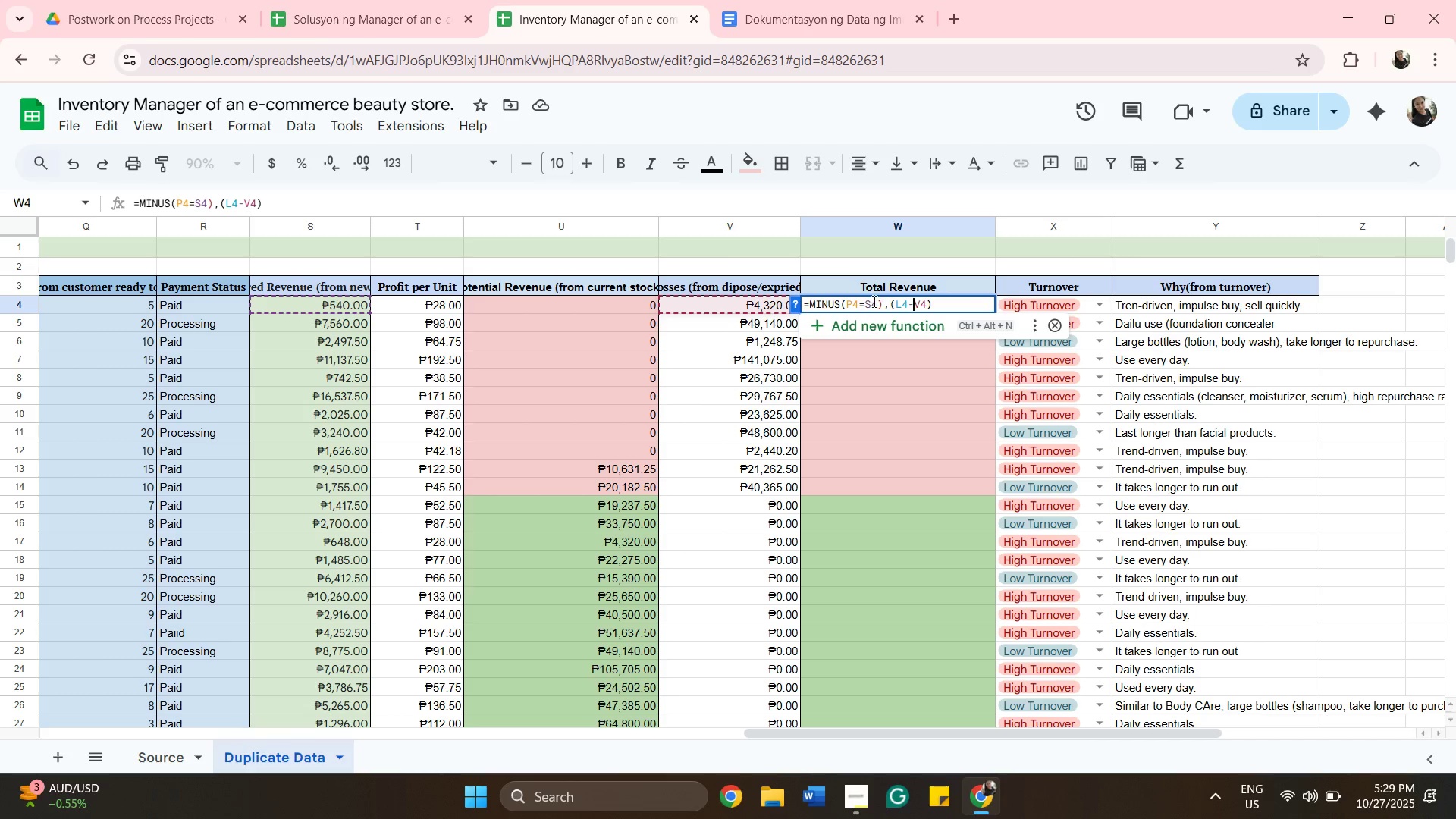 
key(Backspace)
 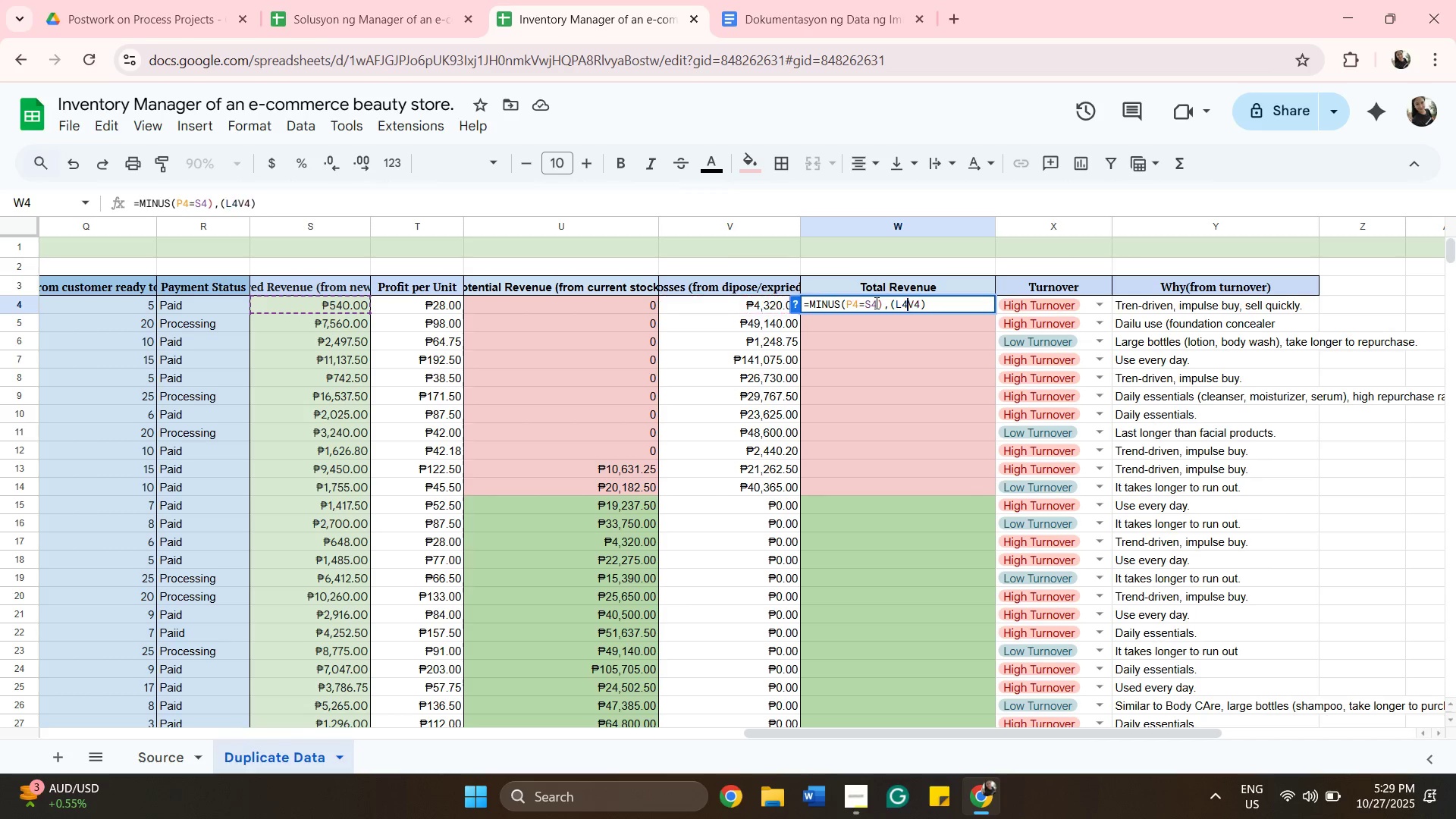 
key(Equal)
 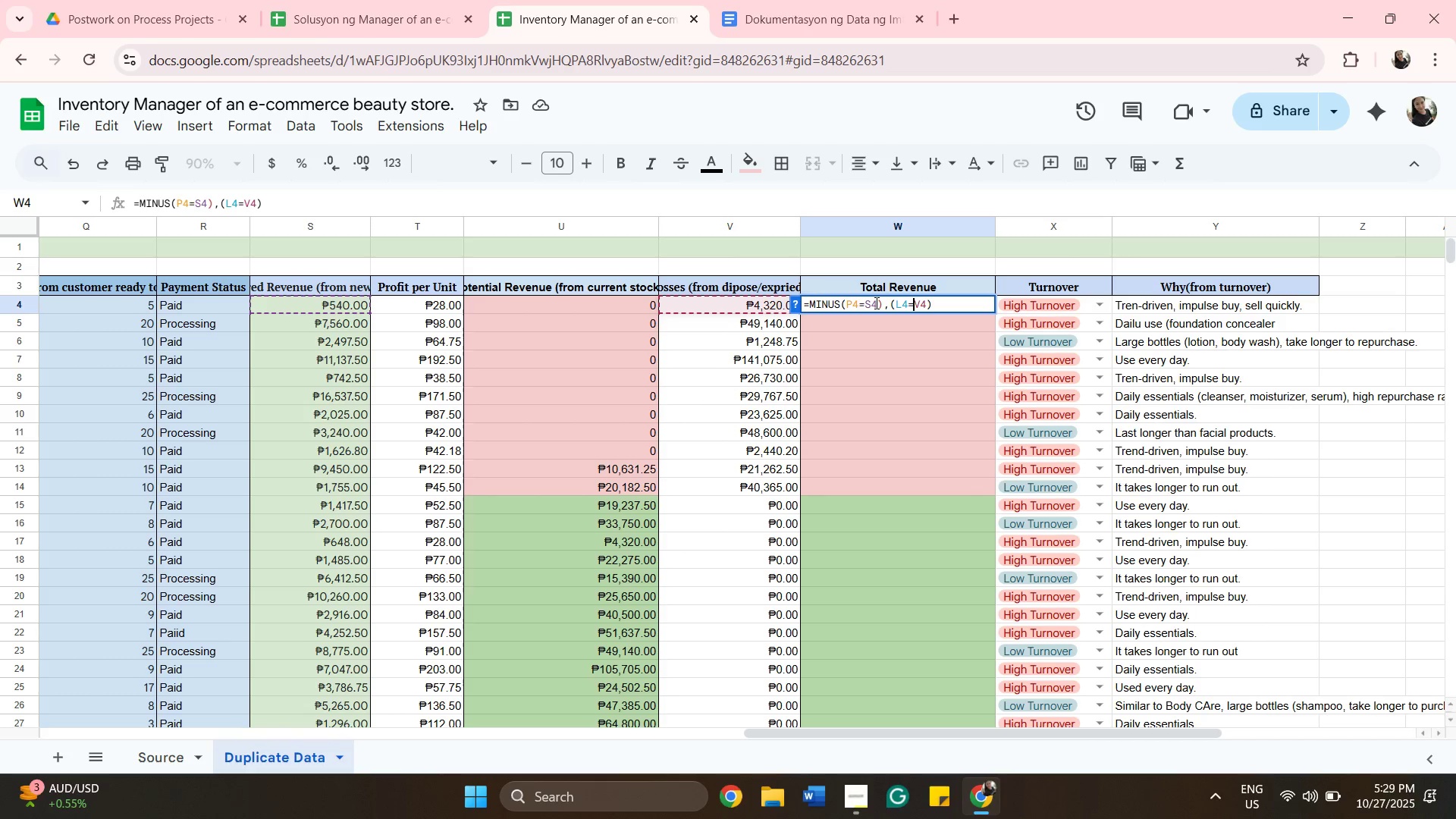 
key(Backspace)
 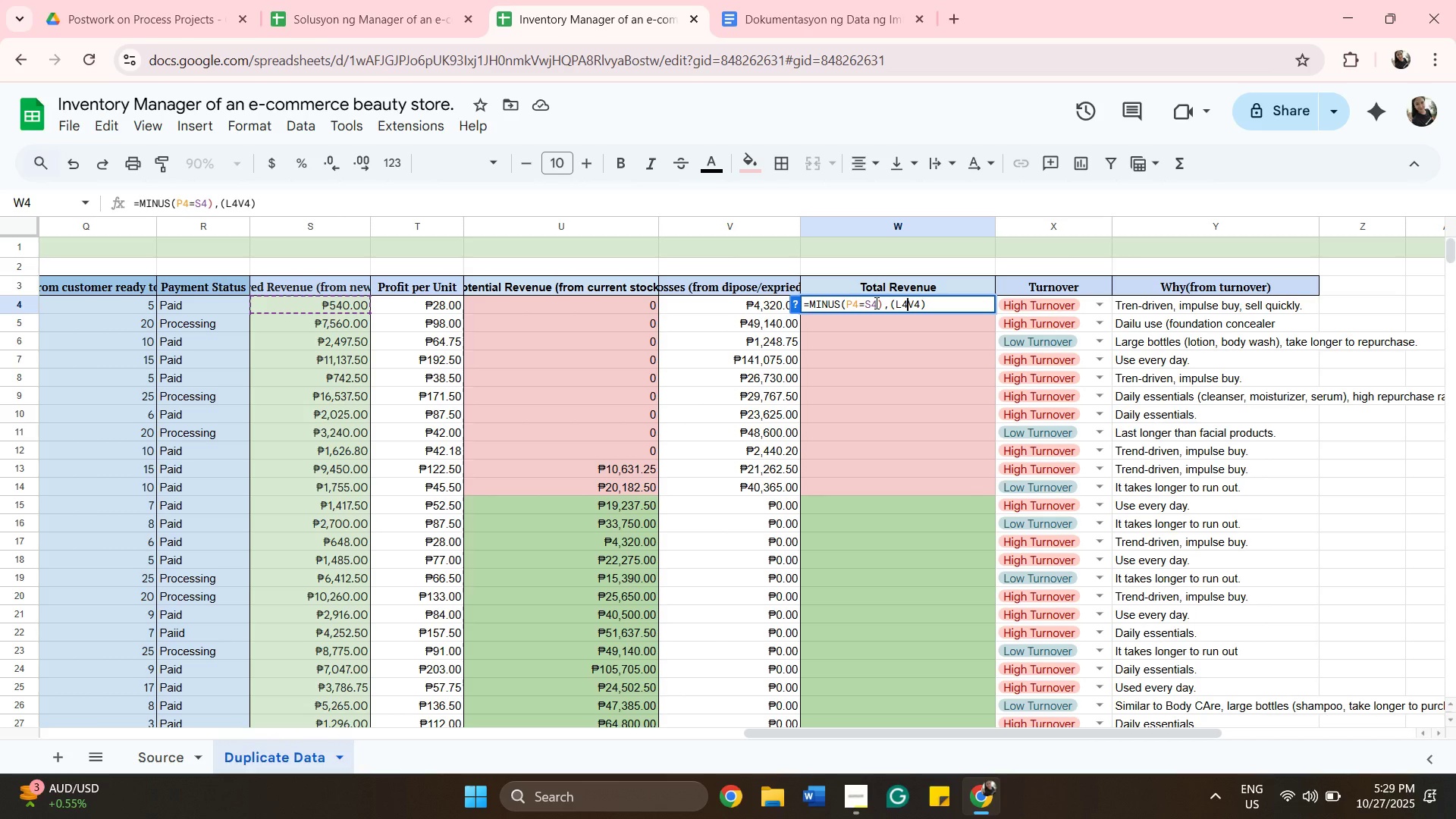 
key(Shift+Equal)
 